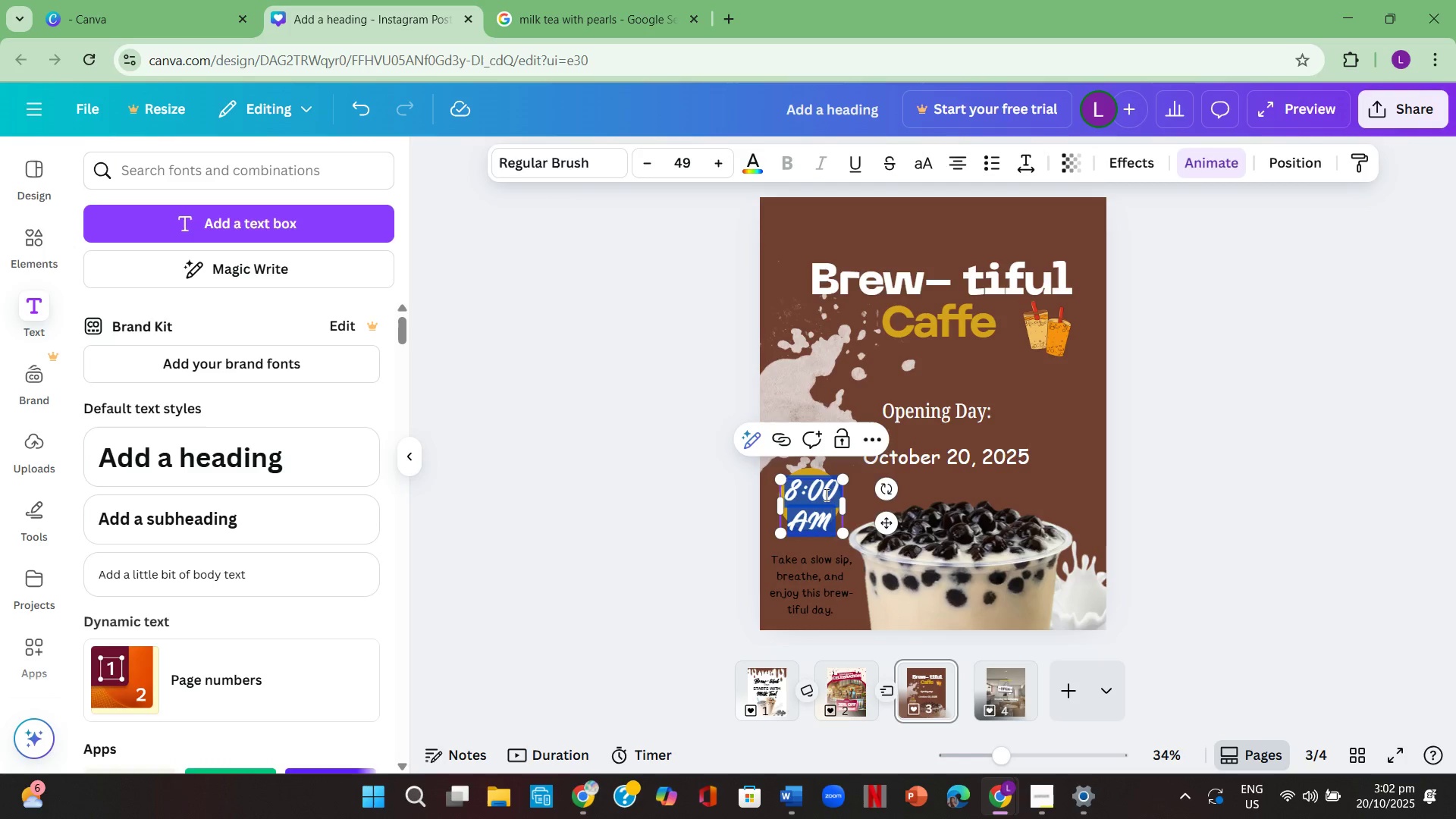 
left_click([821, 497])
 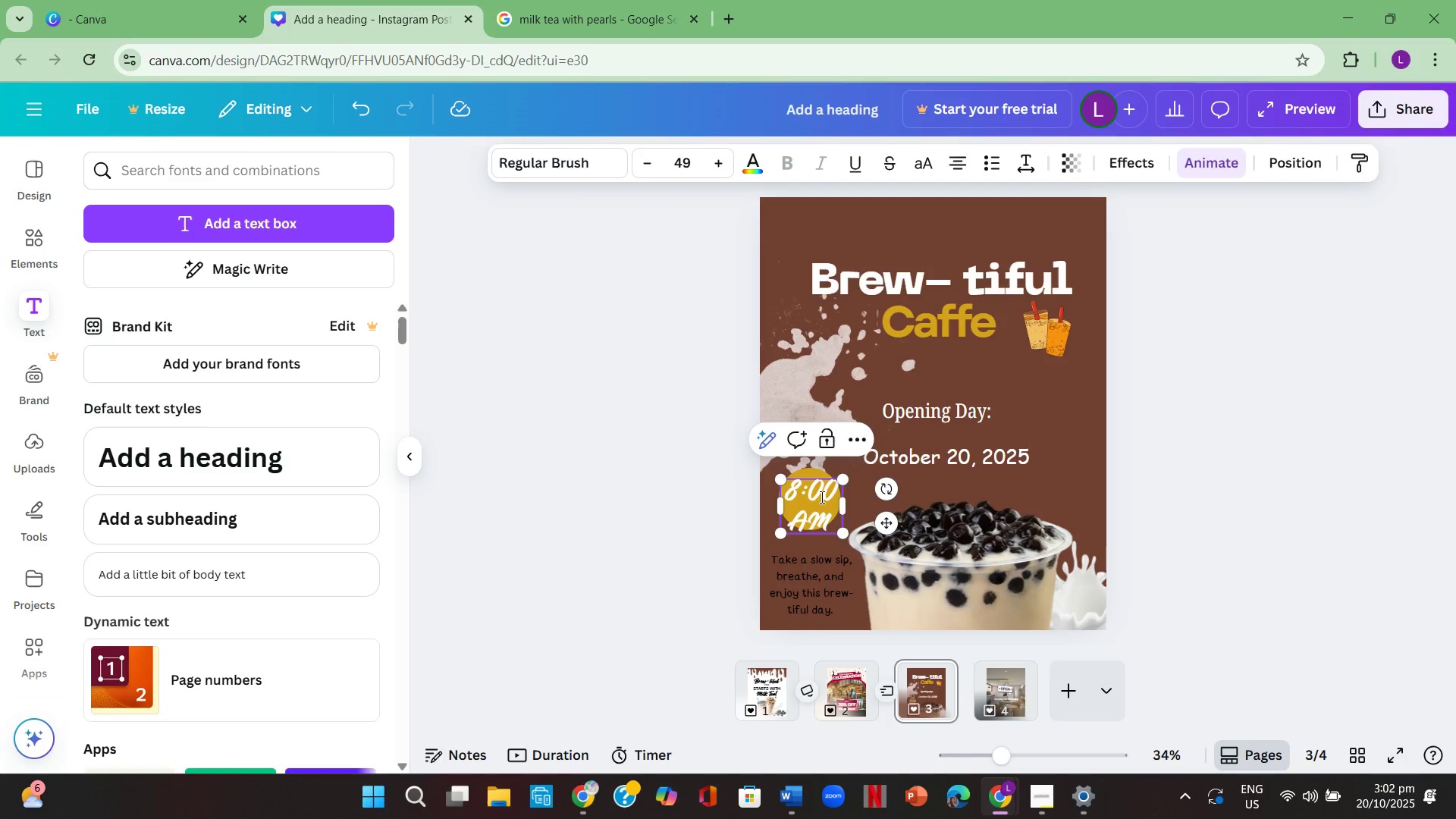 
double_click([821, 497])
 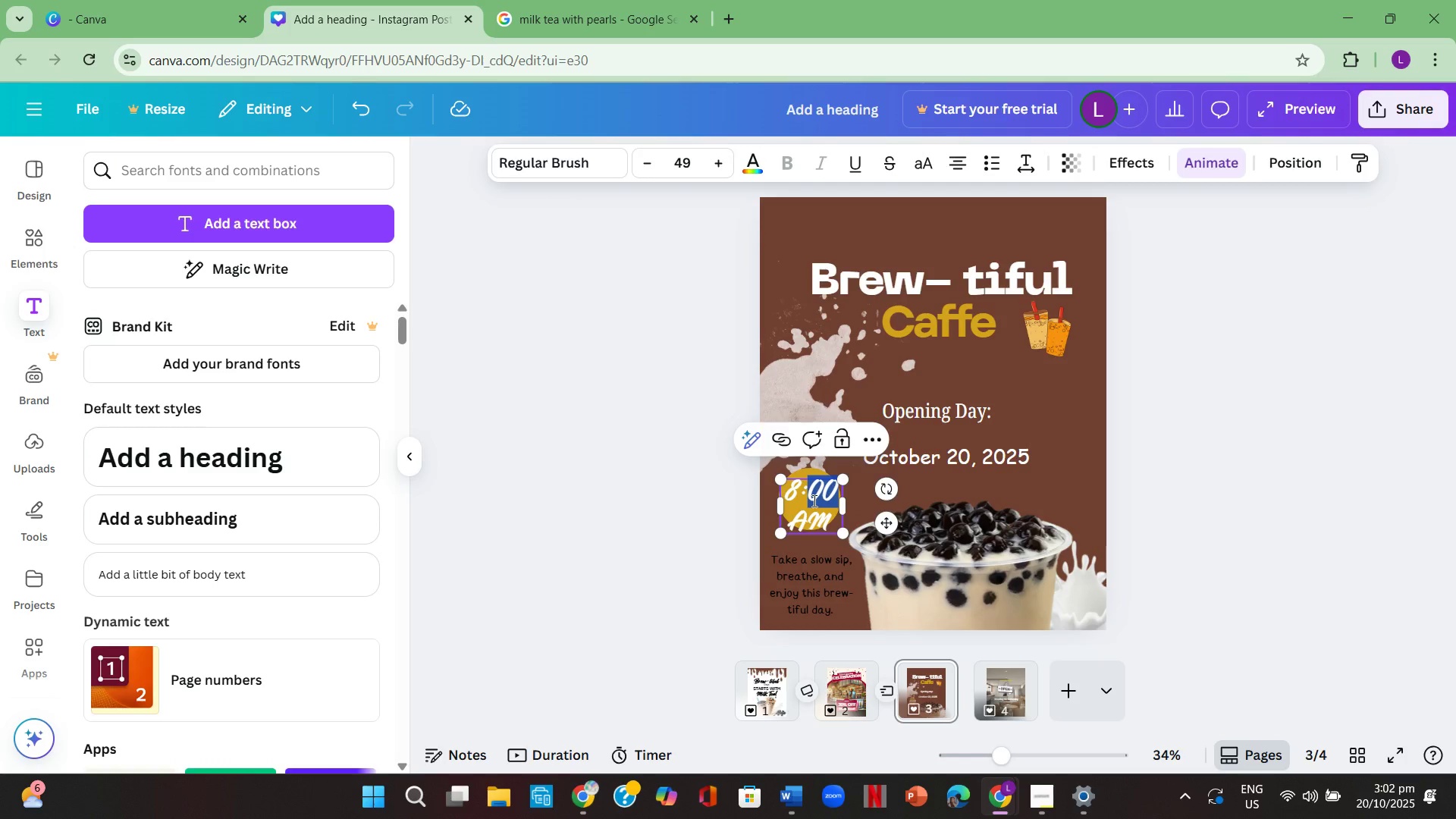 
left_click([813, 500])
 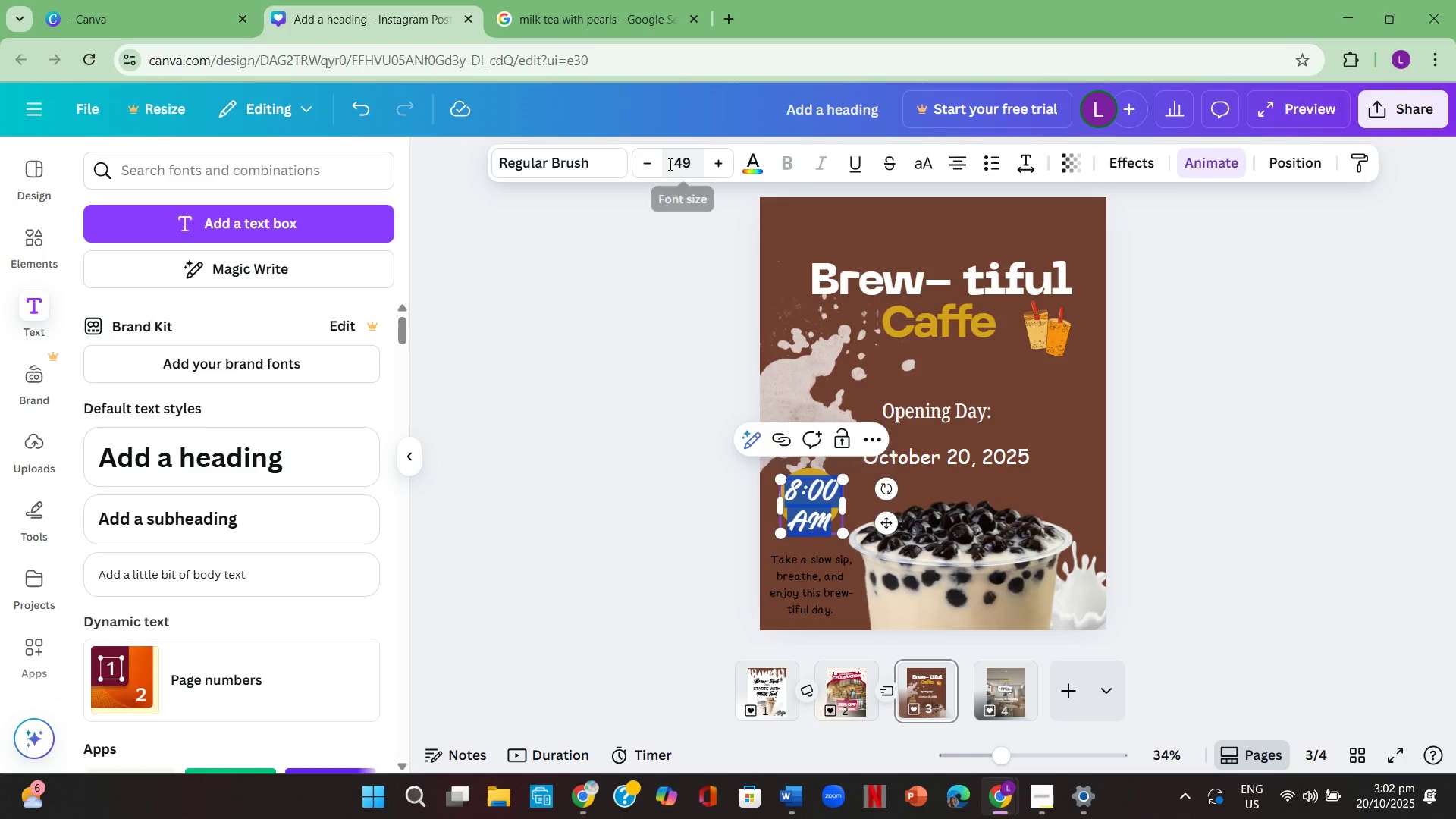 
double_click([653, 164])
 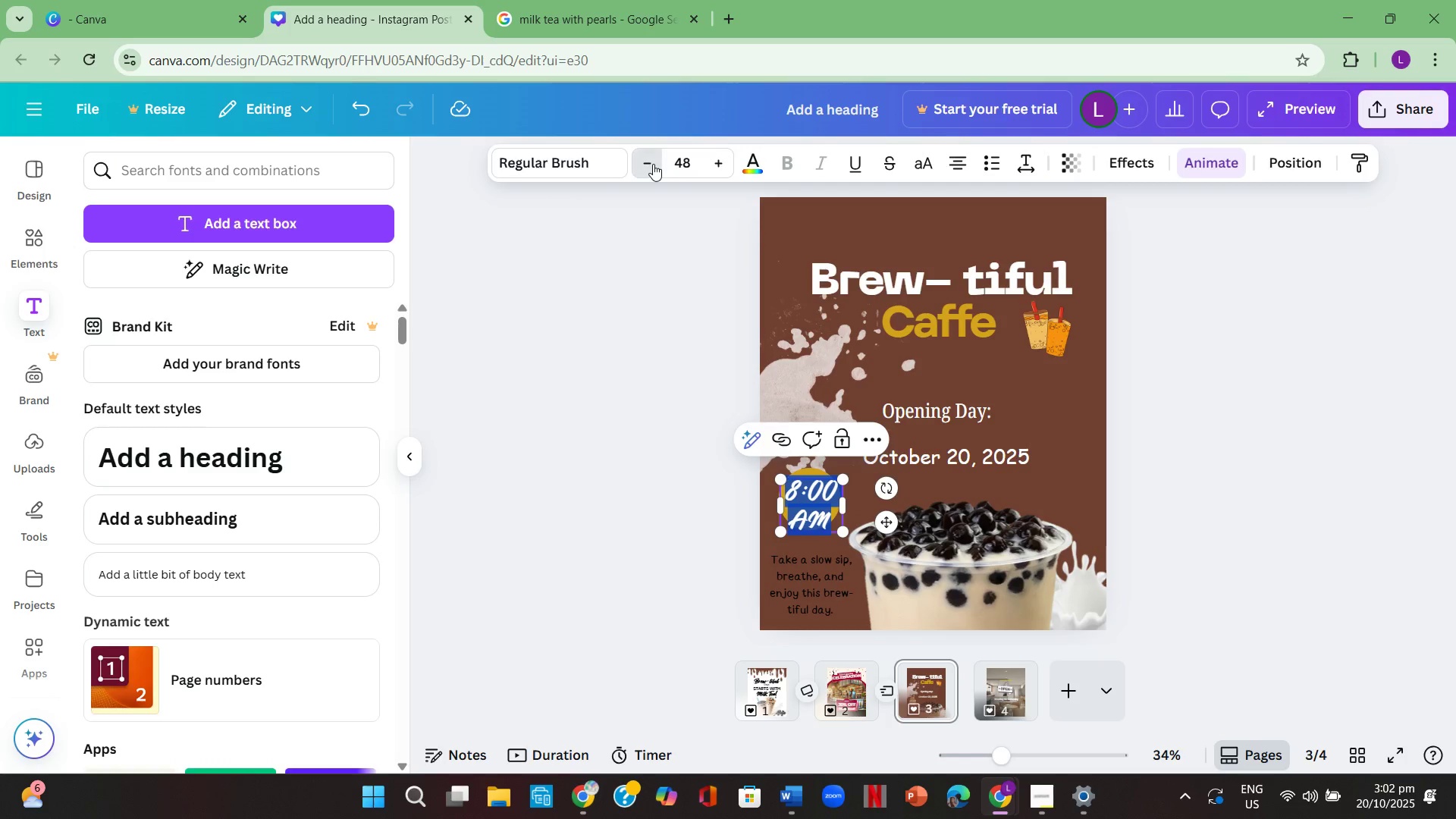 
triple_click([653, 164])
 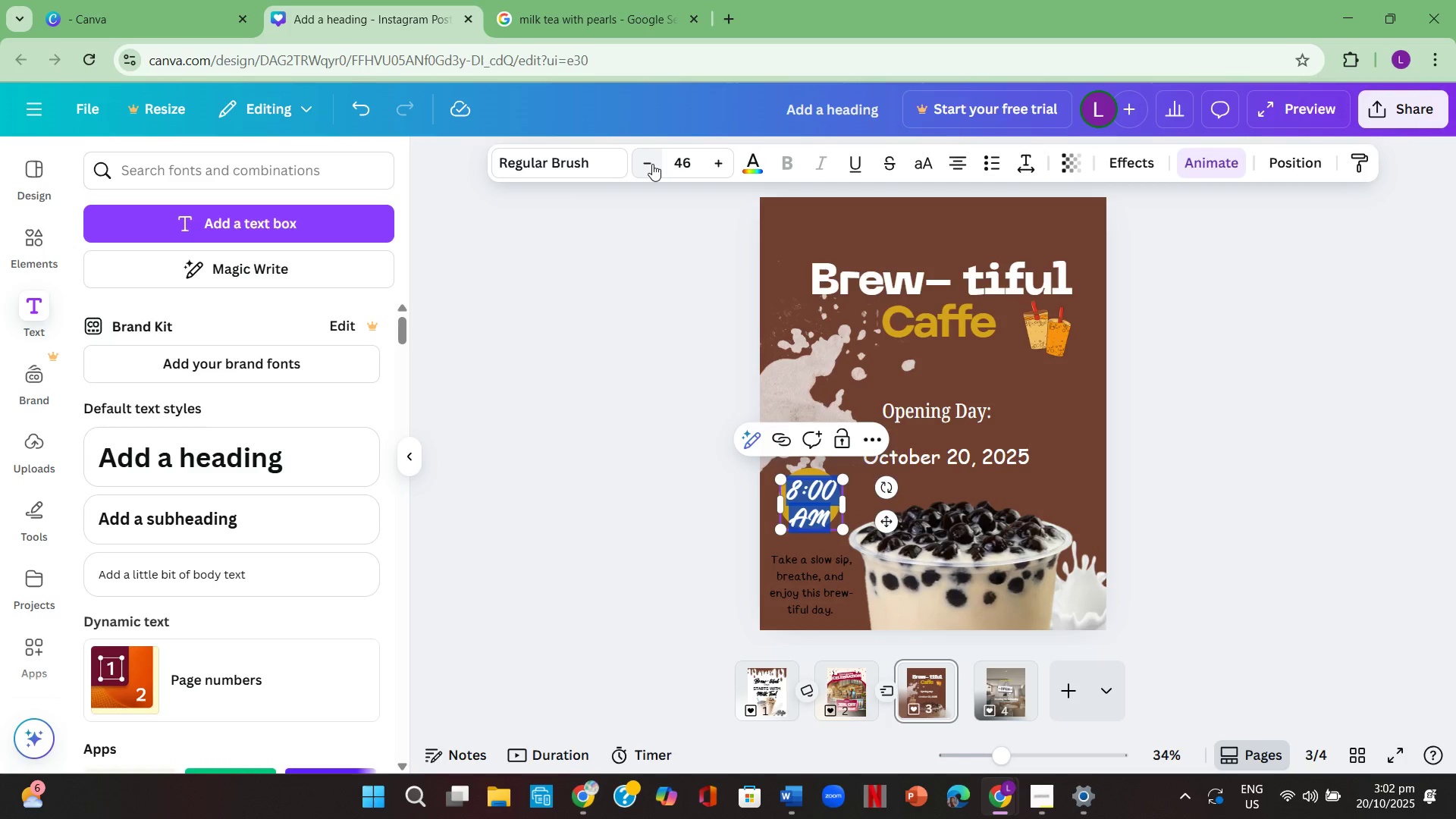 
triple_click([652, 164])
 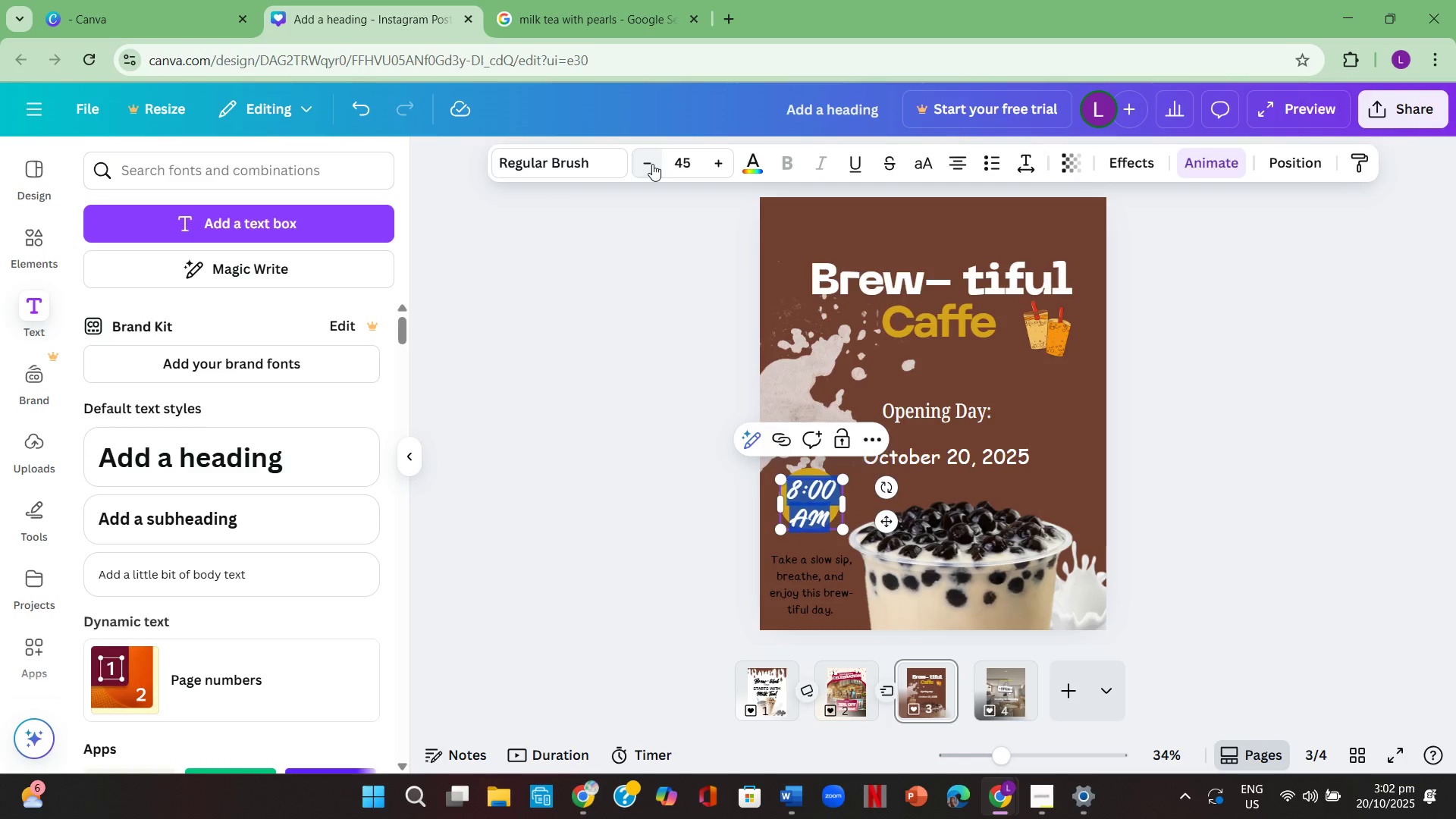 
triple_click([652, 164])
 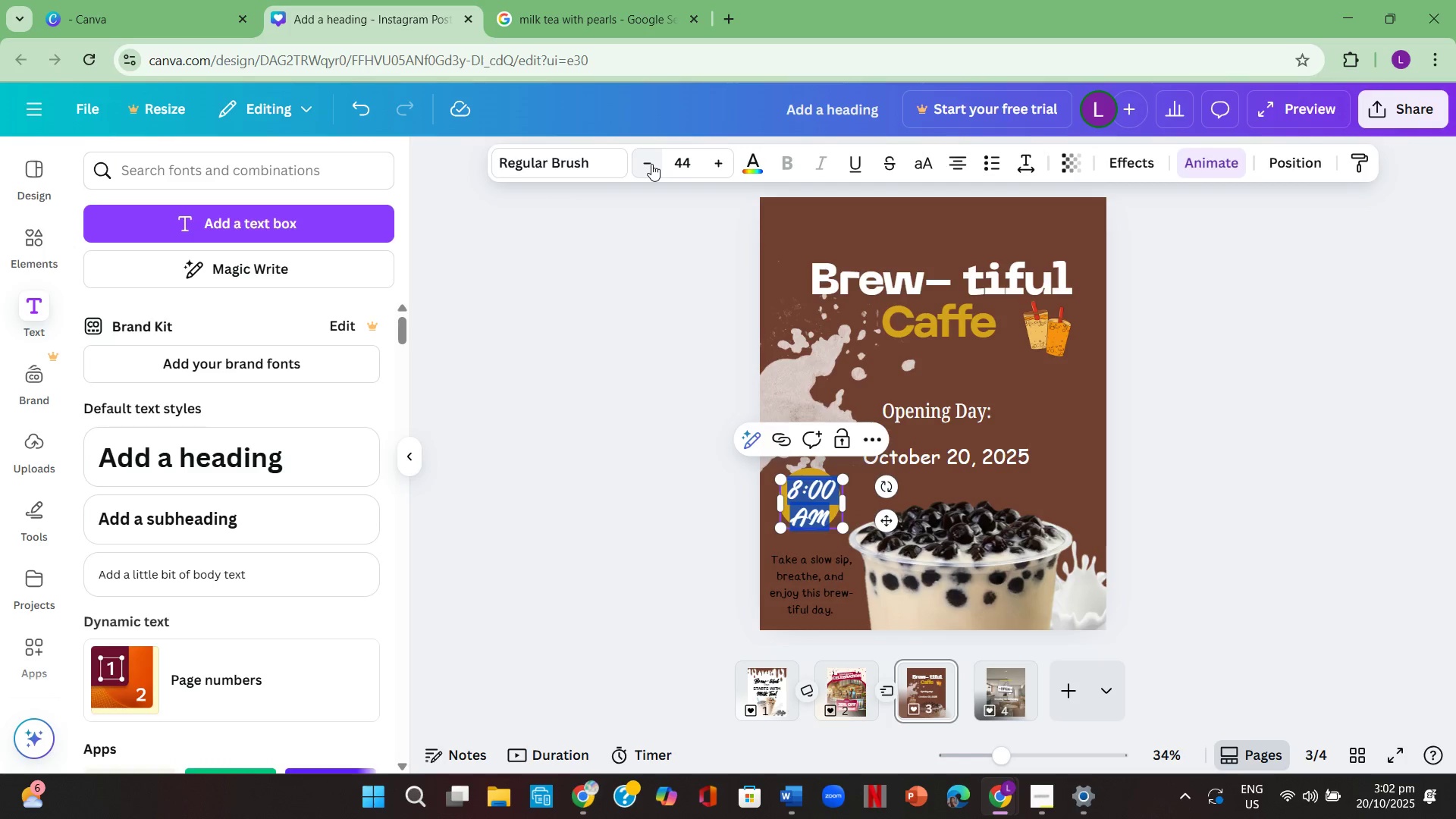 
triple_click([651, 164])
 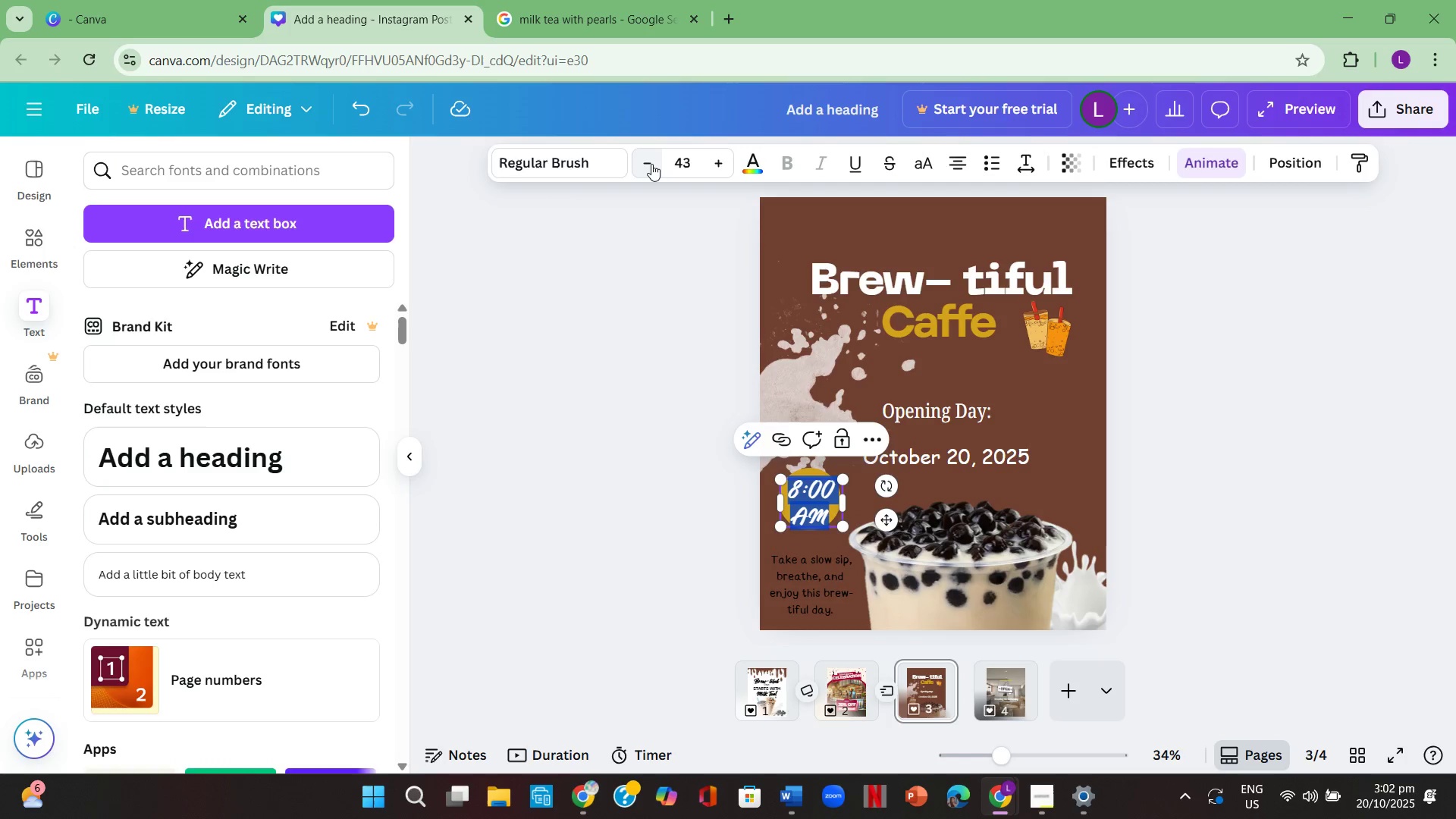 
triple_click([651, 164])
 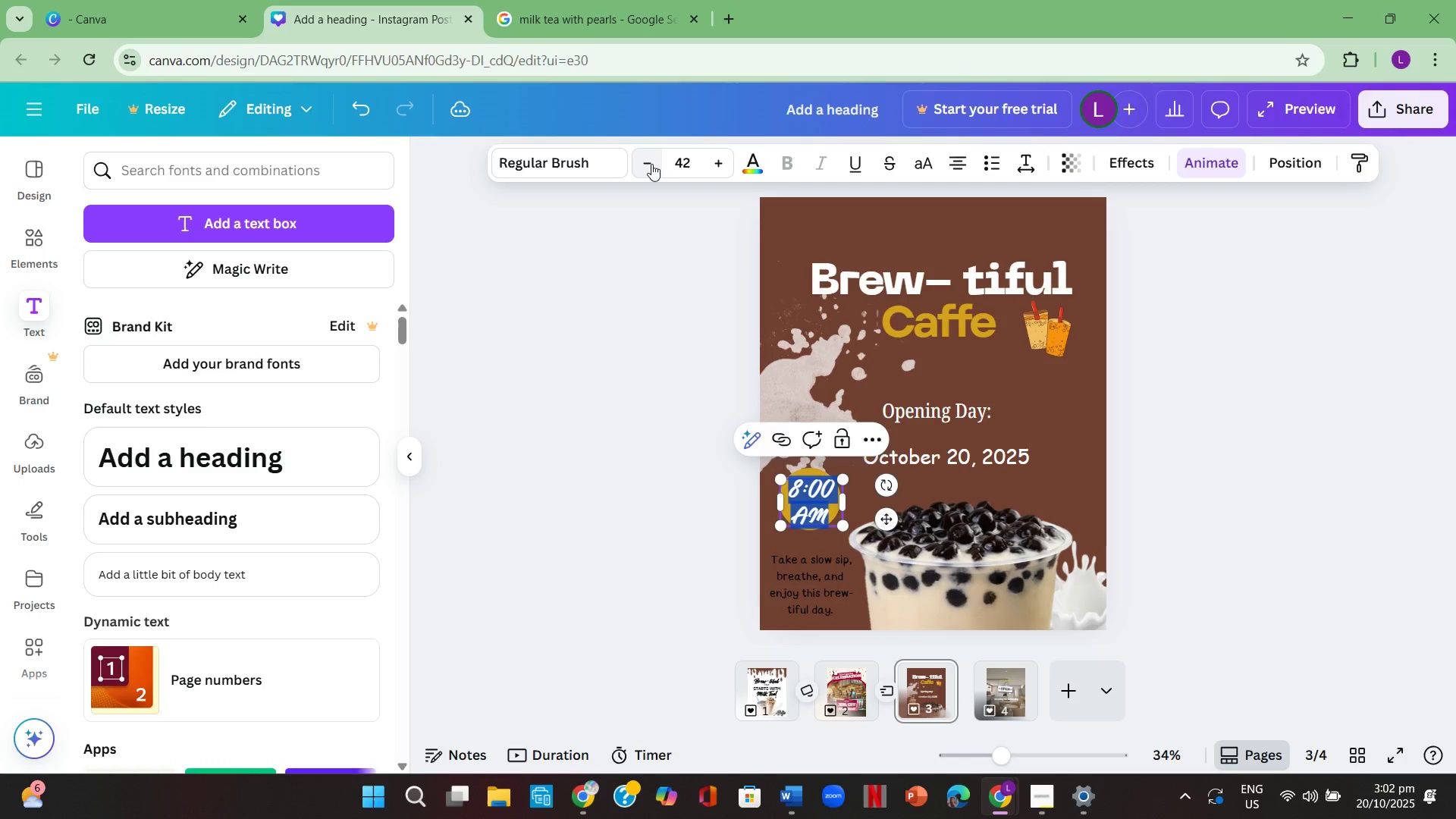 
triple_click([651, 164])
 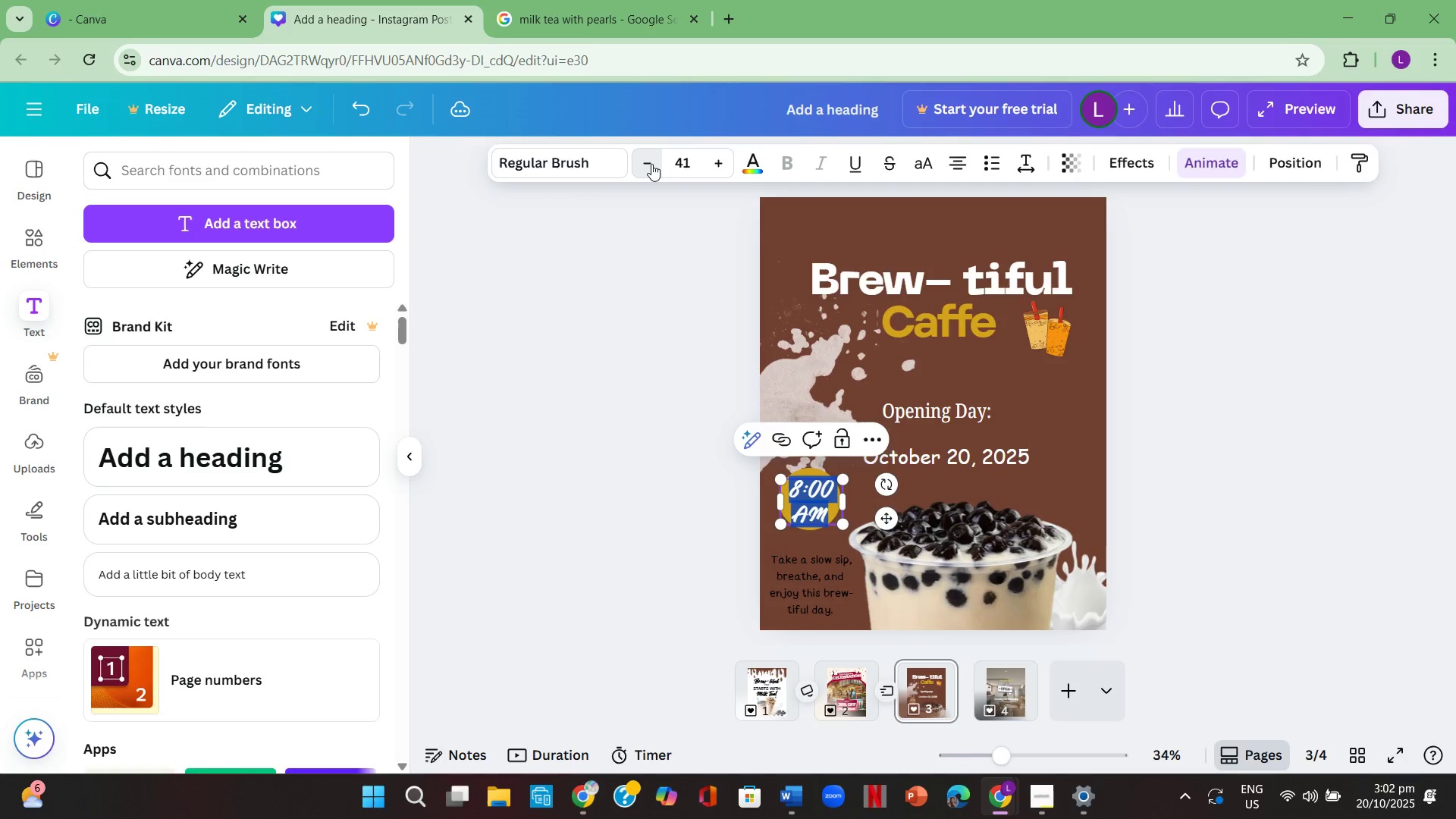 
triple_click([651, 164])
 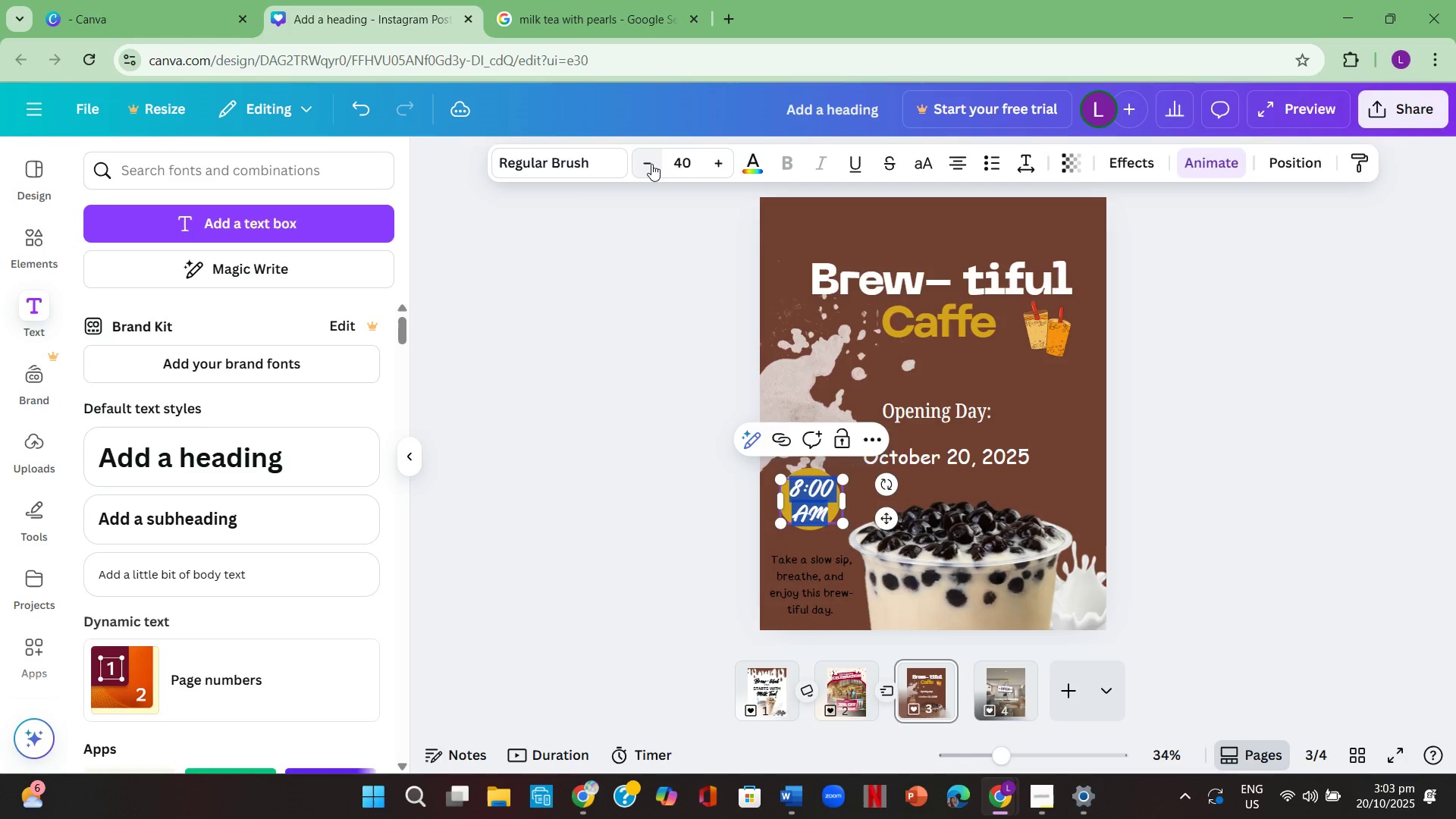 
triple_click([651, 164])
 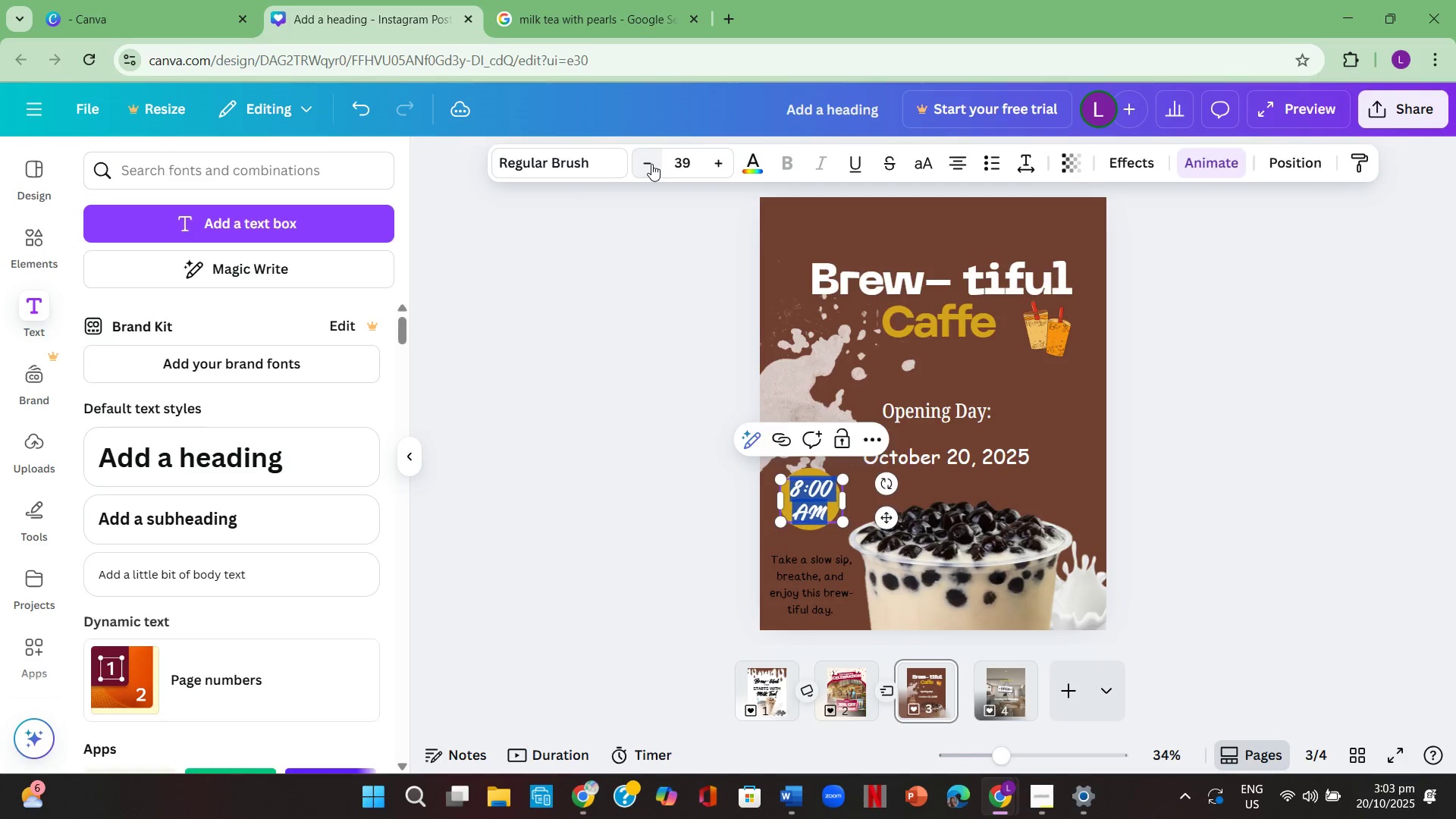 
triple_click([651, 164])
 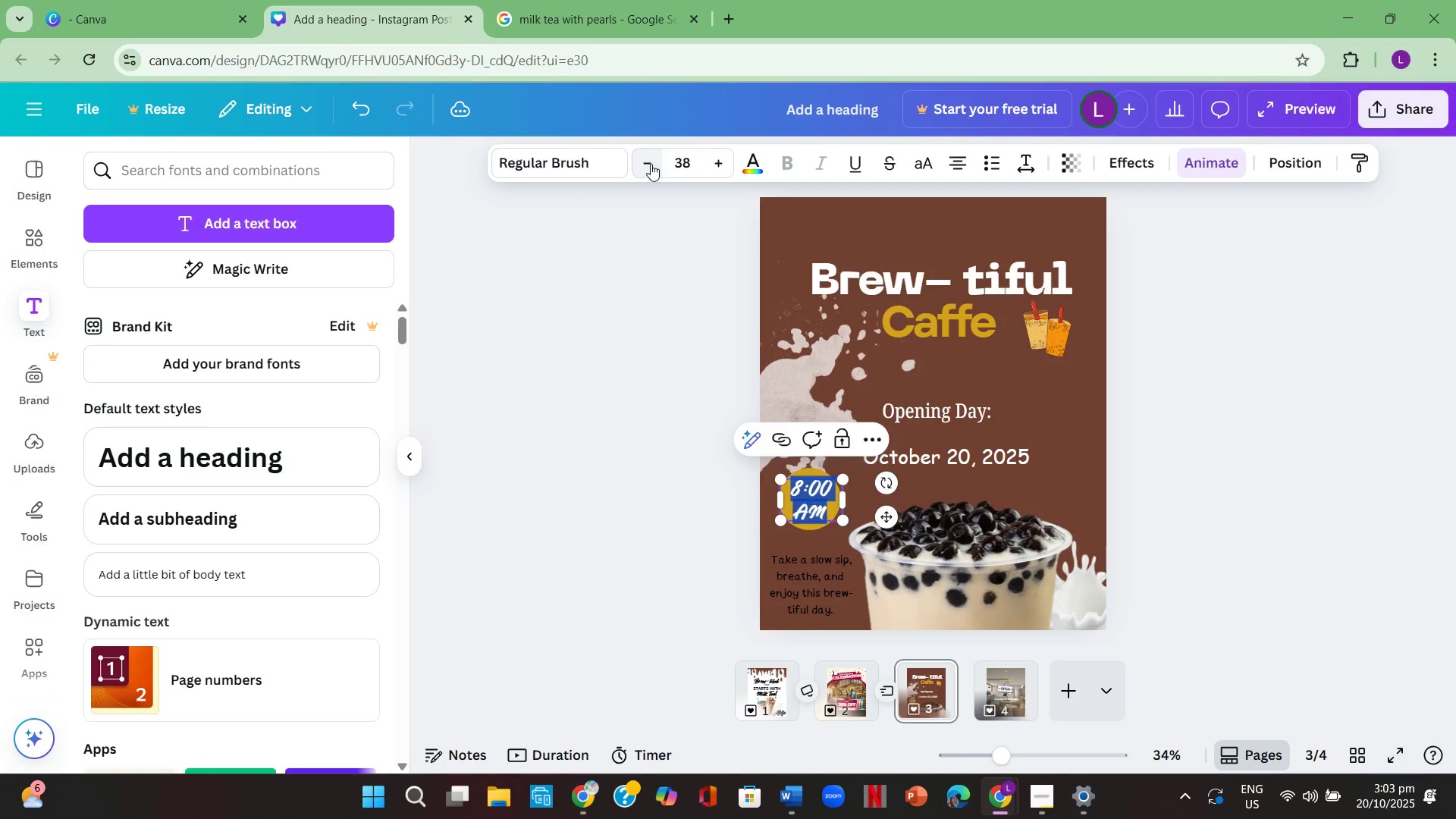 
triple_click([651, 164])
 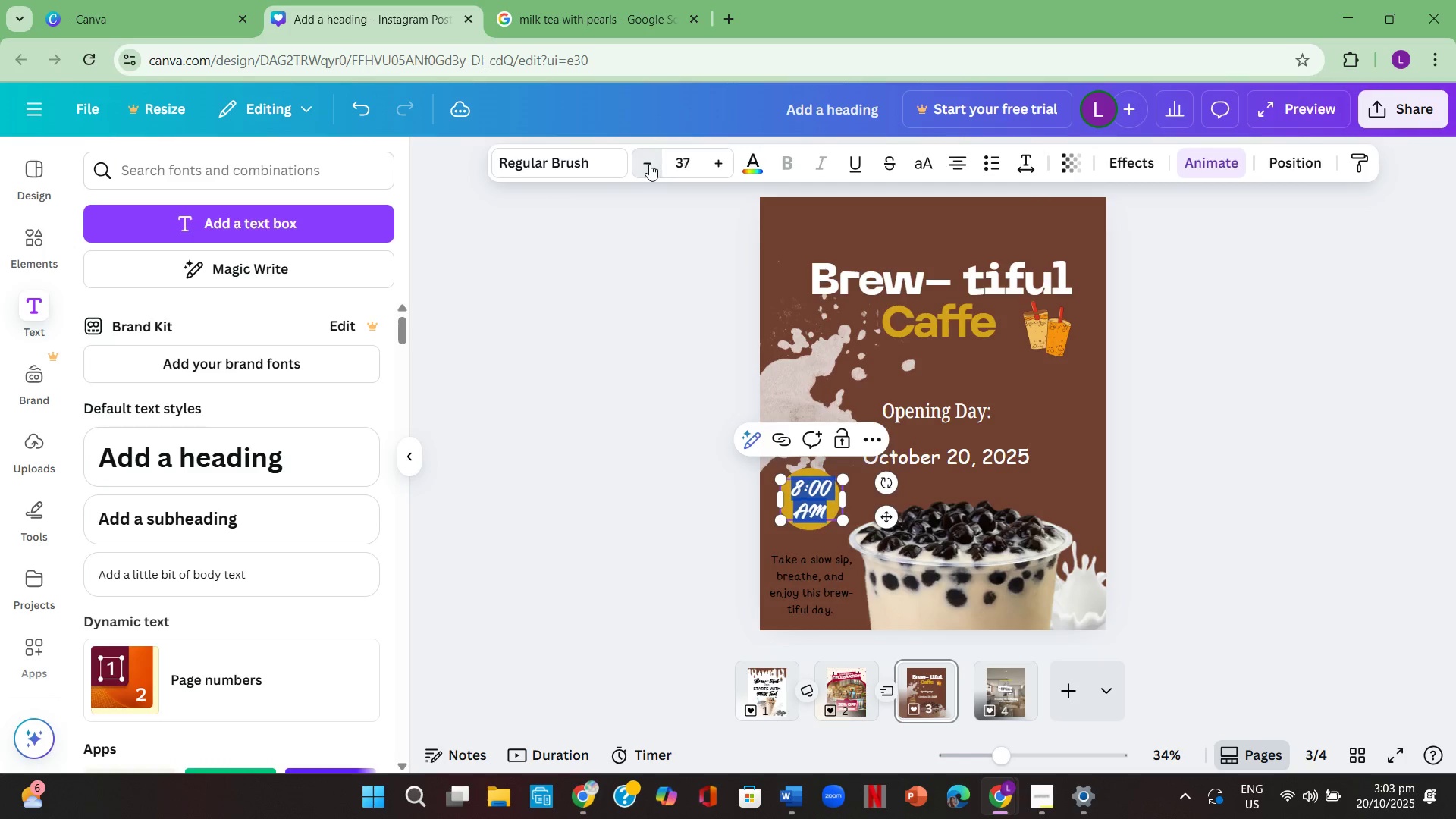 
triple_click([649, 164])
 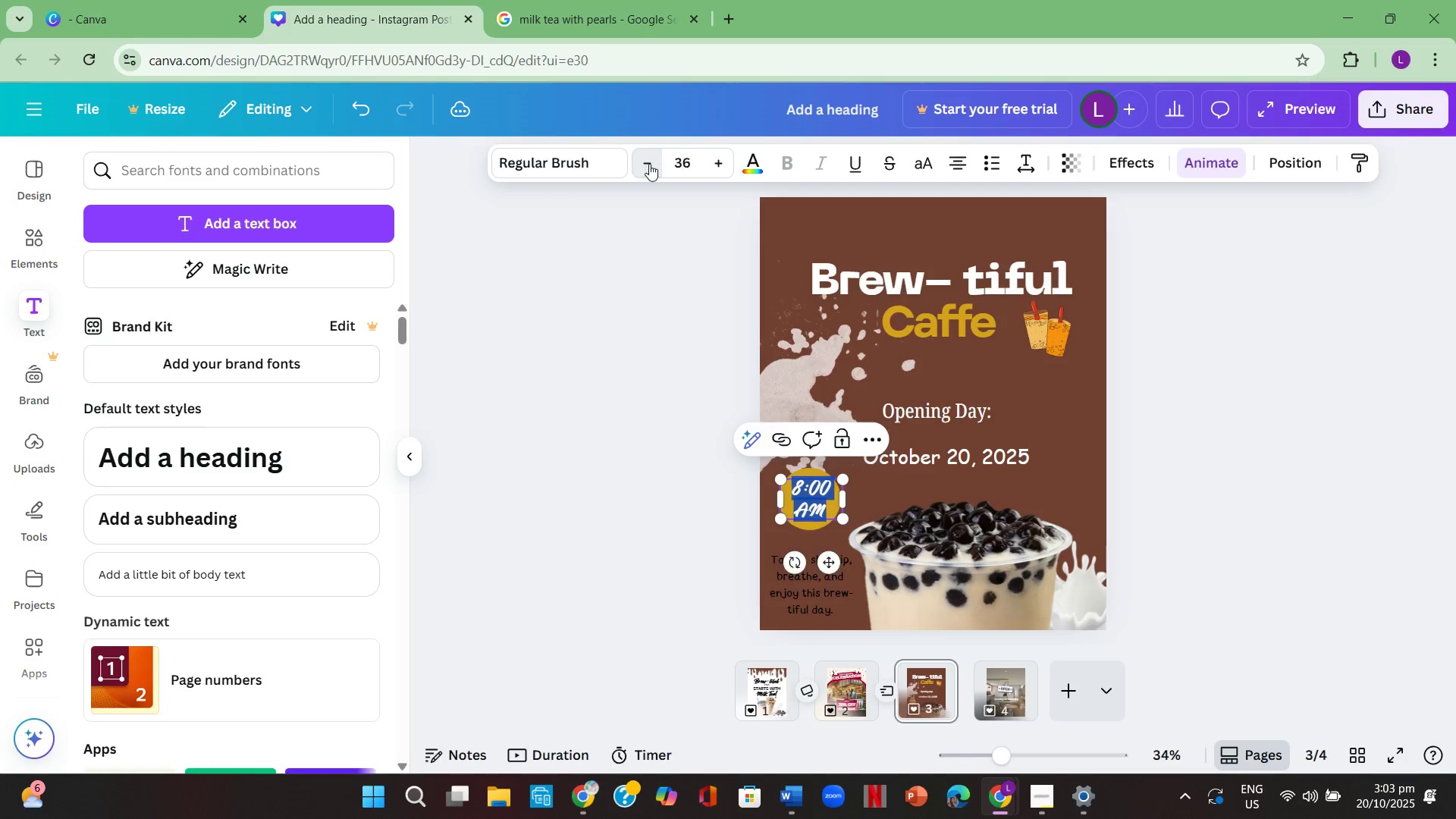 
triple_click([649, 164])
 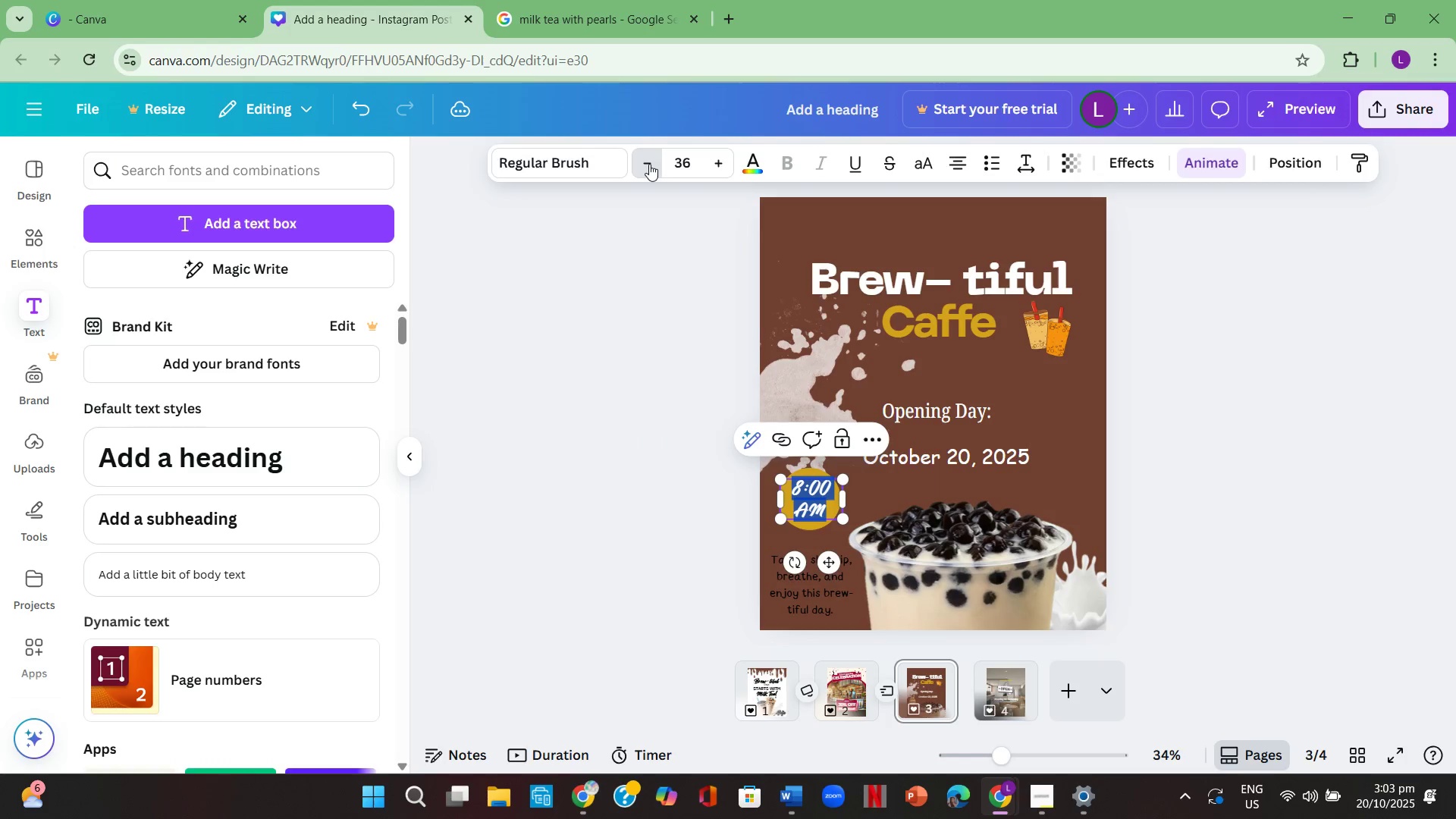 
triple_click([649, 164])
 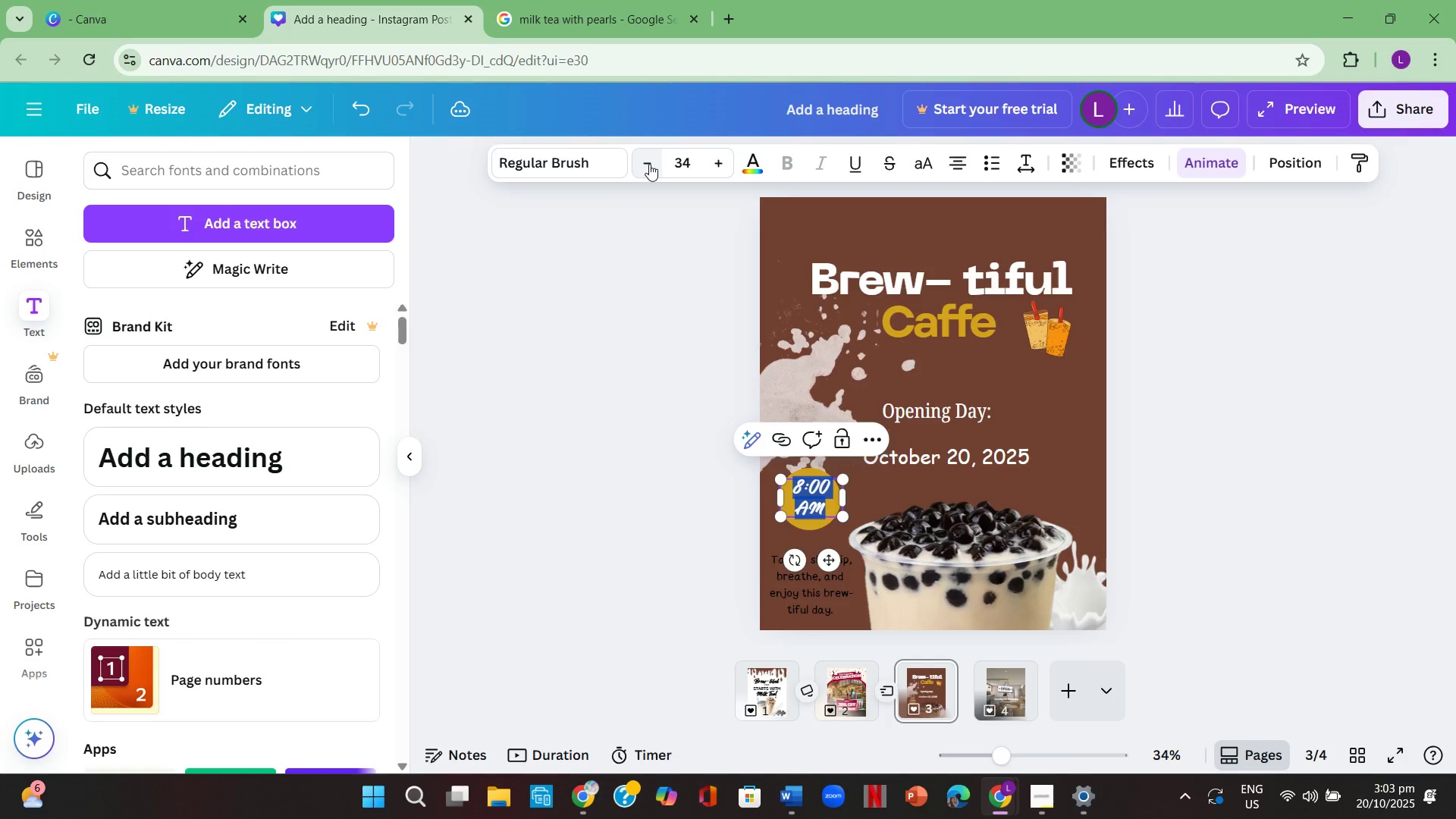 
triple_click([649, 164])
 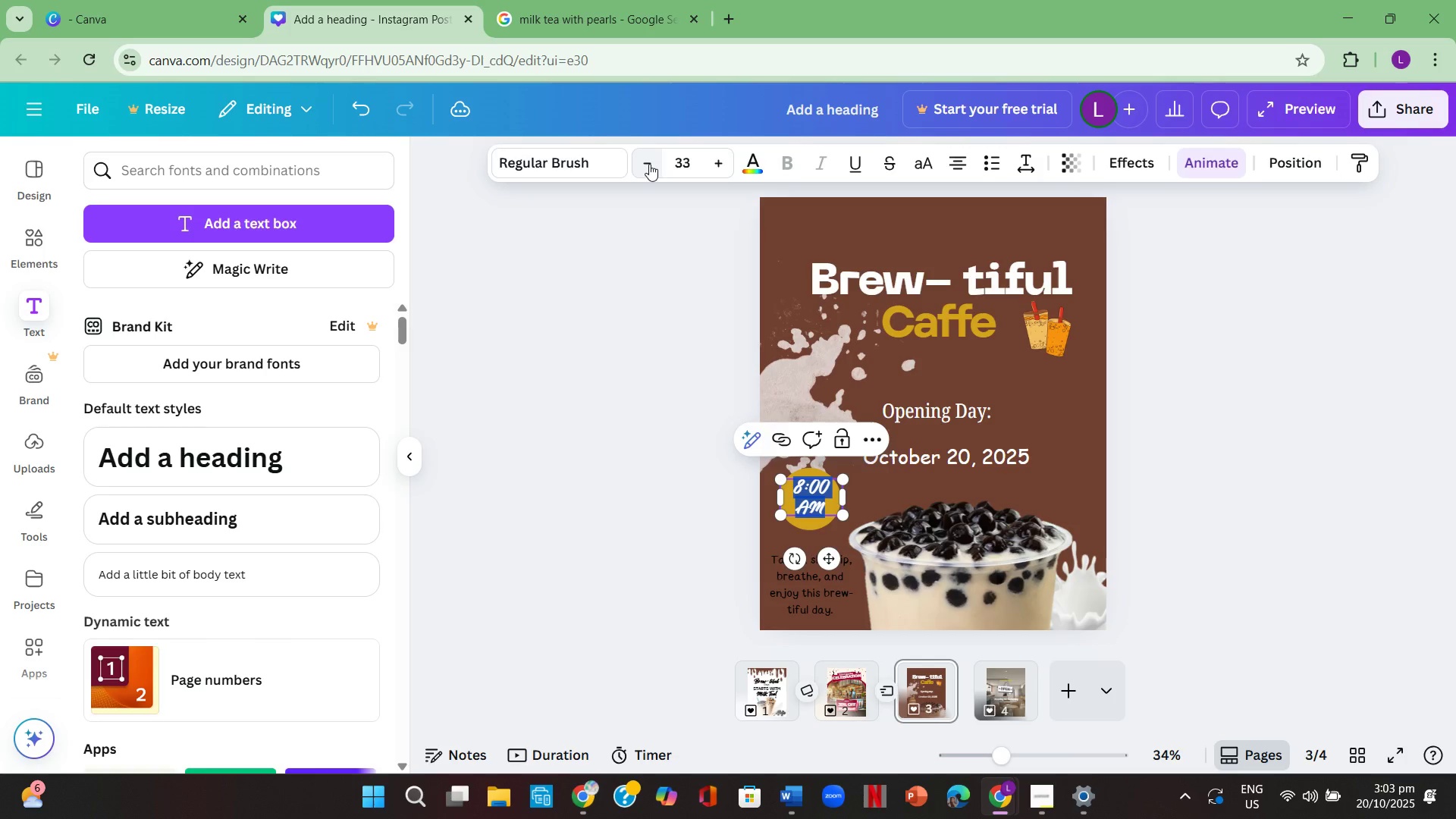 
triple_click([649, 164])
 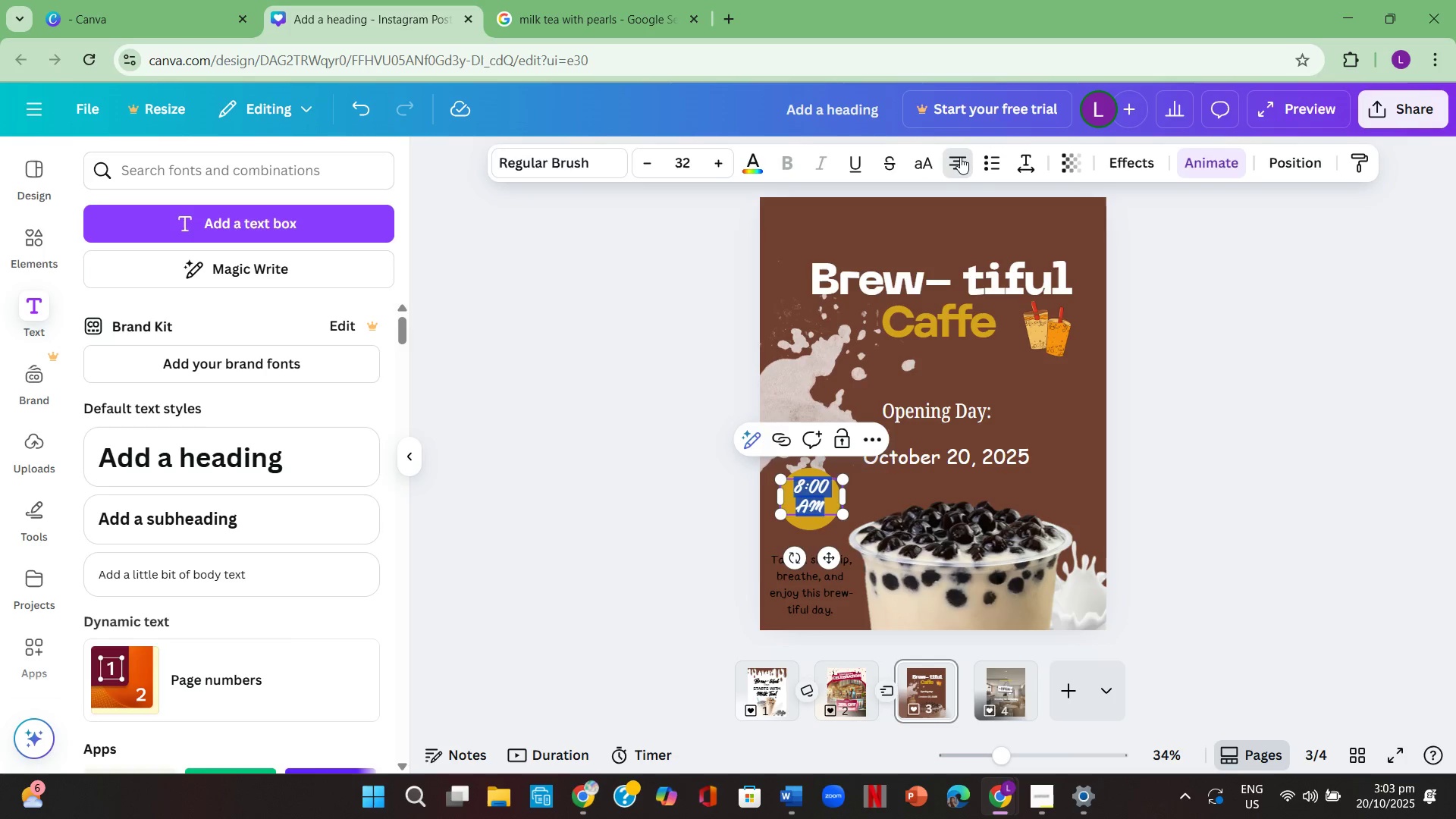 
double_click([960, 157])
 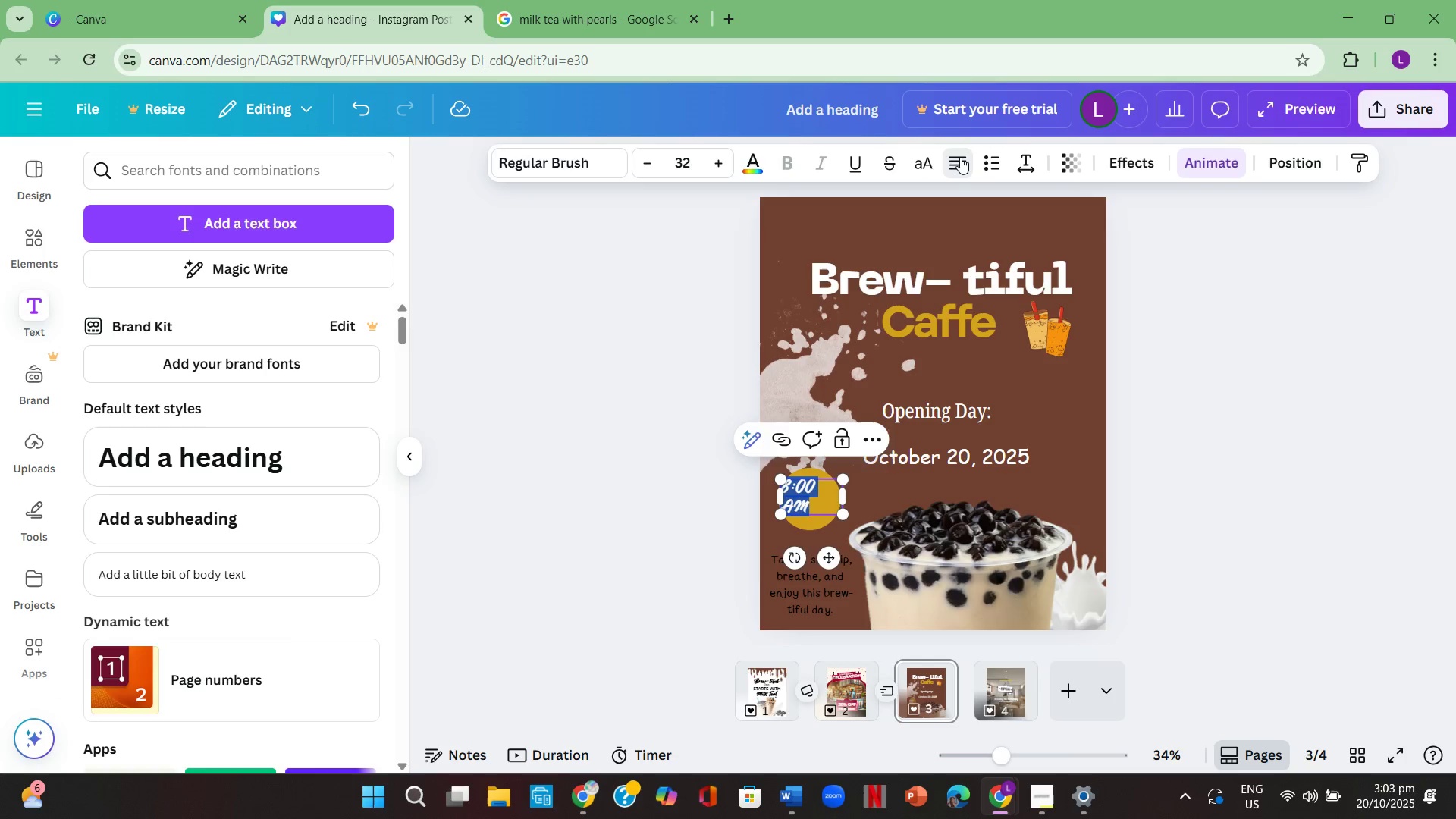 
triple_click([960, 157])
 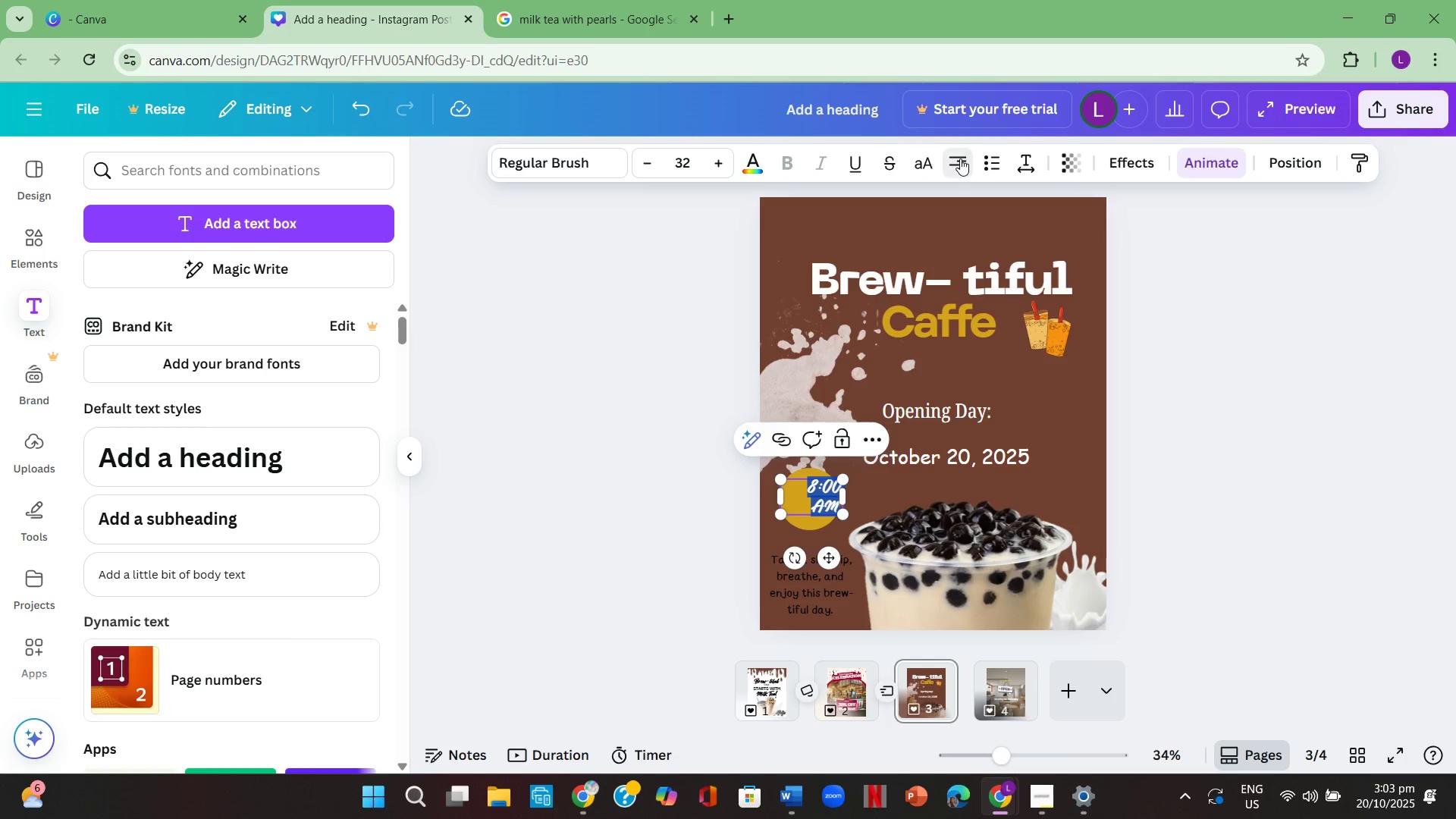 
left_click([960, 158])
 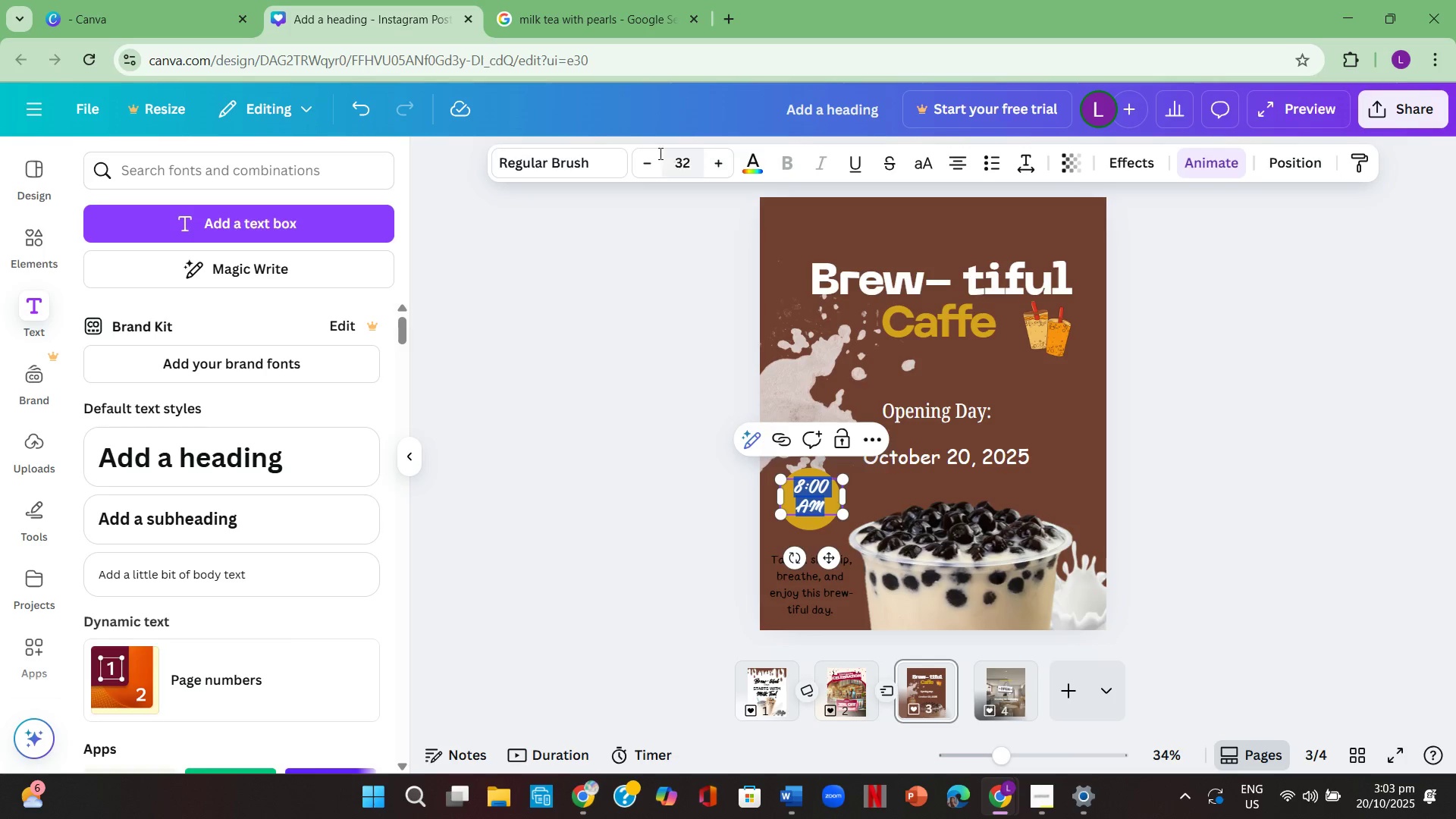 
double_click([646, 165])
 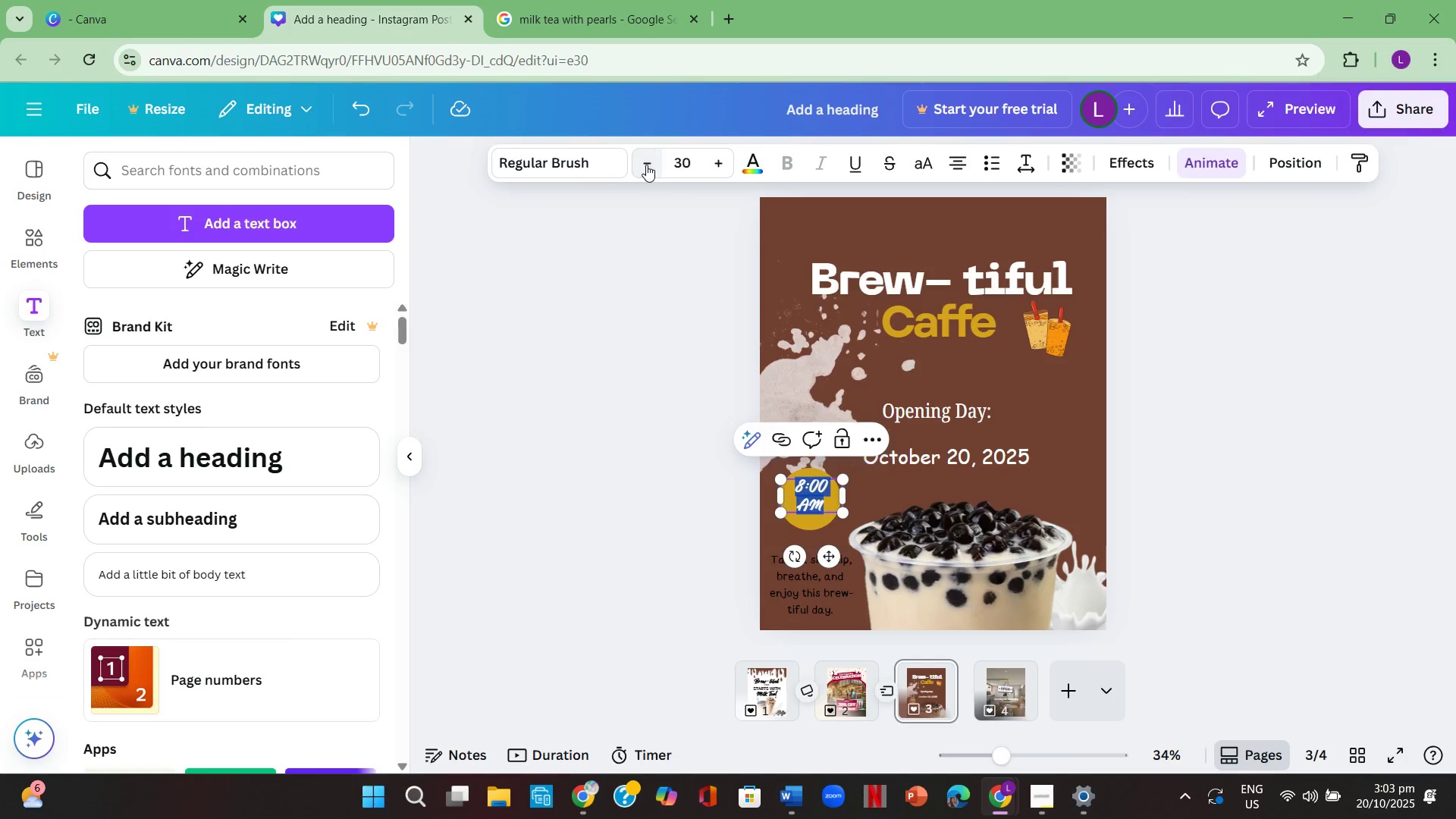 
triple_click([646, 165])
 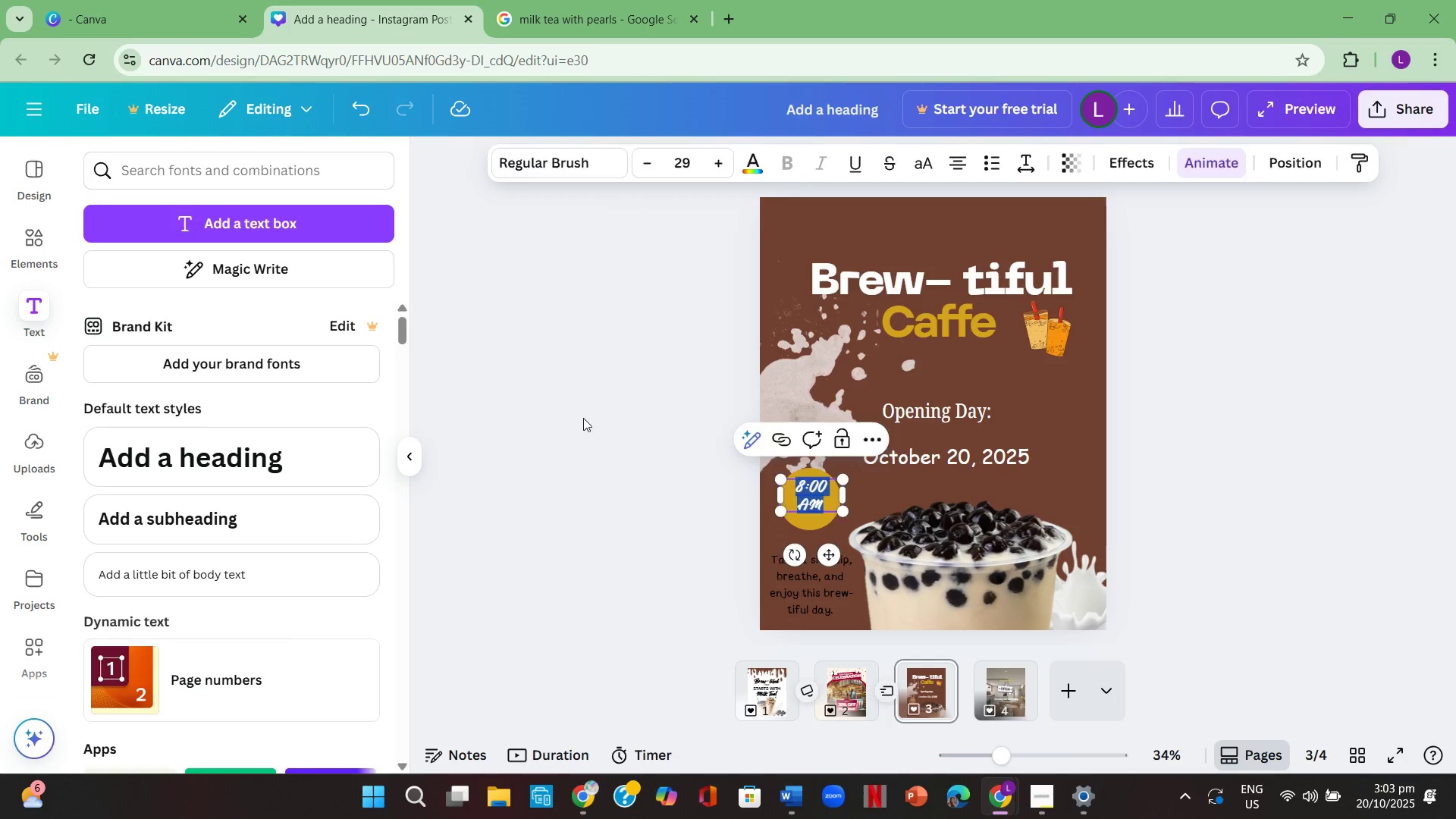 
double_click([585, 418])
 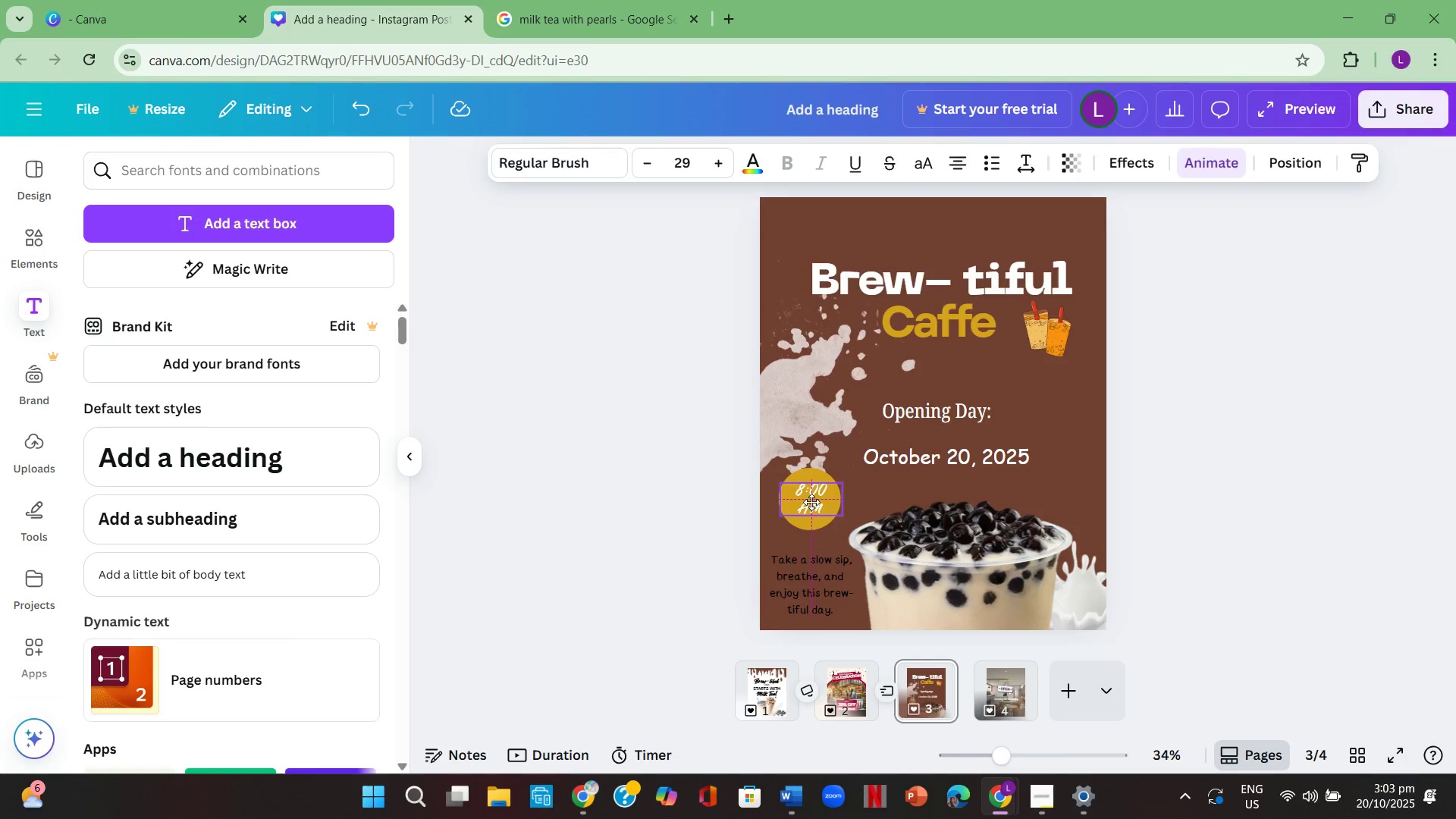 
left_click([671, 498])
 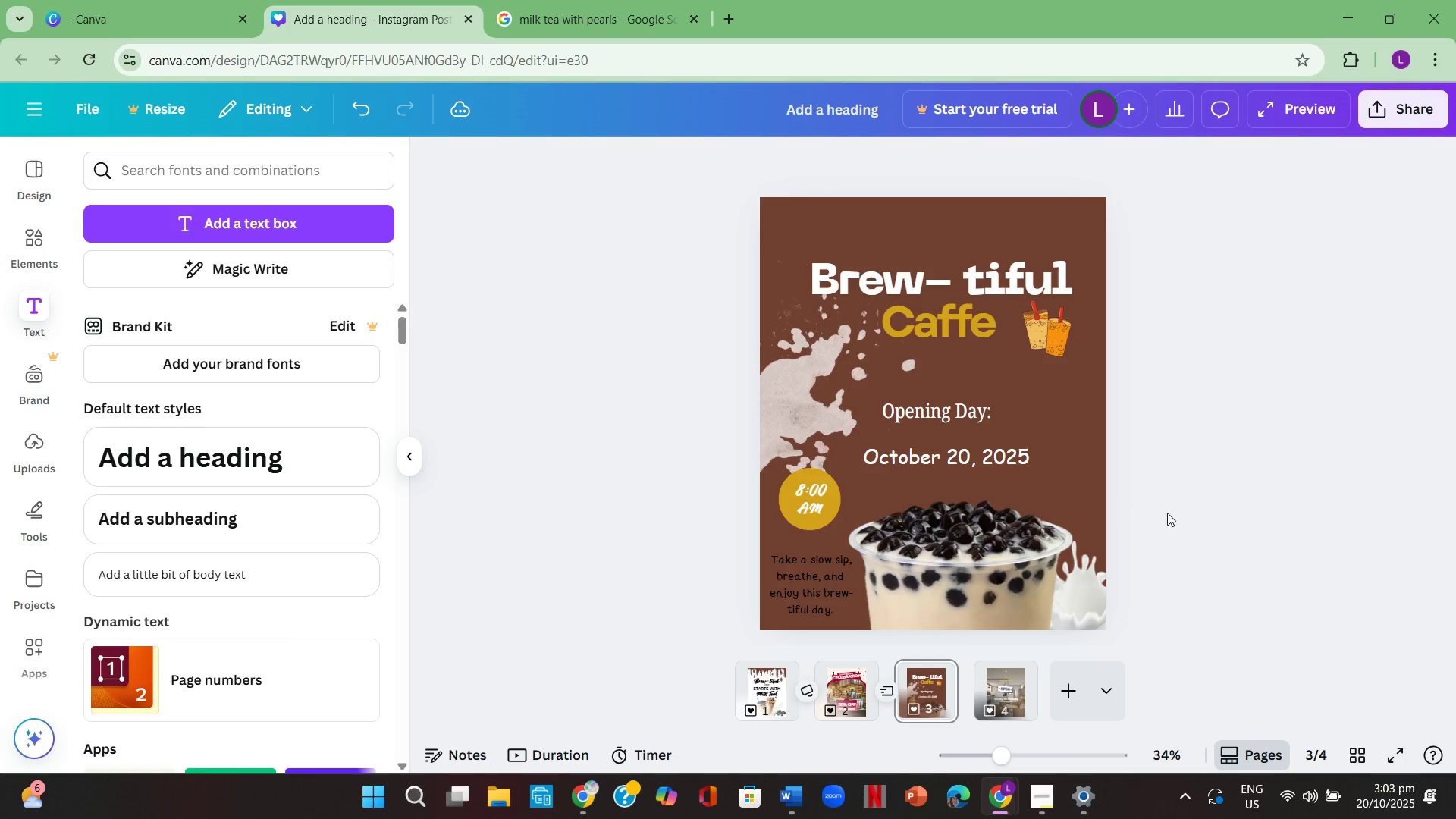 
wait(5.92)
 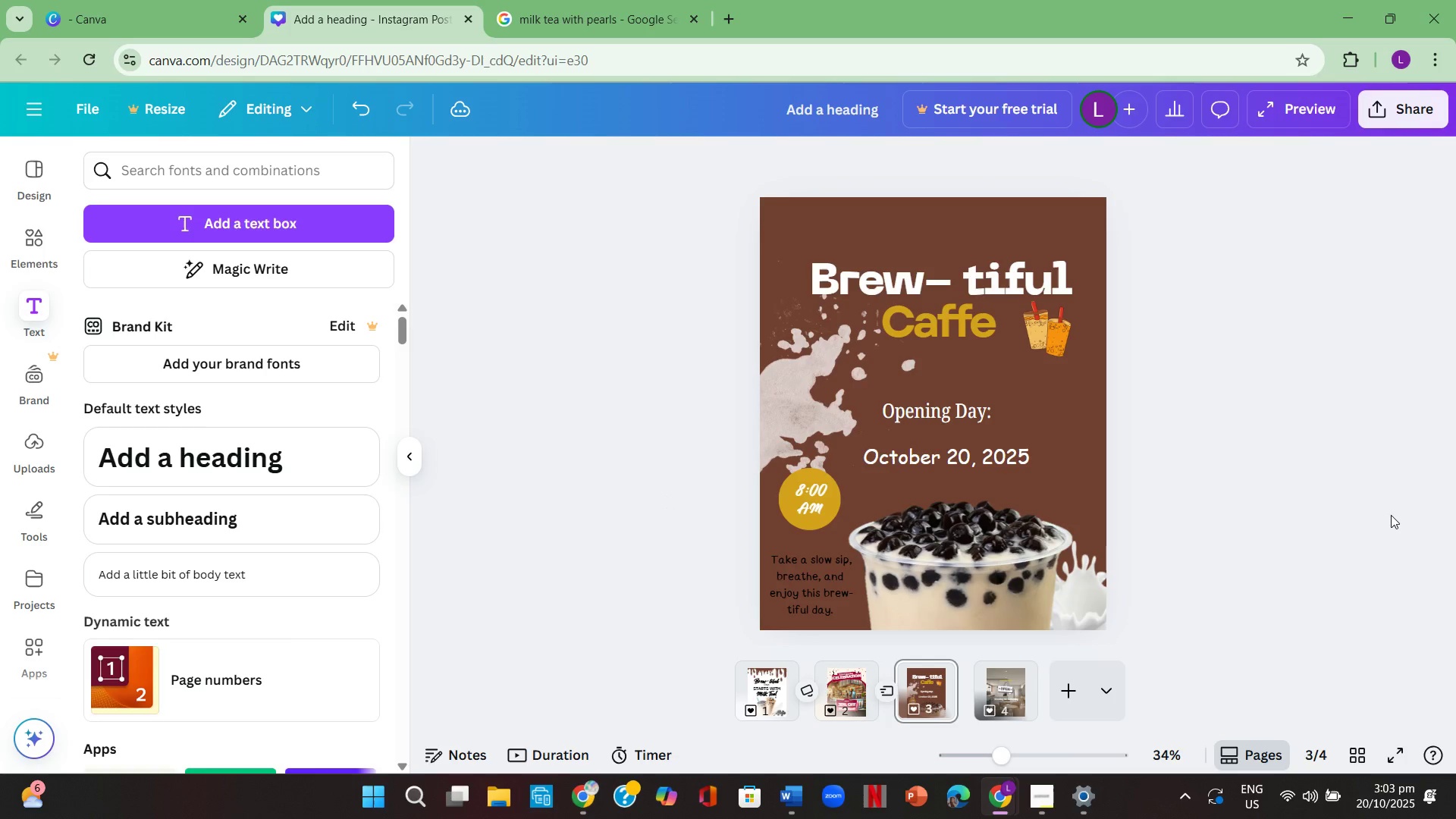 
left_click([807, 473])
 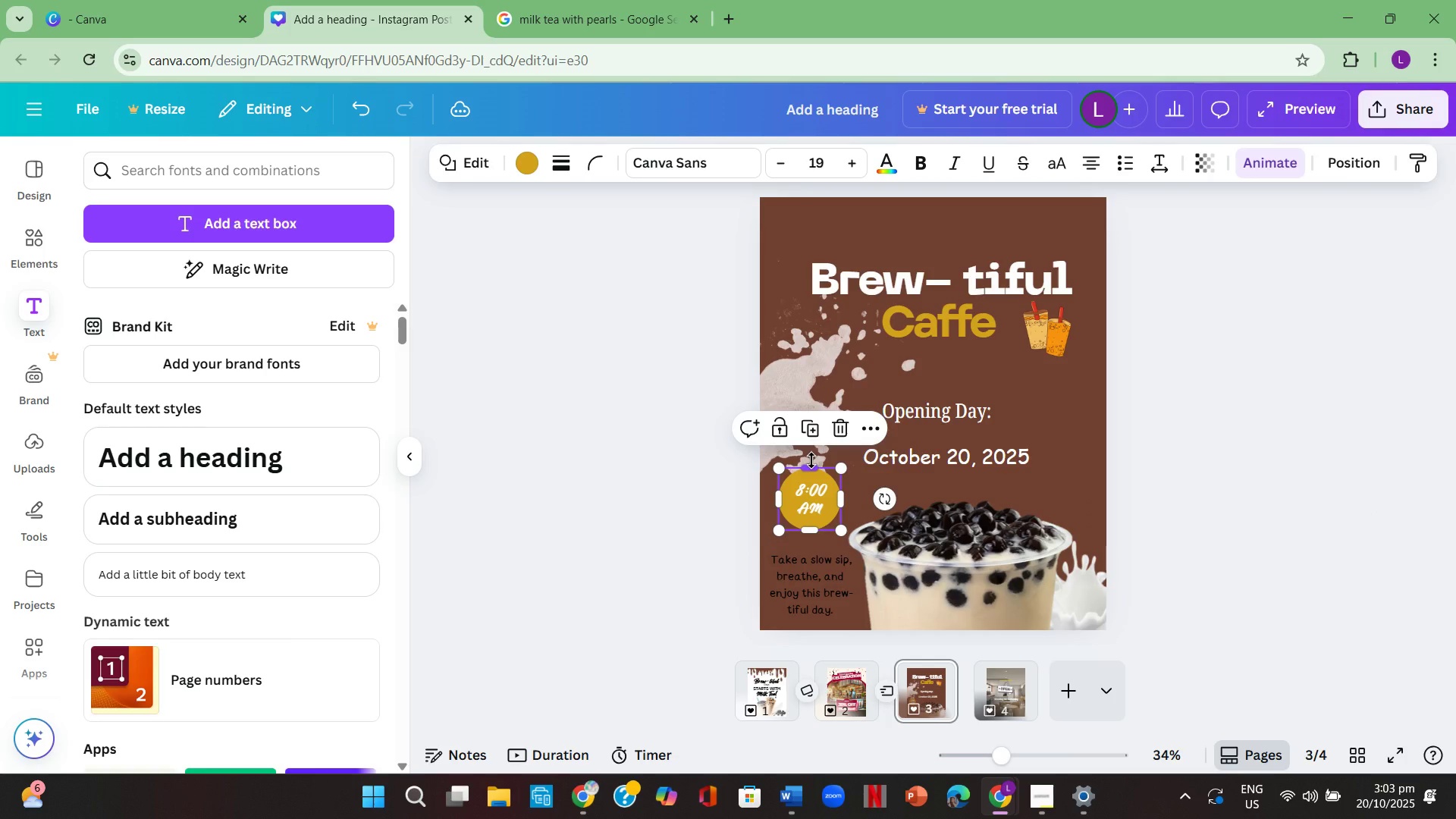 
key(Control+ControlLeft)
 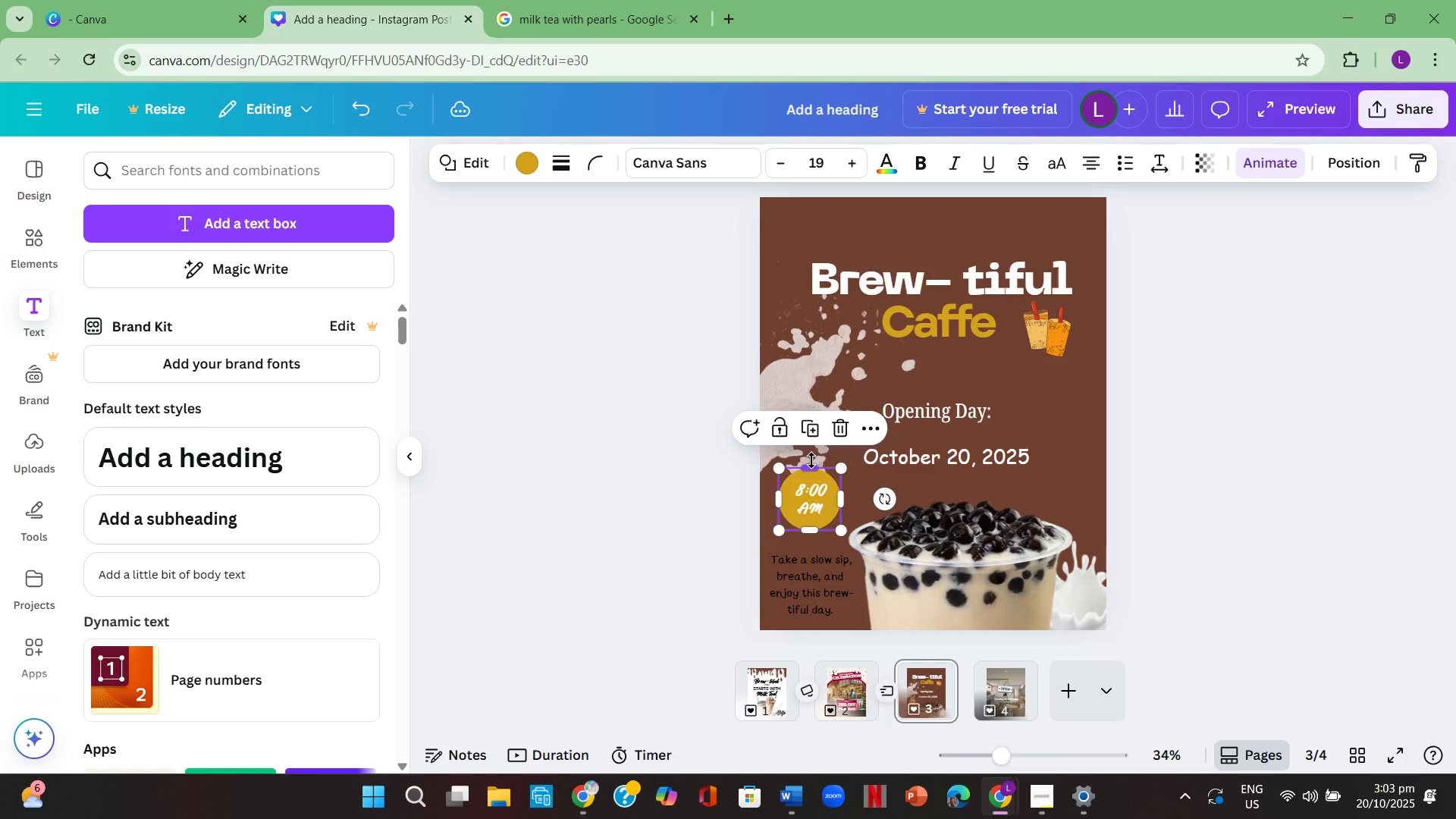 
key(Control+C)
 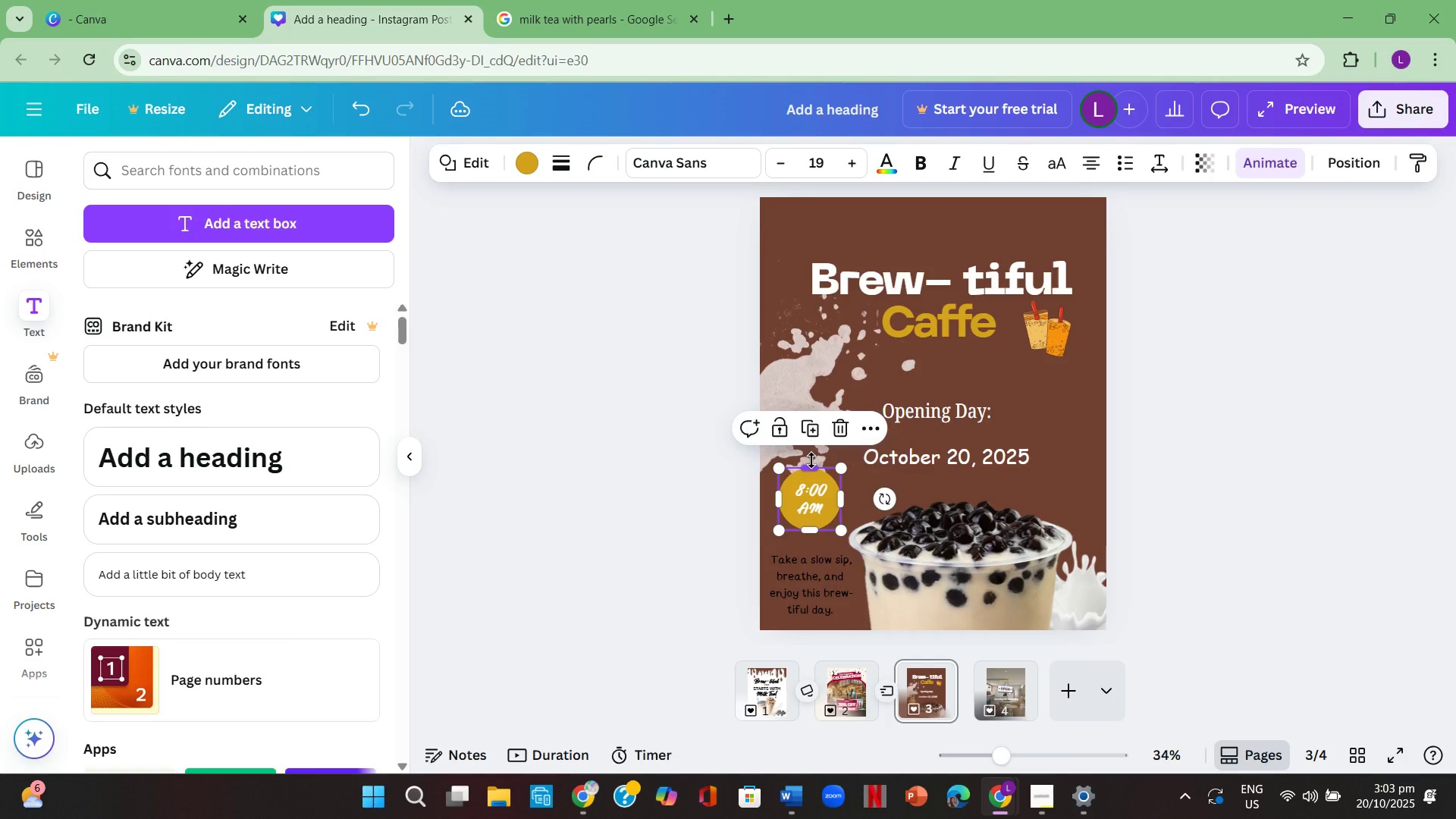 
key(Control+ControlLeft)
 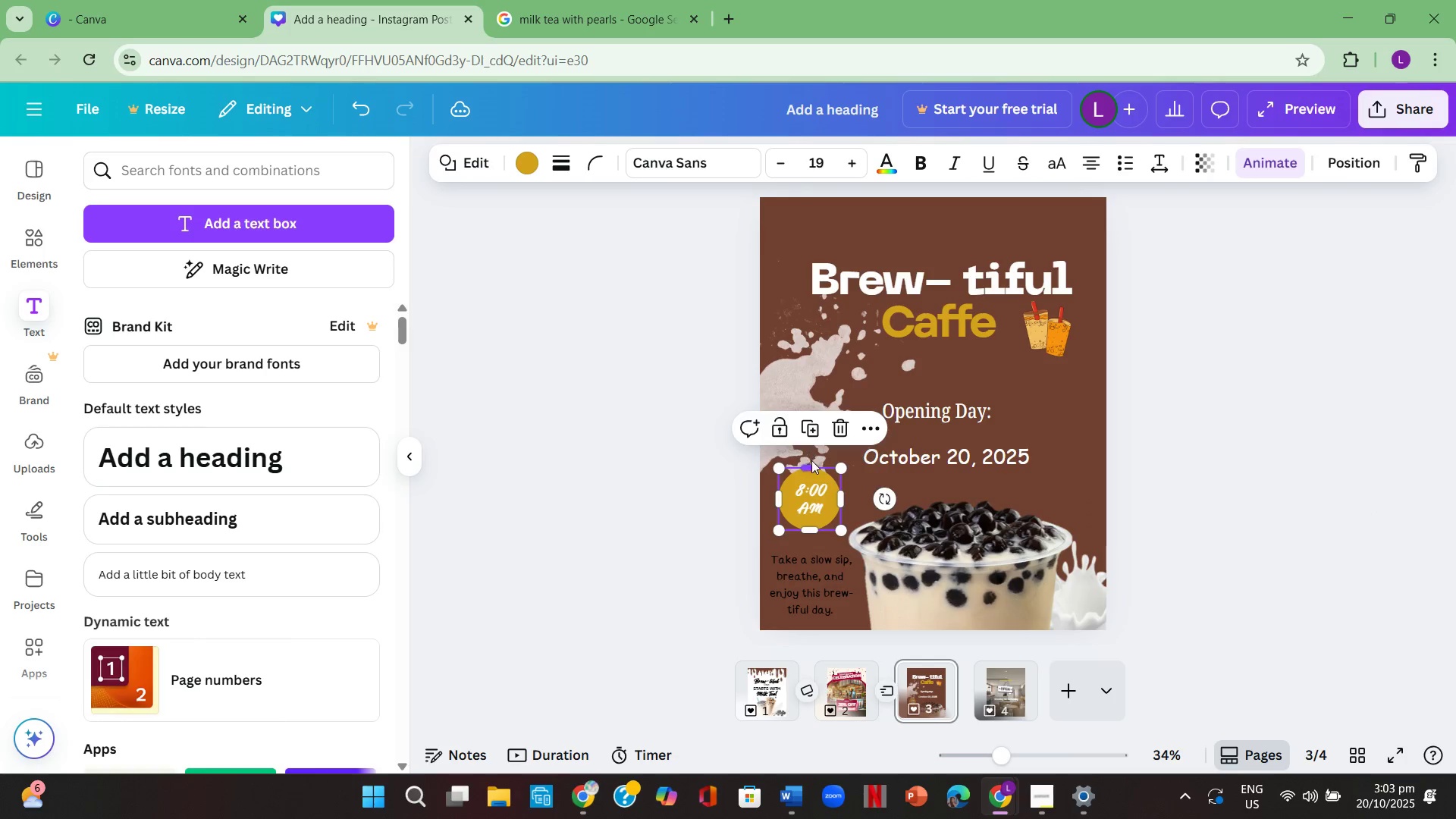 
key(Control+V)
 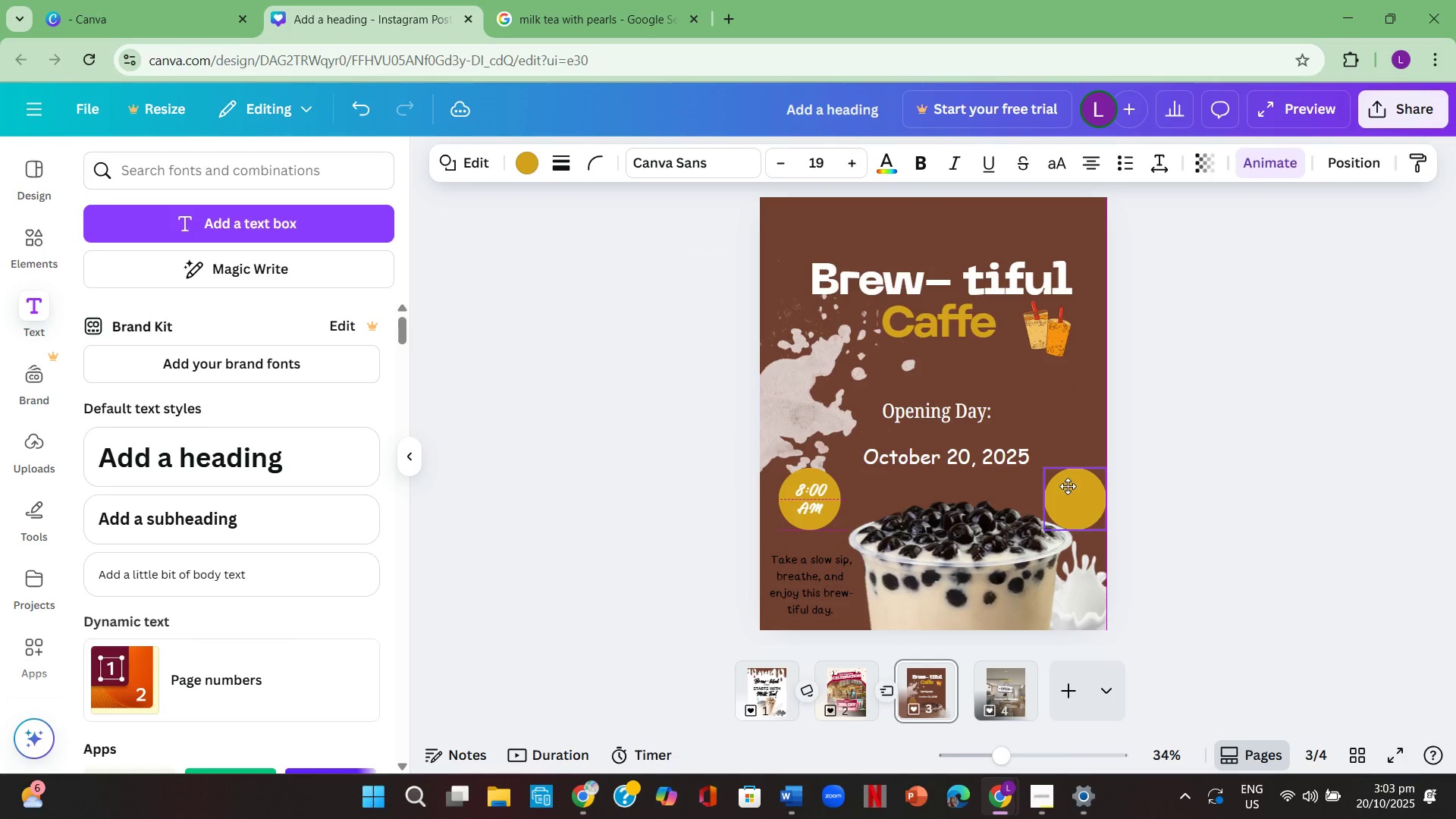 
left_click([1215, 483])
 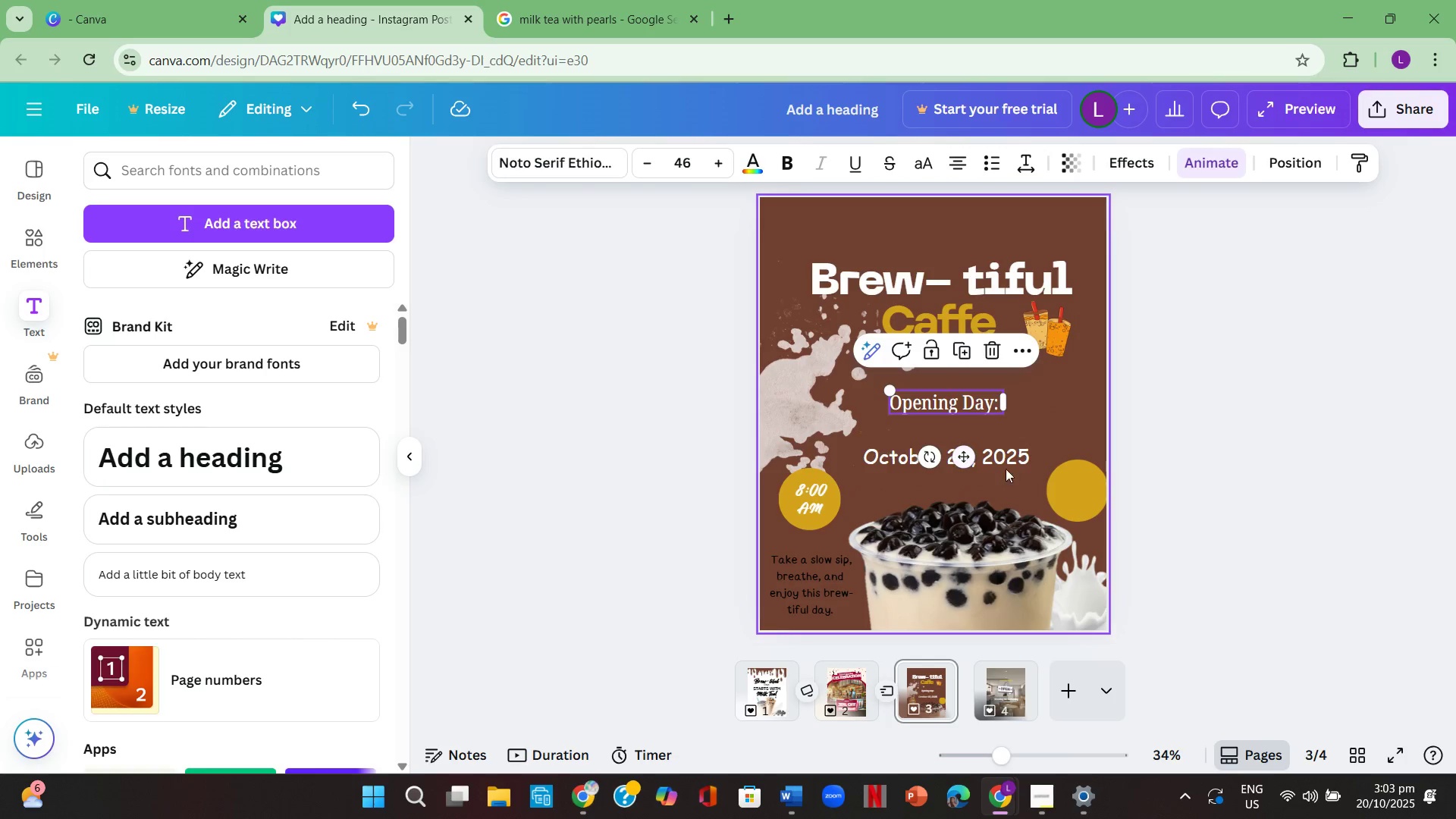 
wait(5.38)
 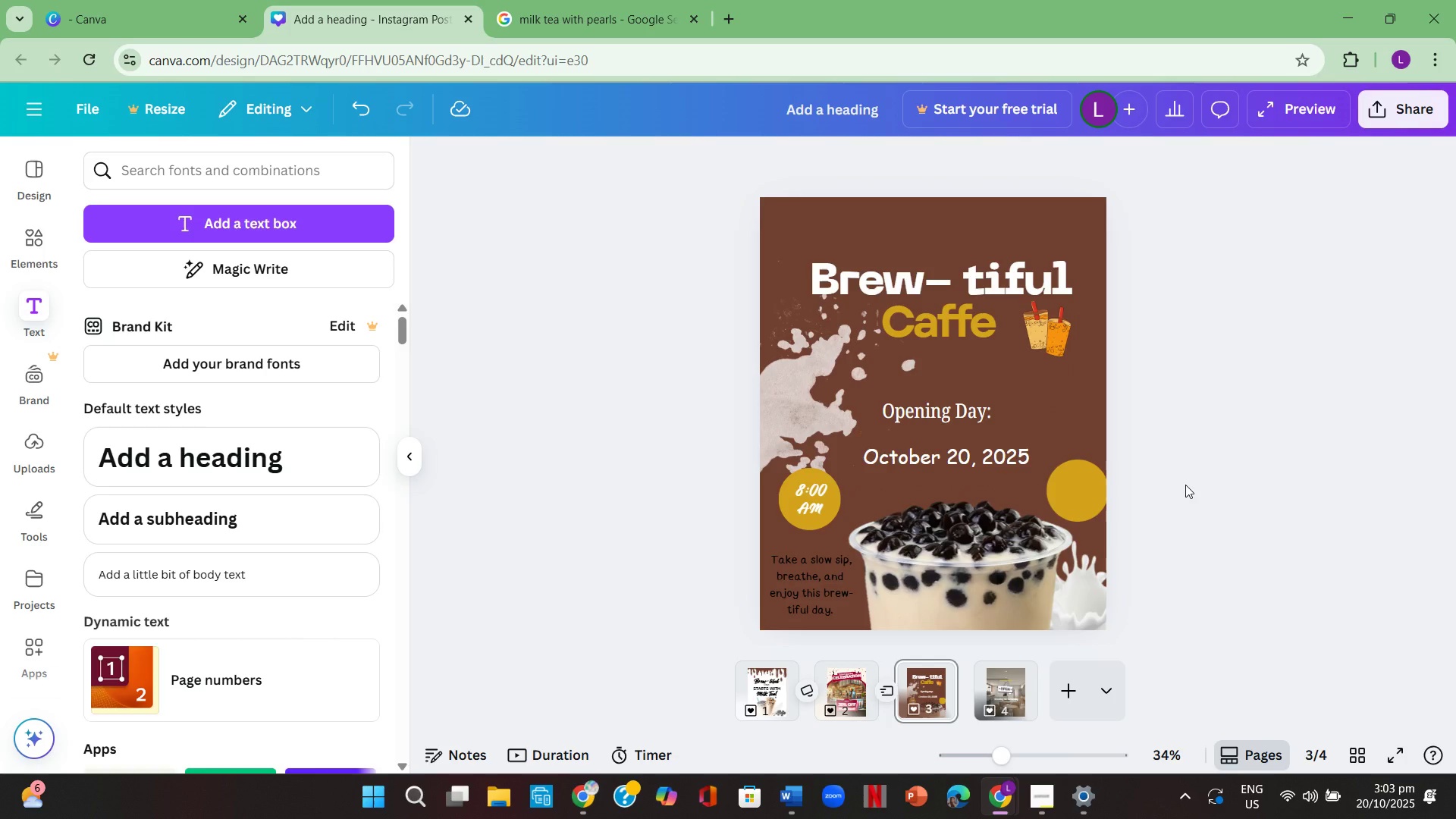 
left_click([1239, 472])
 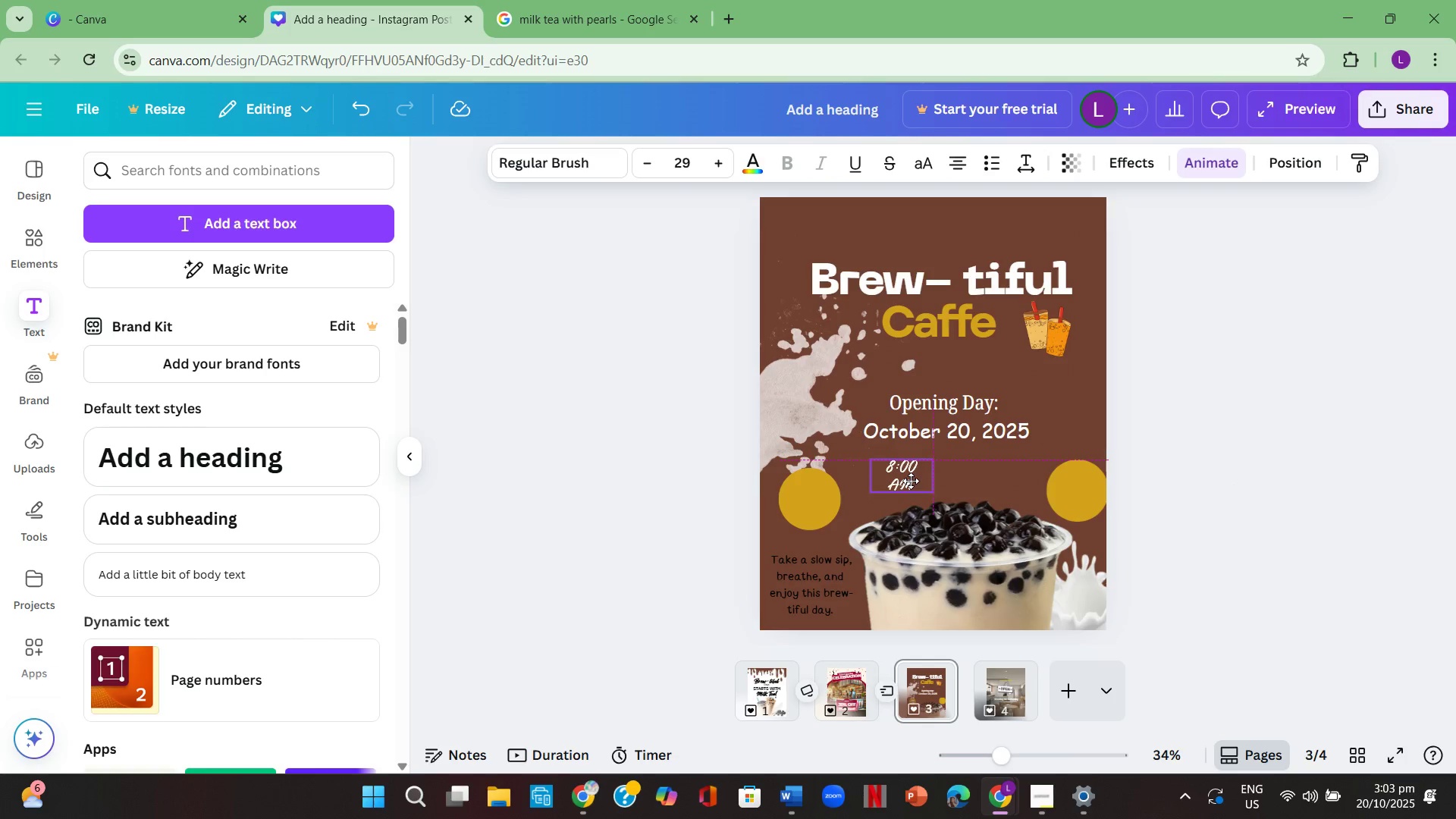 
left_click([1247, 483])
 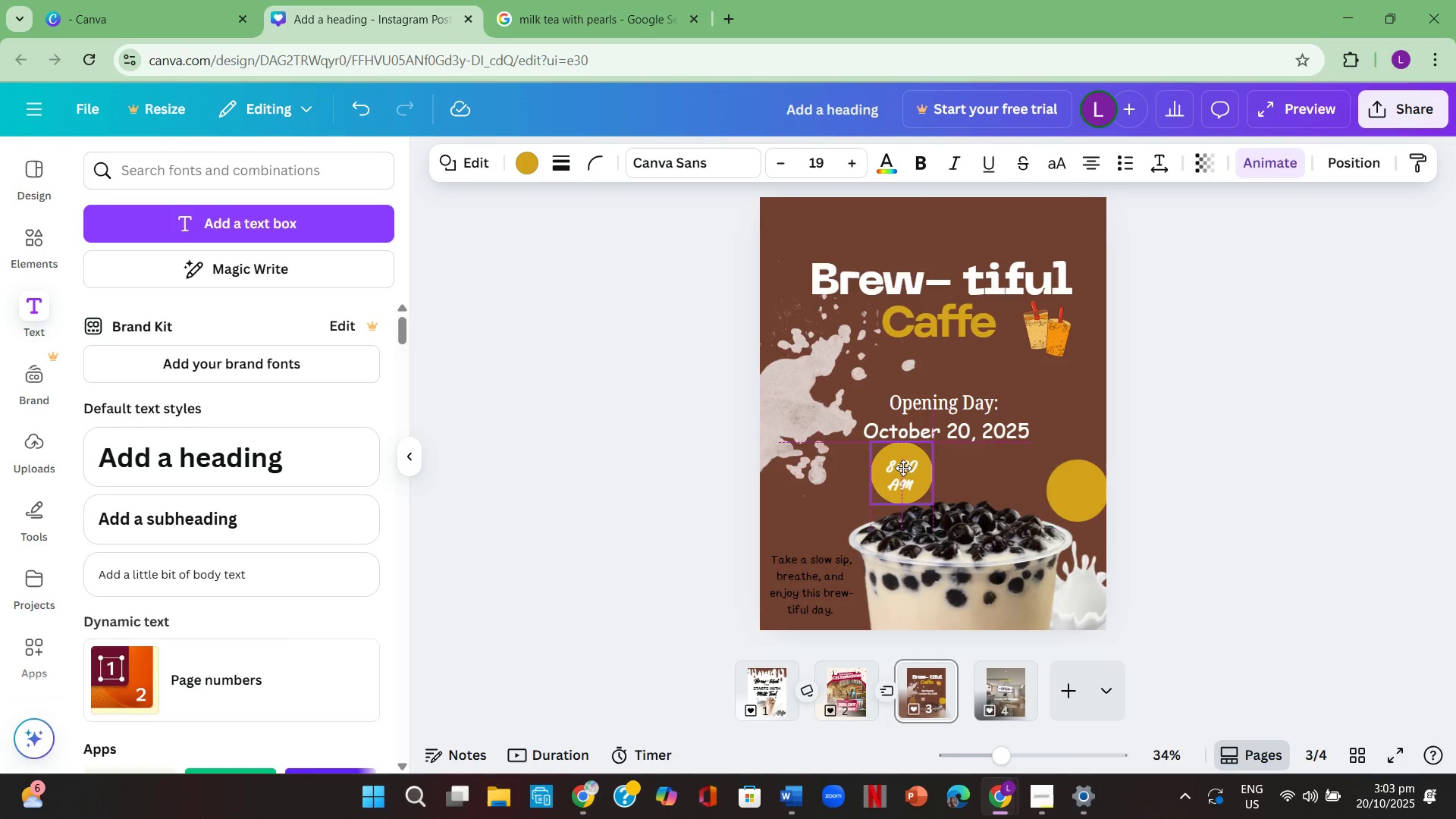 
left_click([1315, 481])
 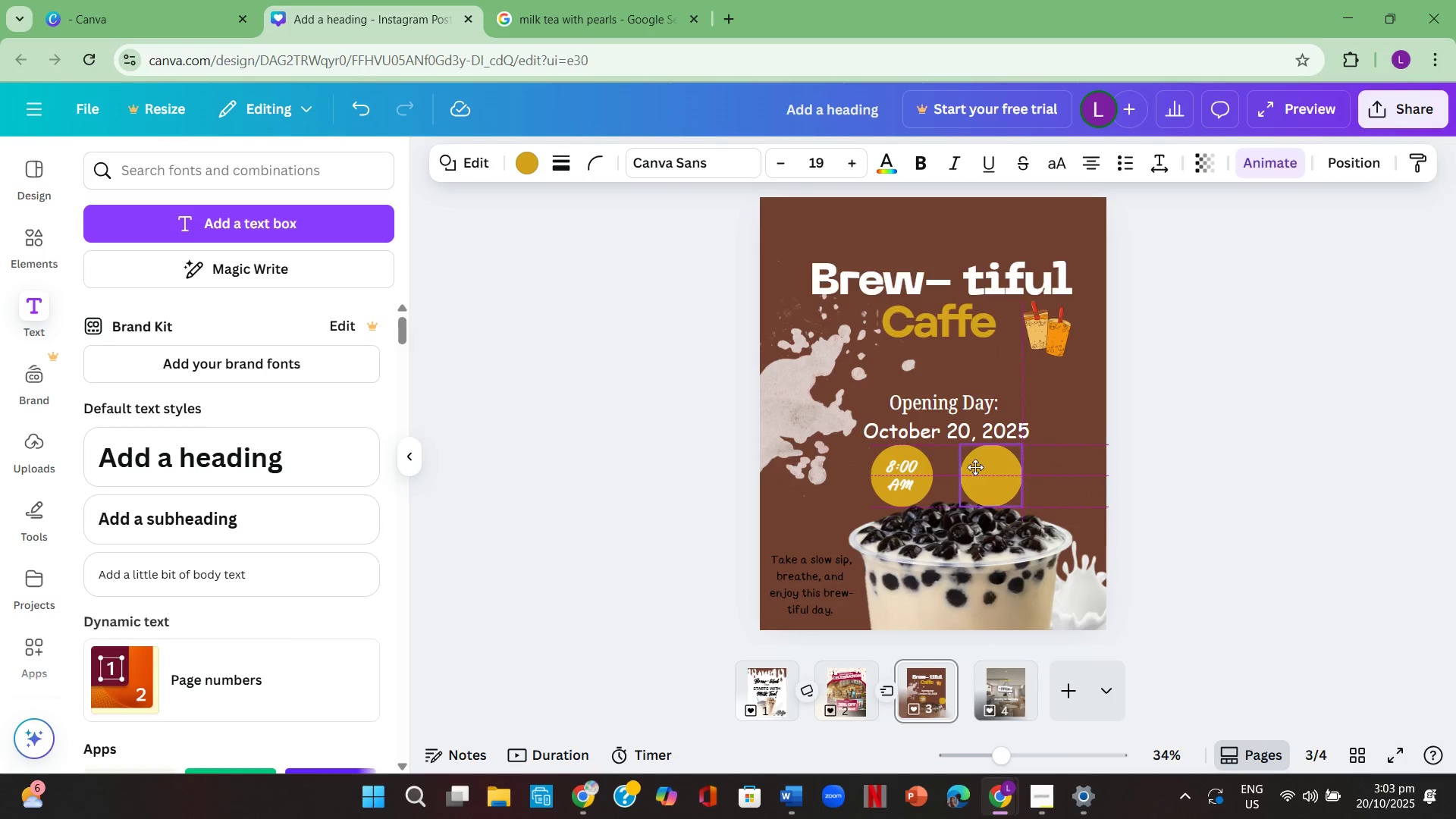 
left_click([1183, 472])
 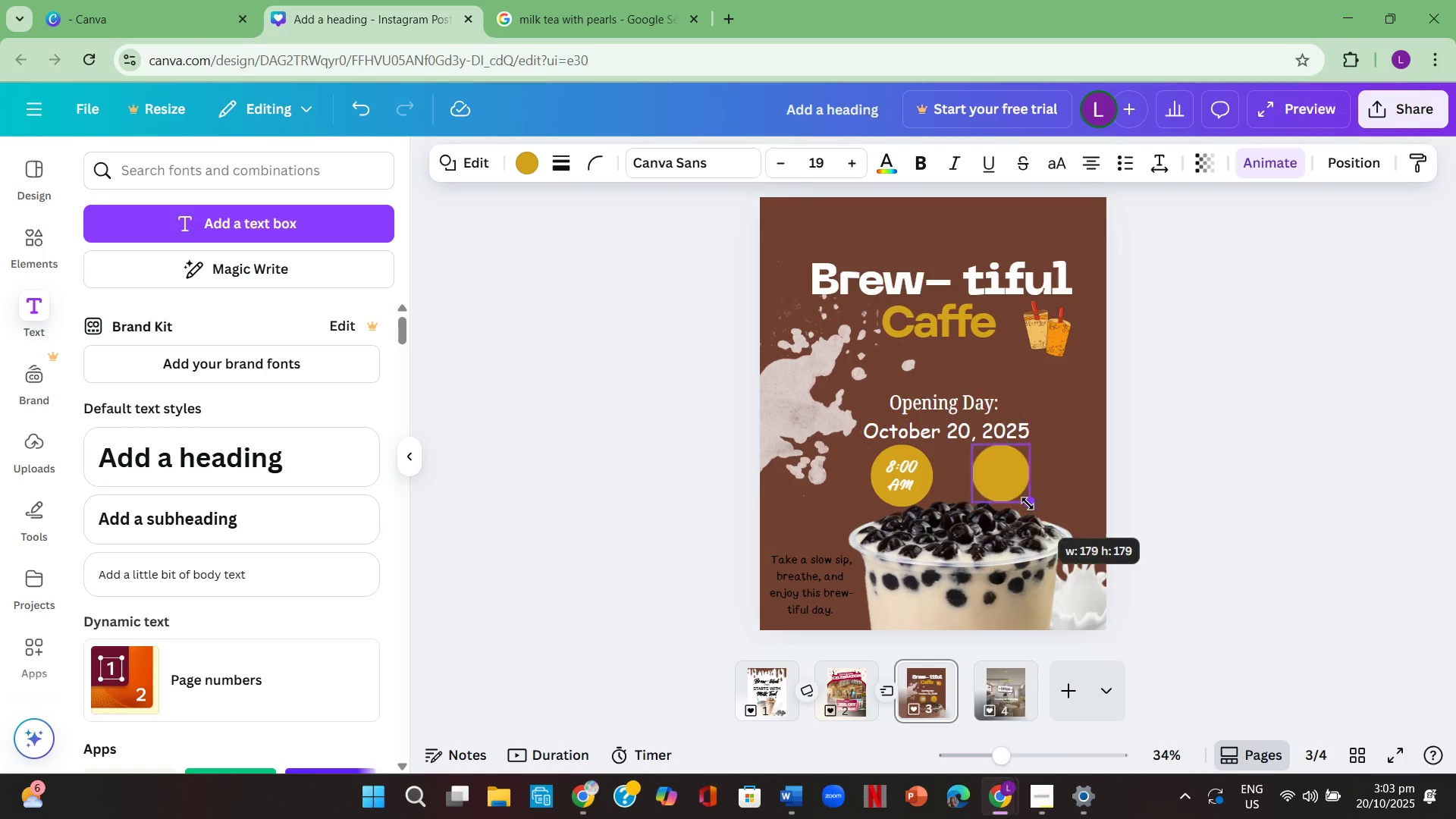 
left_click([899, 479])
 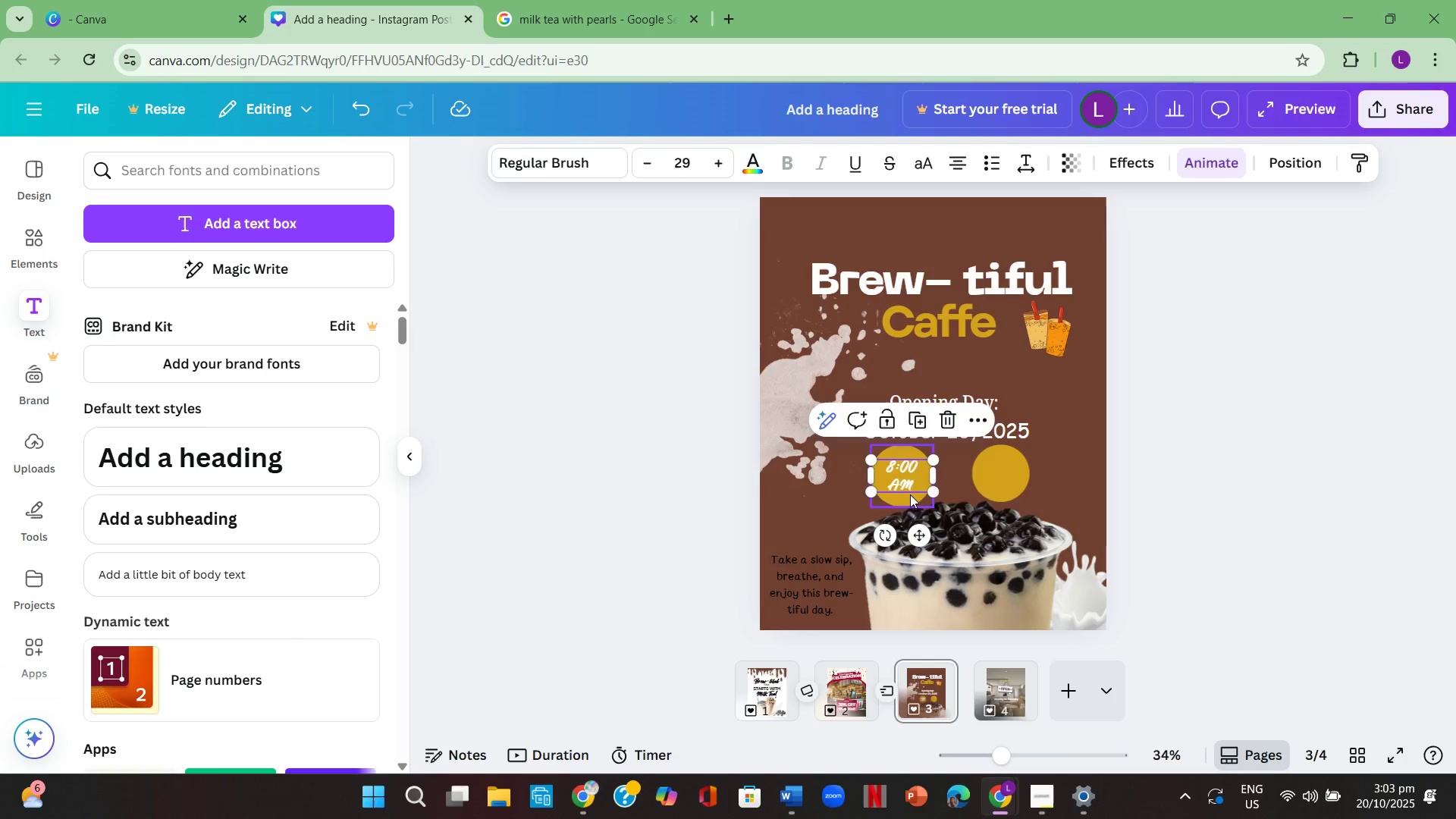 
left_click([910, 494])
 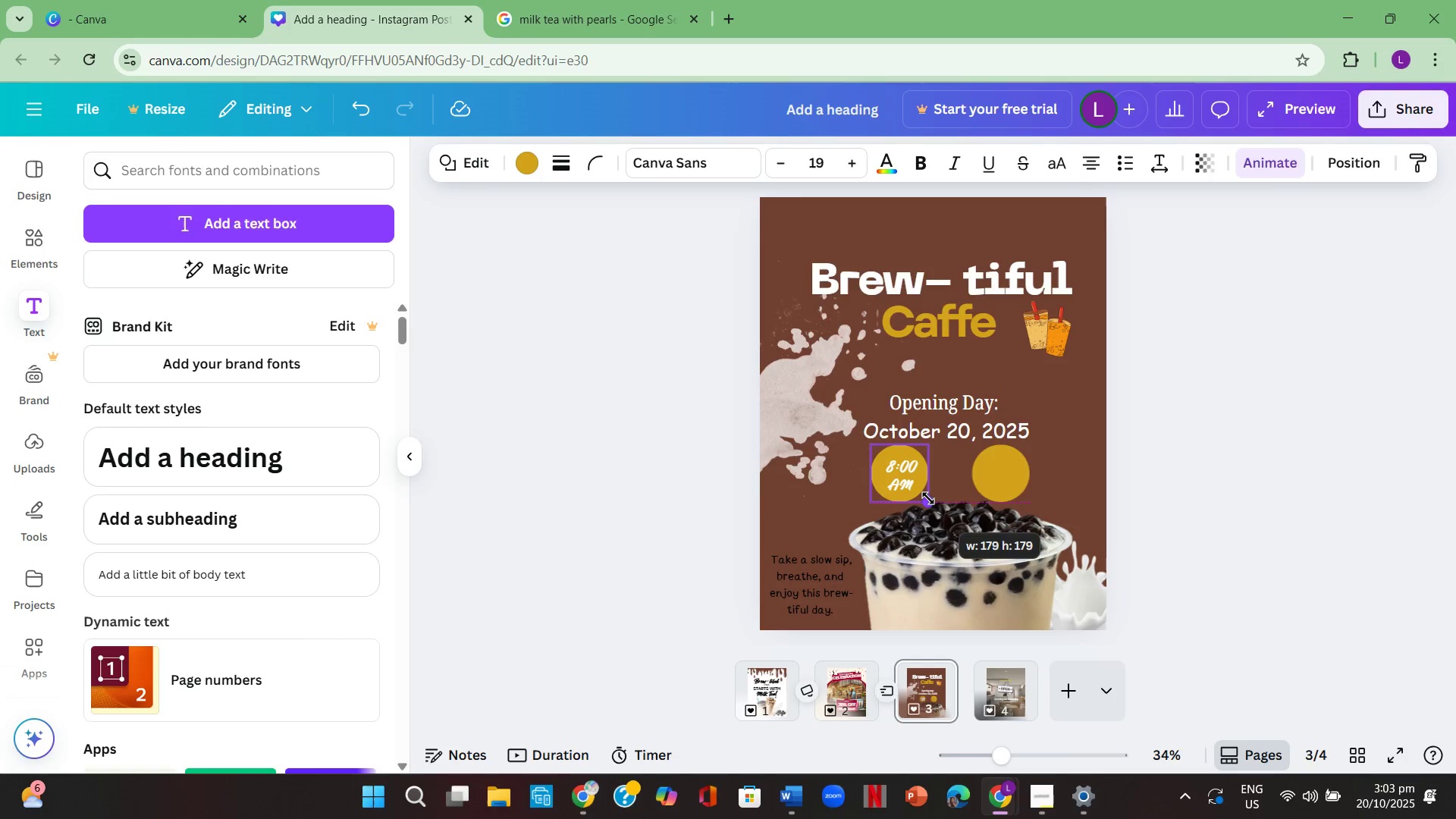 
left_click([1205, 502])
 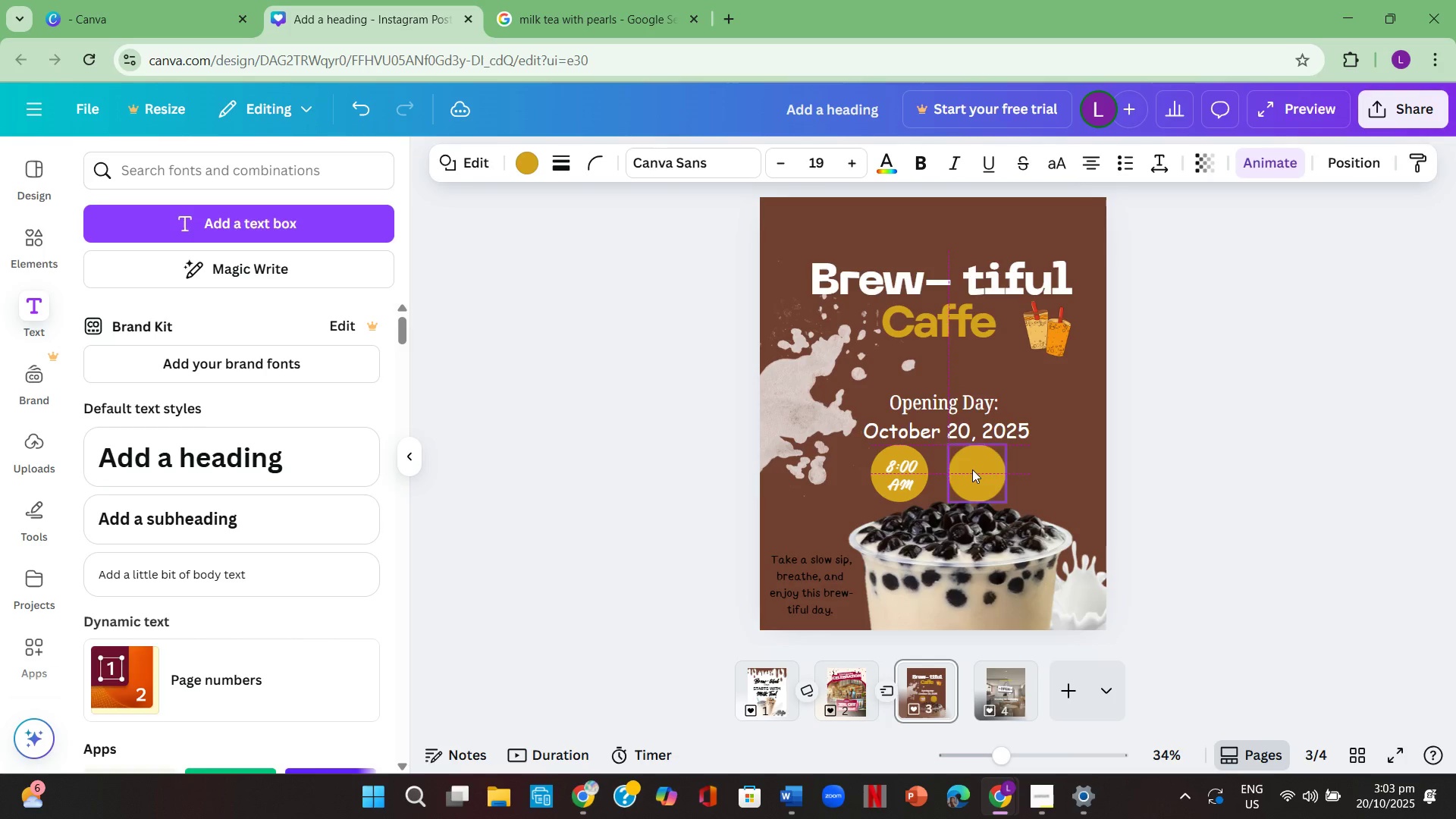 
left_click([1157, 474])
 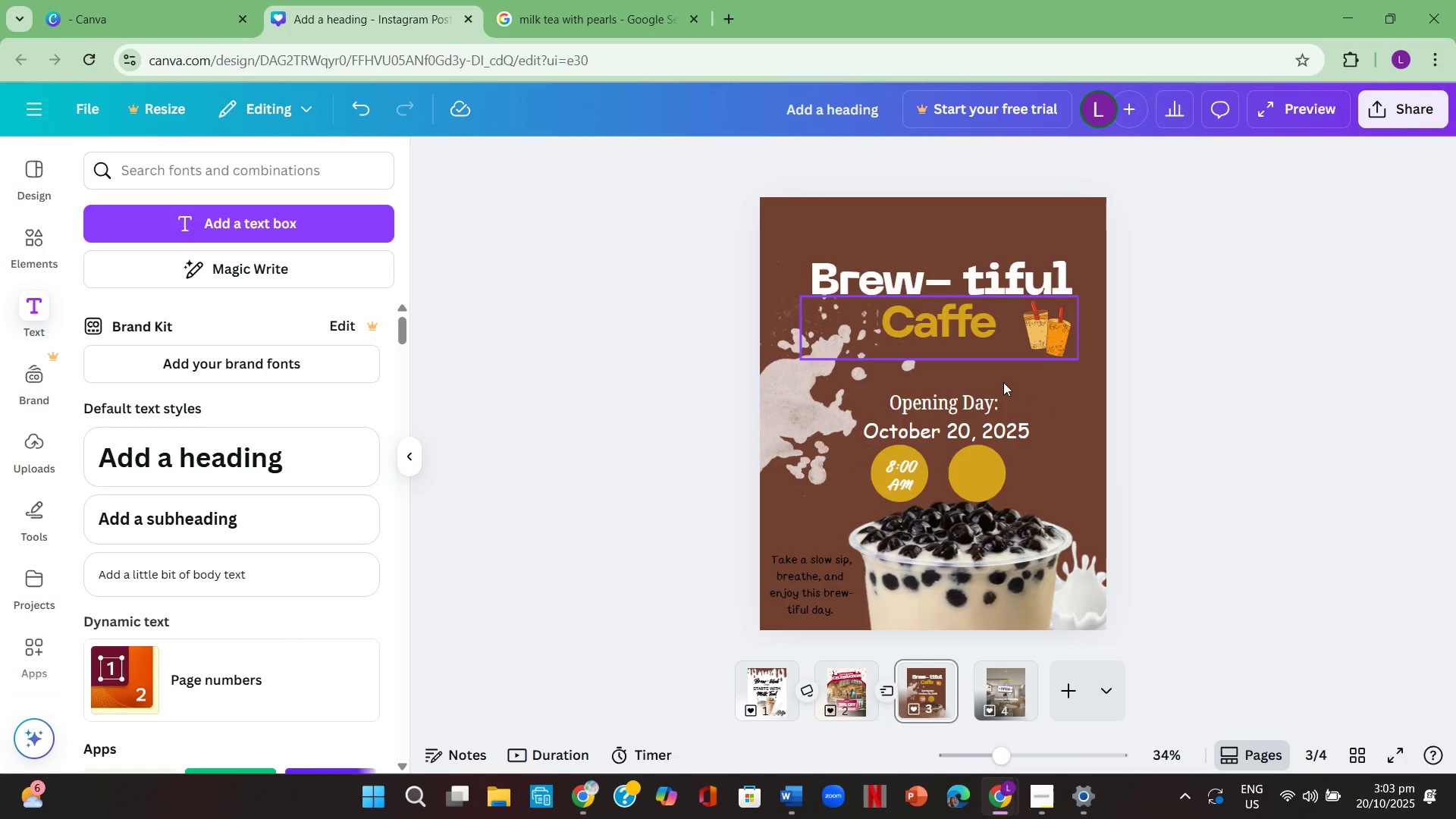 
wait(5.25)
 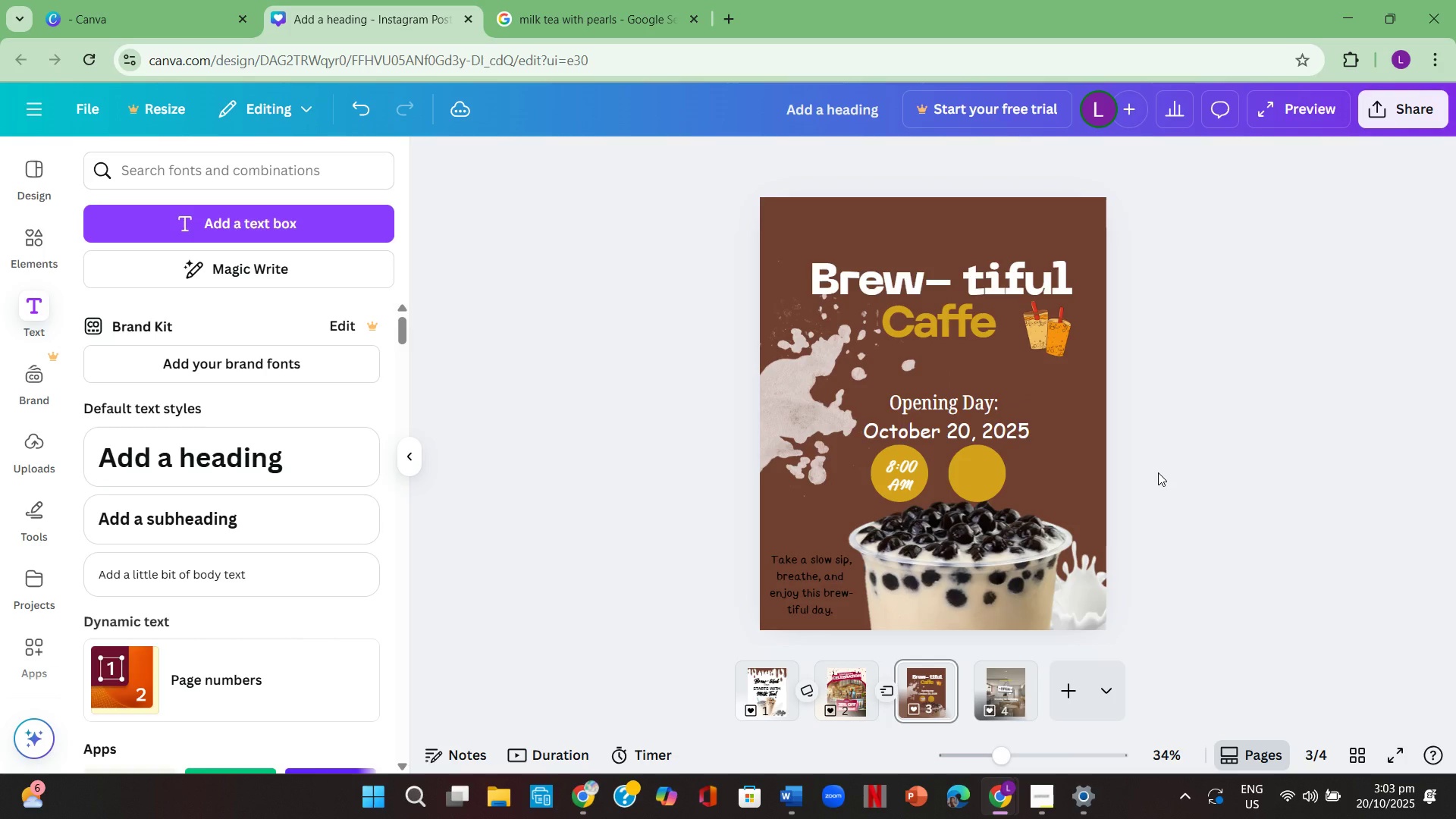 
left_click([908, 475])
 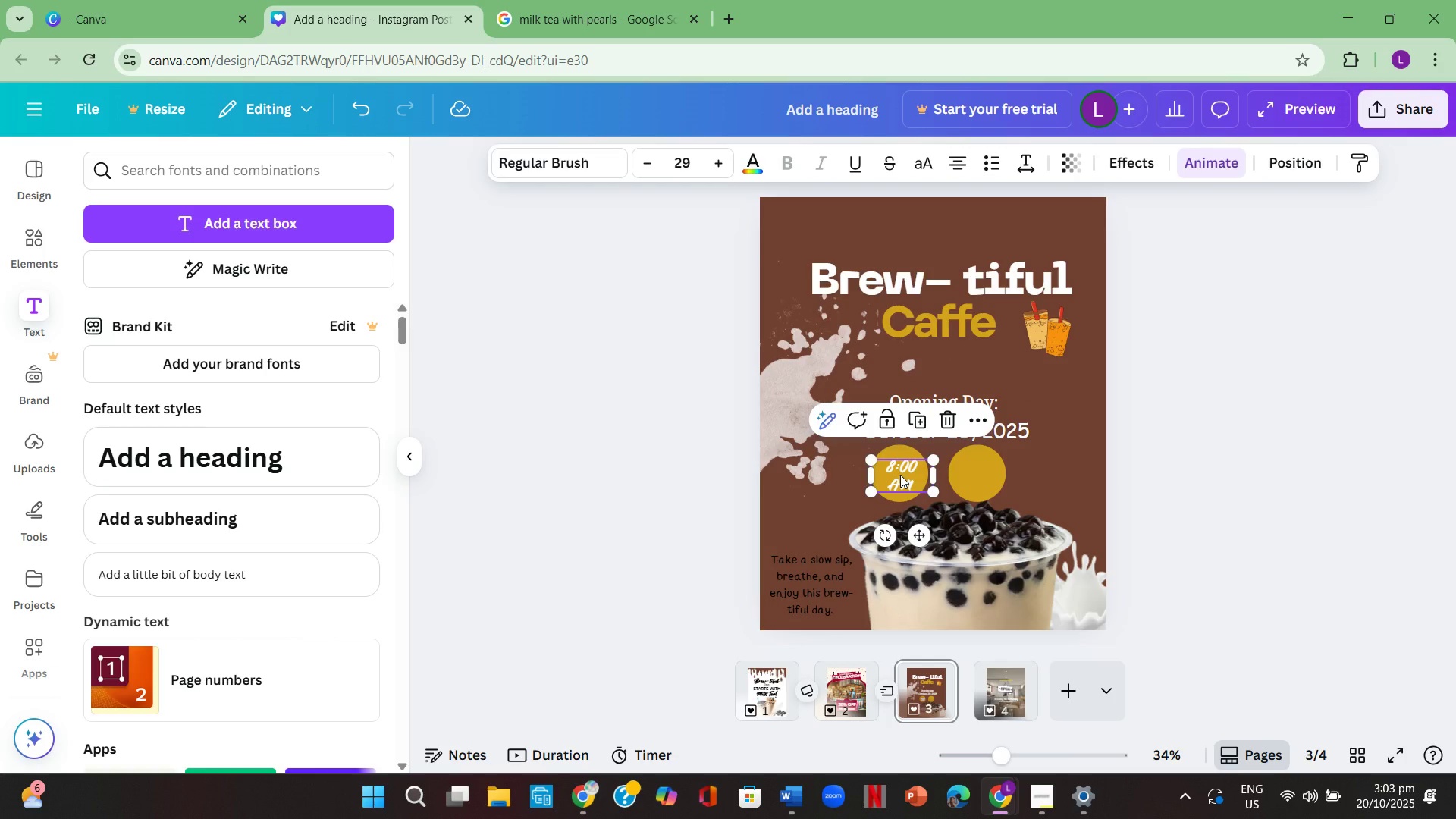 
key(Control+ControlLeft)
 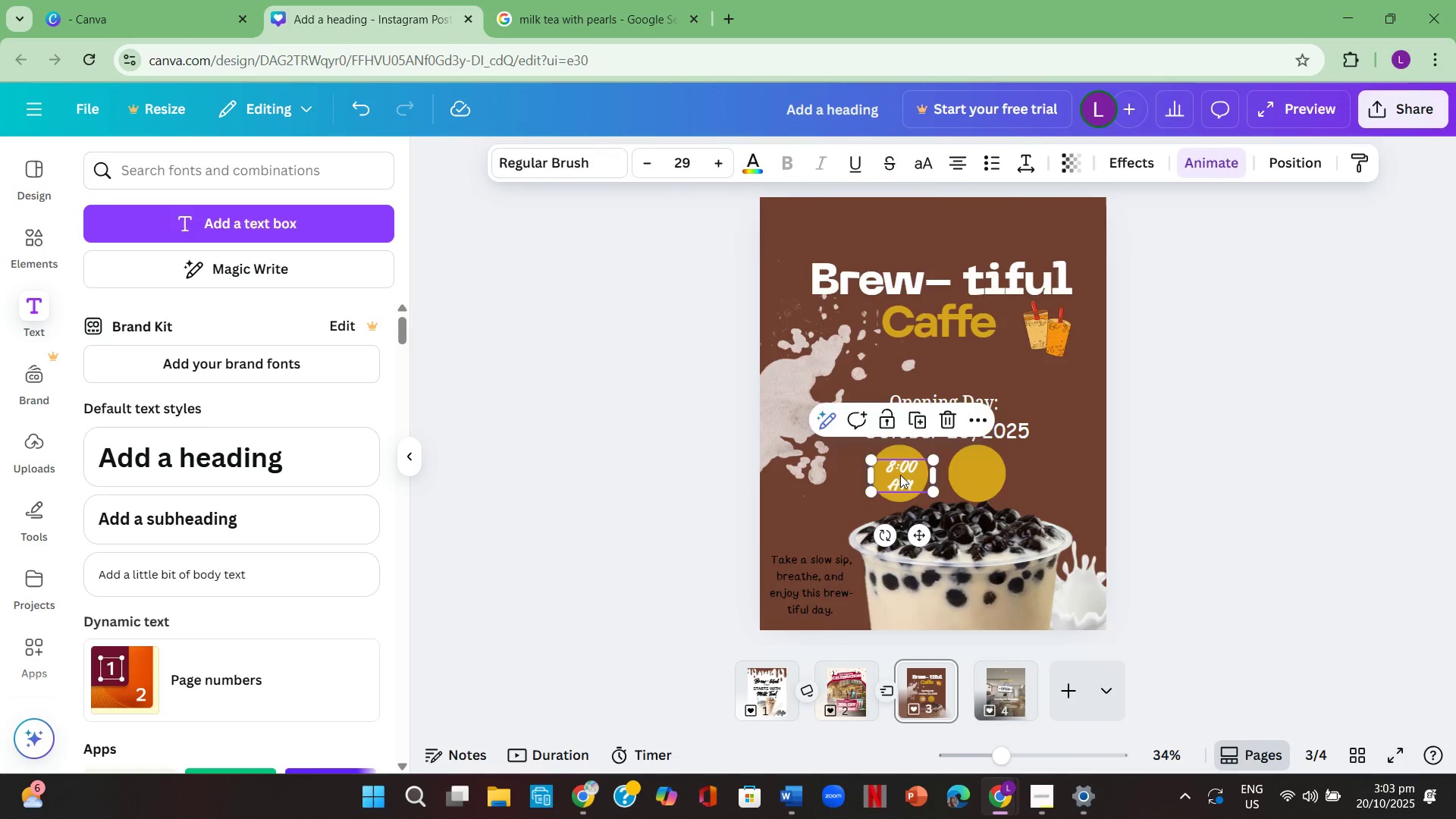 
key(Control+A)
 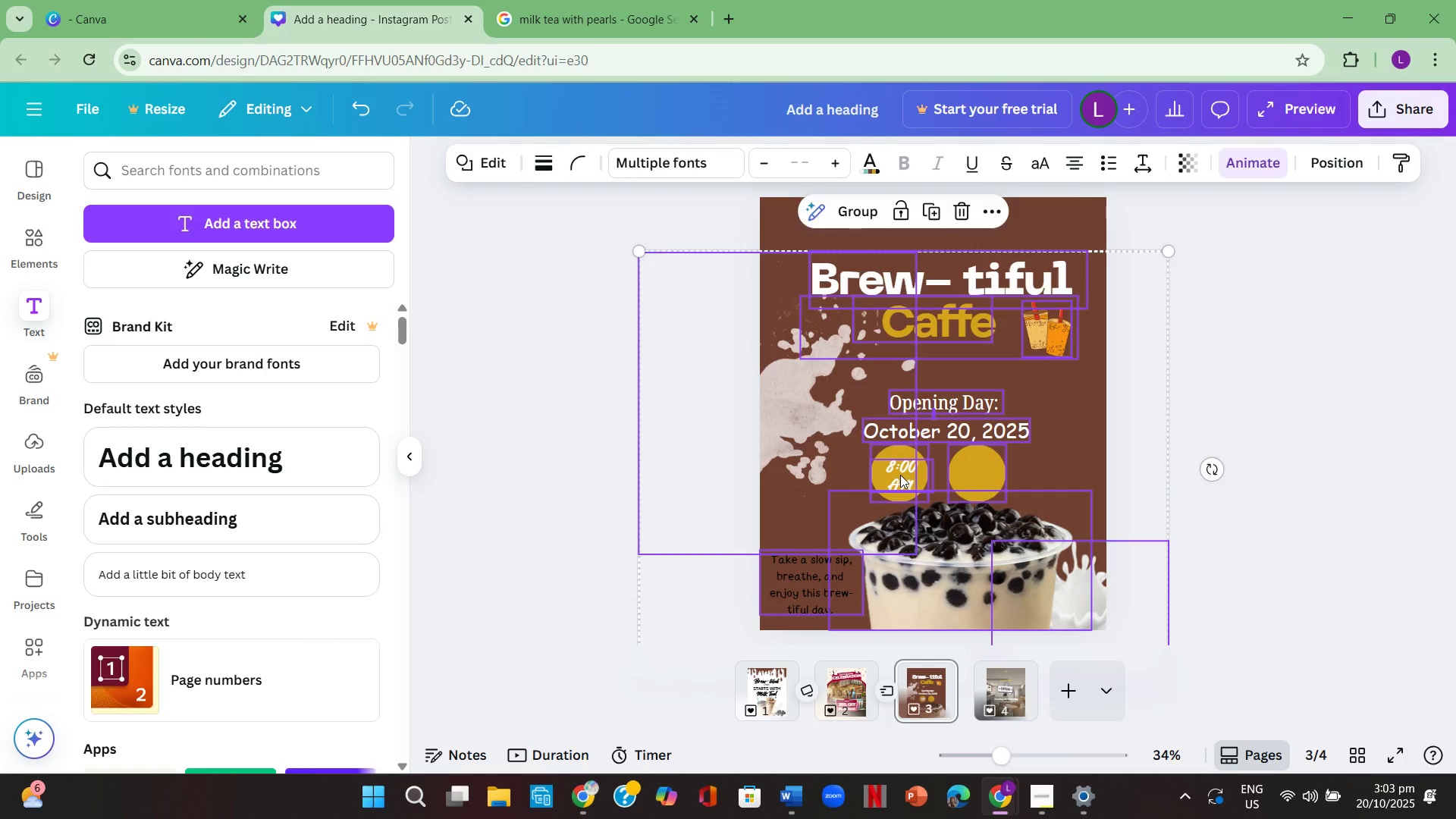 
key(Control+ControlLeft)
 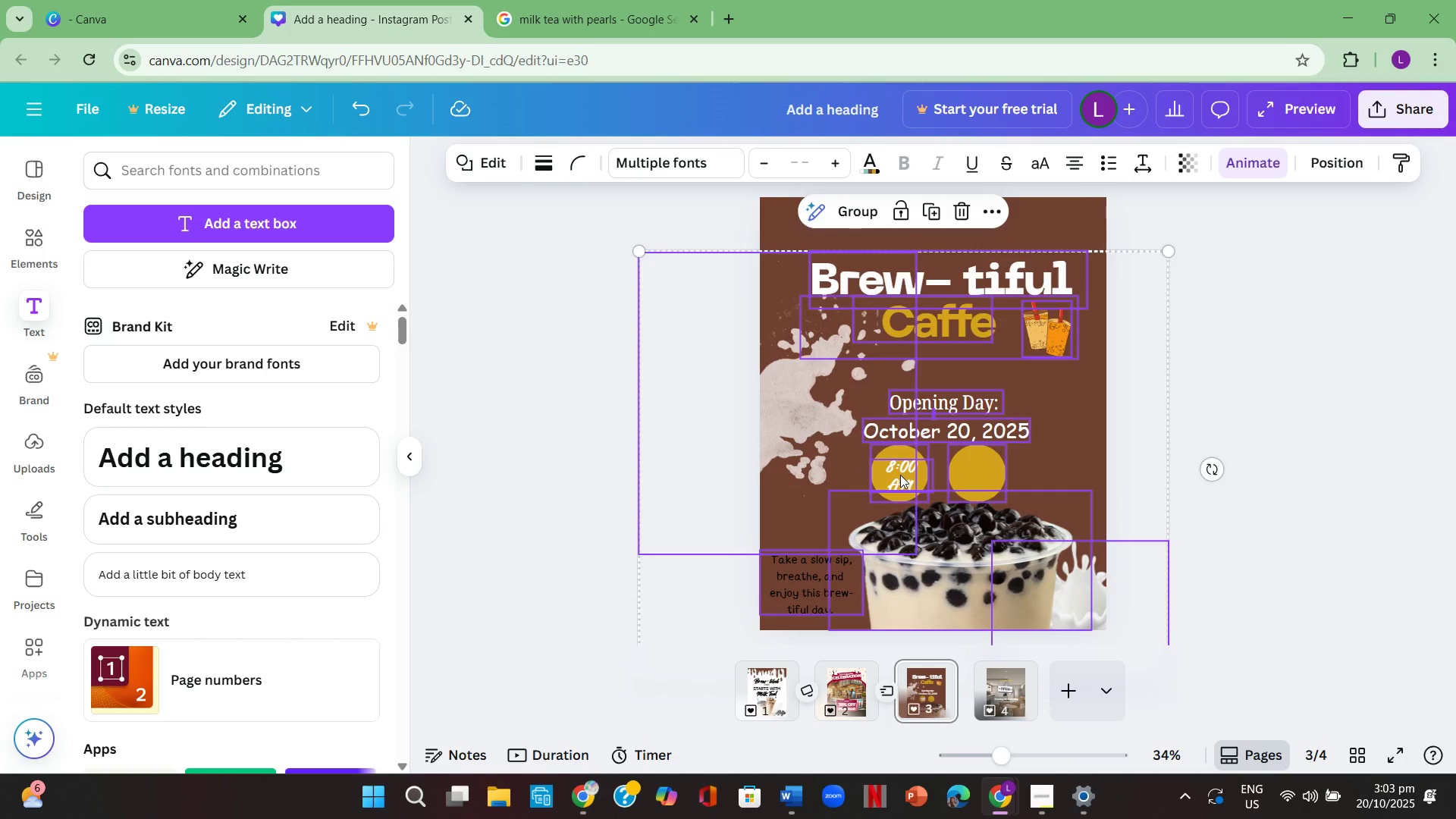 
key(Control+C)
 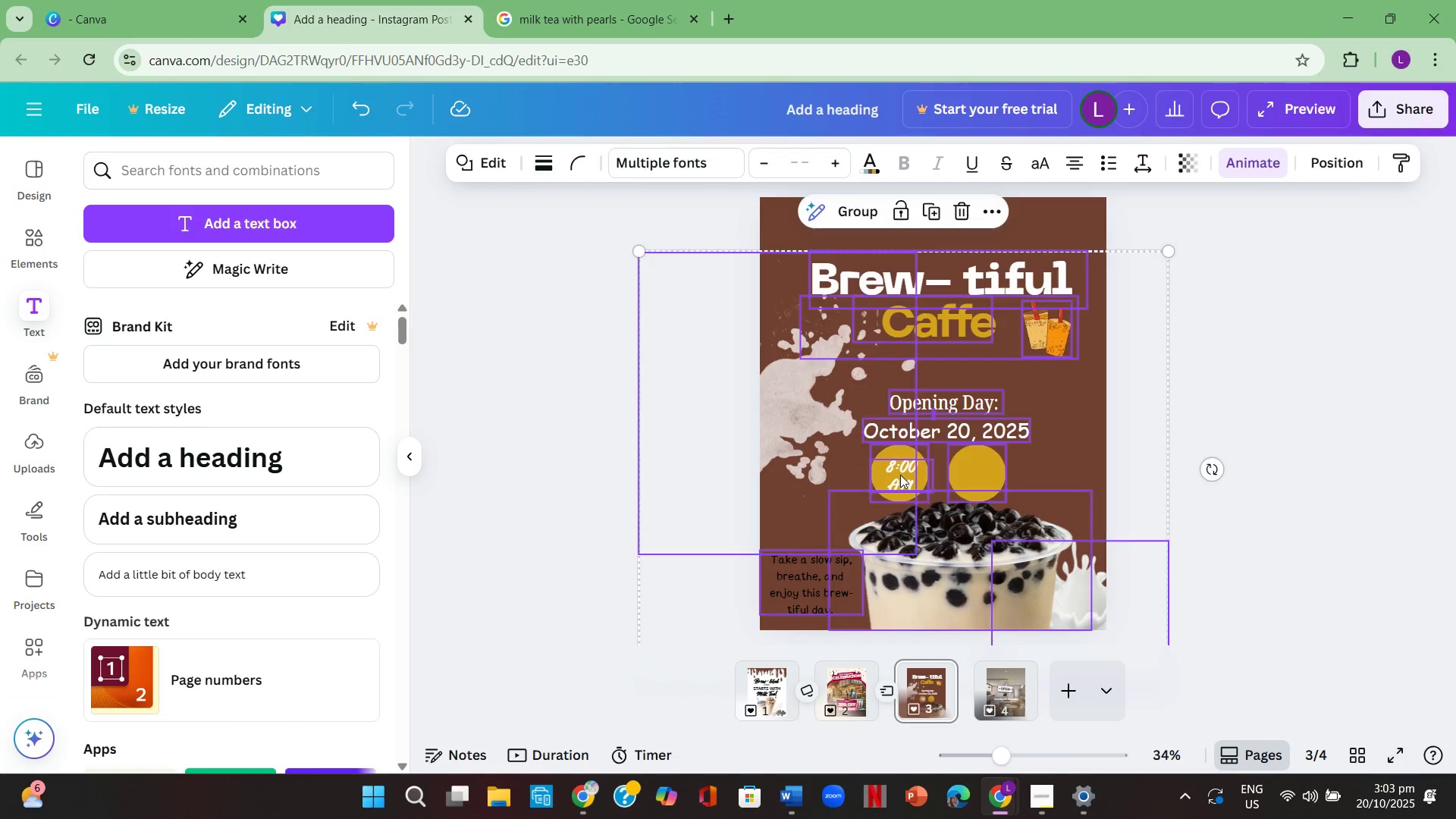 
left_click([900, 475])
 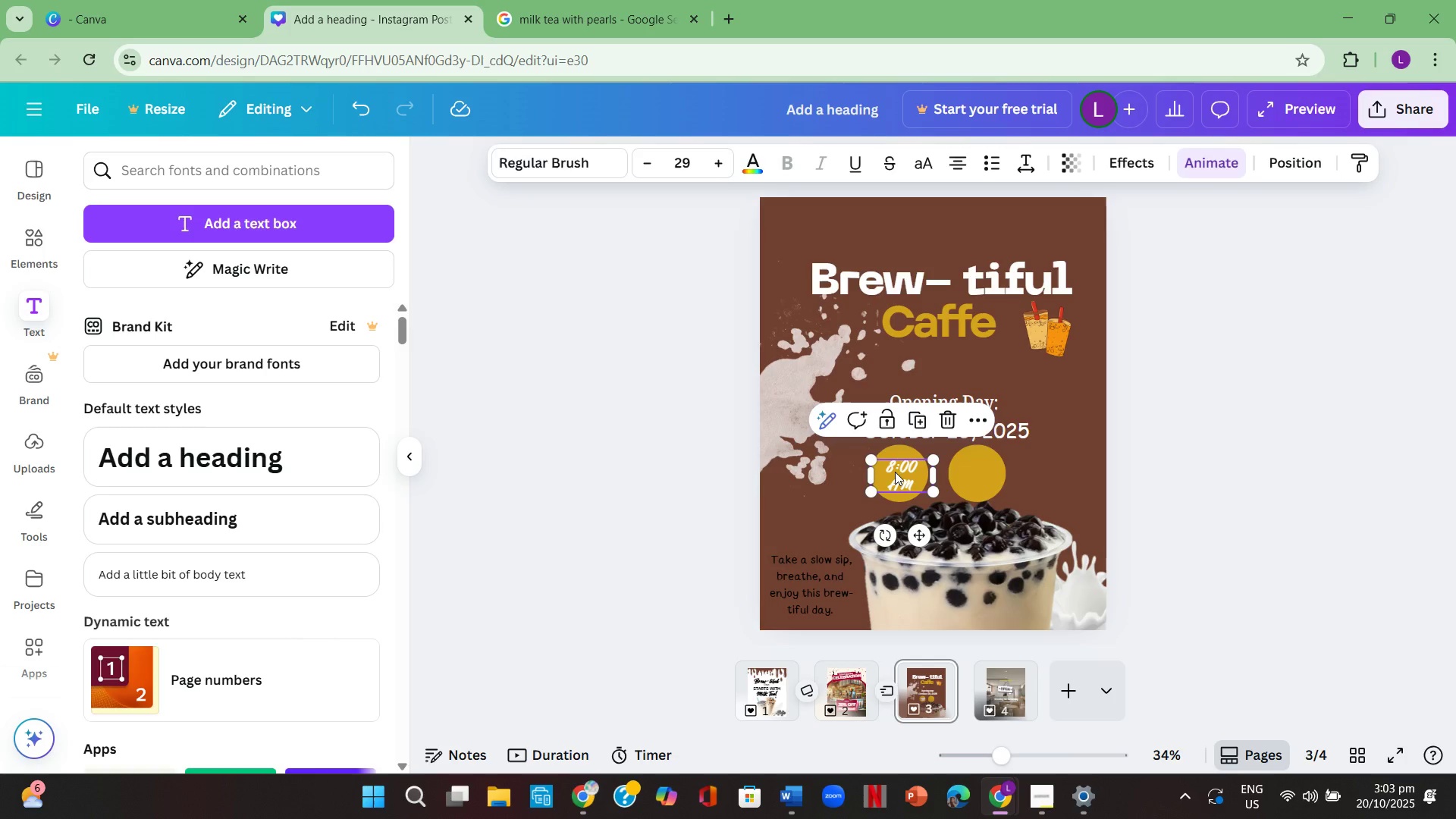 
key(Control+V)
 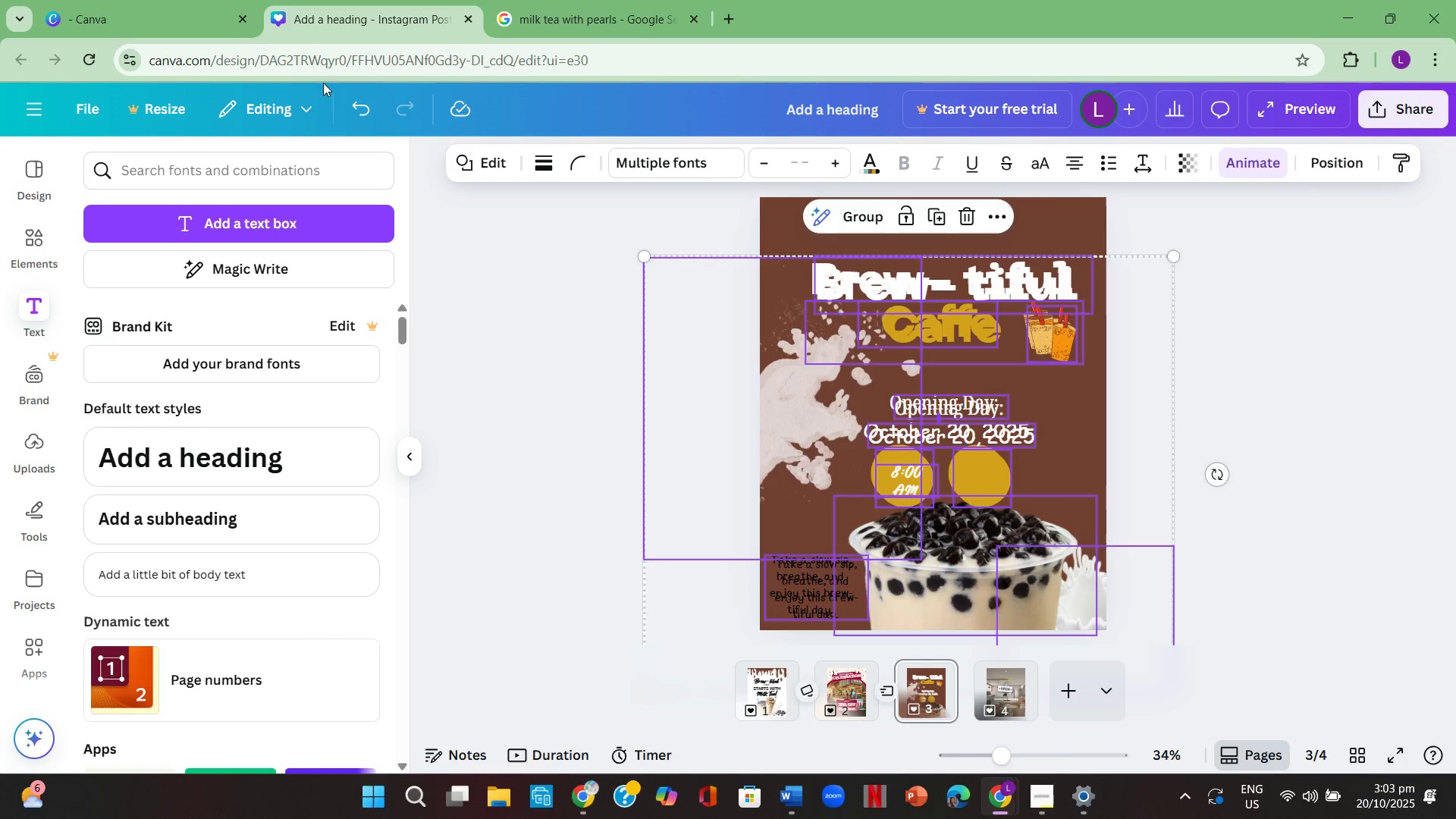 
left_click([353, 111])
 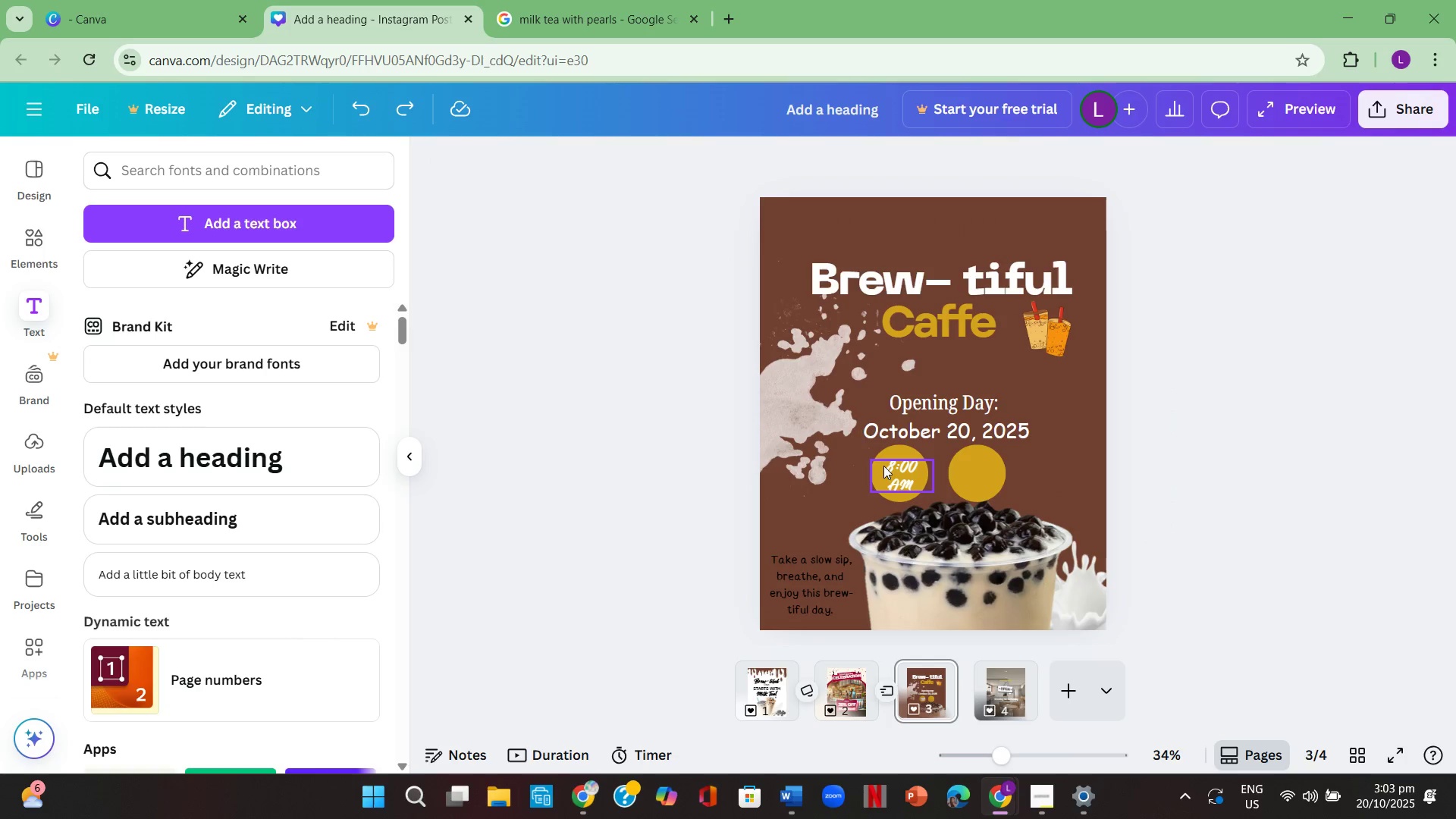 
double_click([889, 472])
 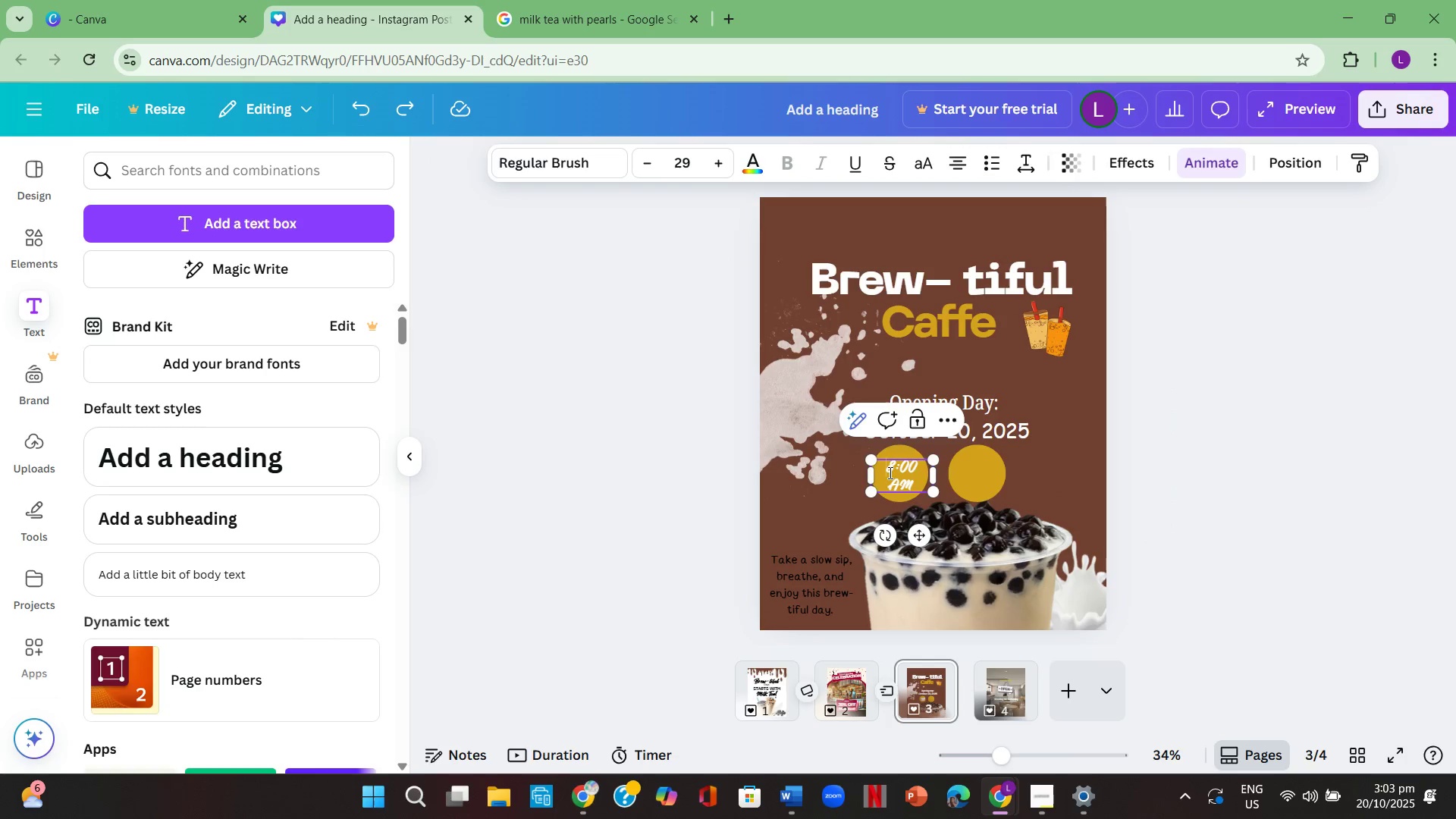 
key(Control+A)
 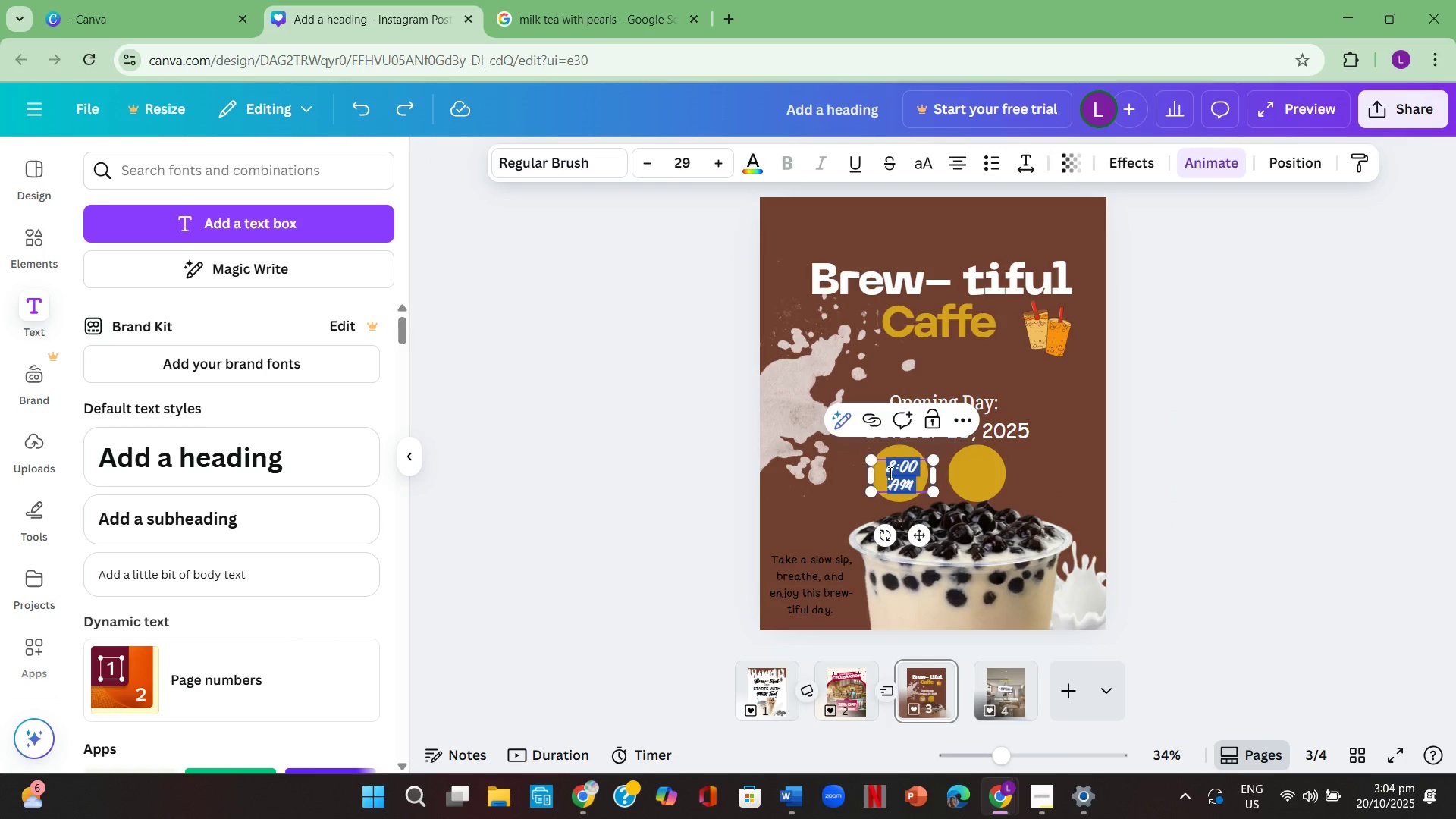 
key(Control+ControlLeft)
 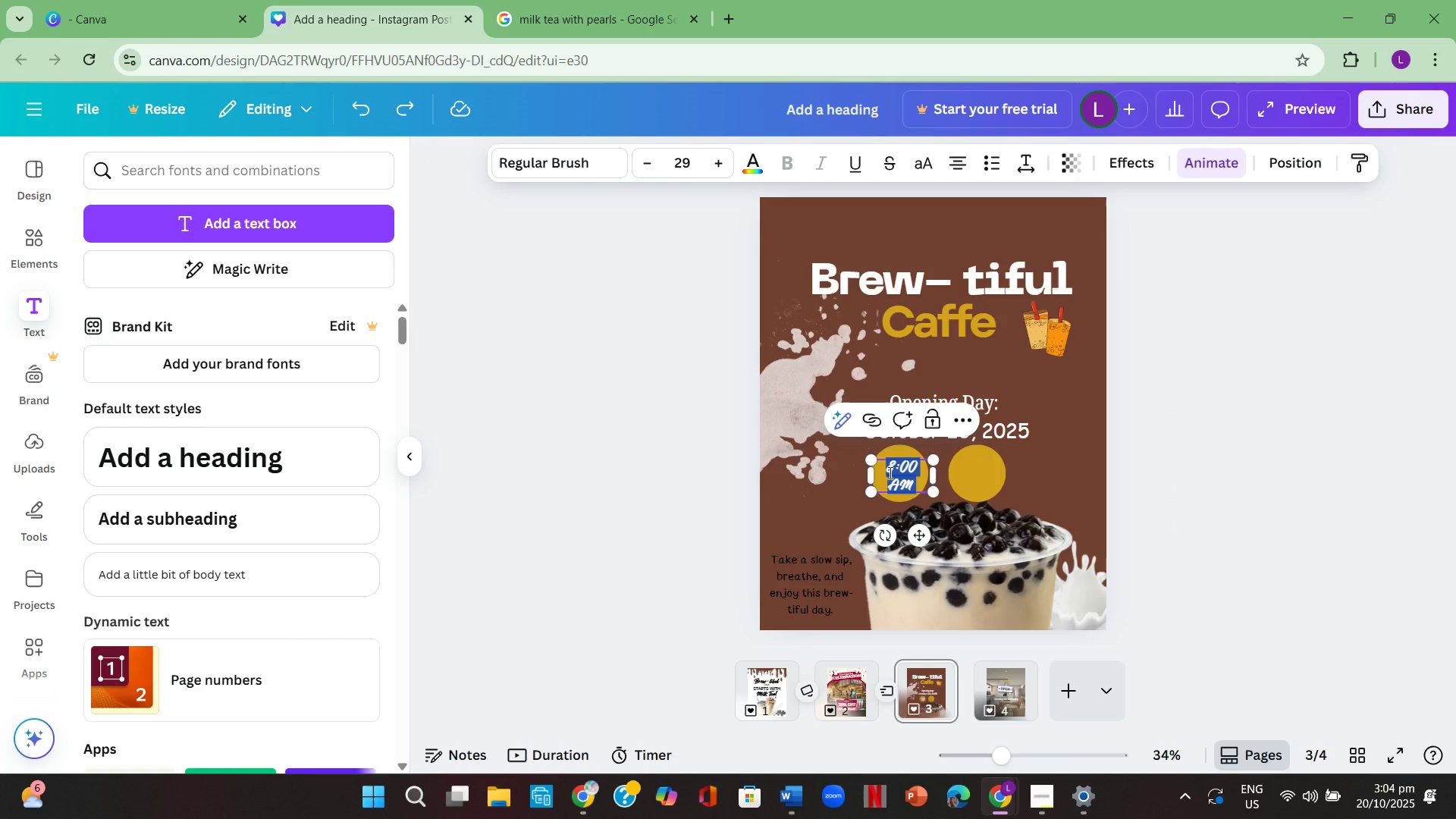 
key(Control+C)
 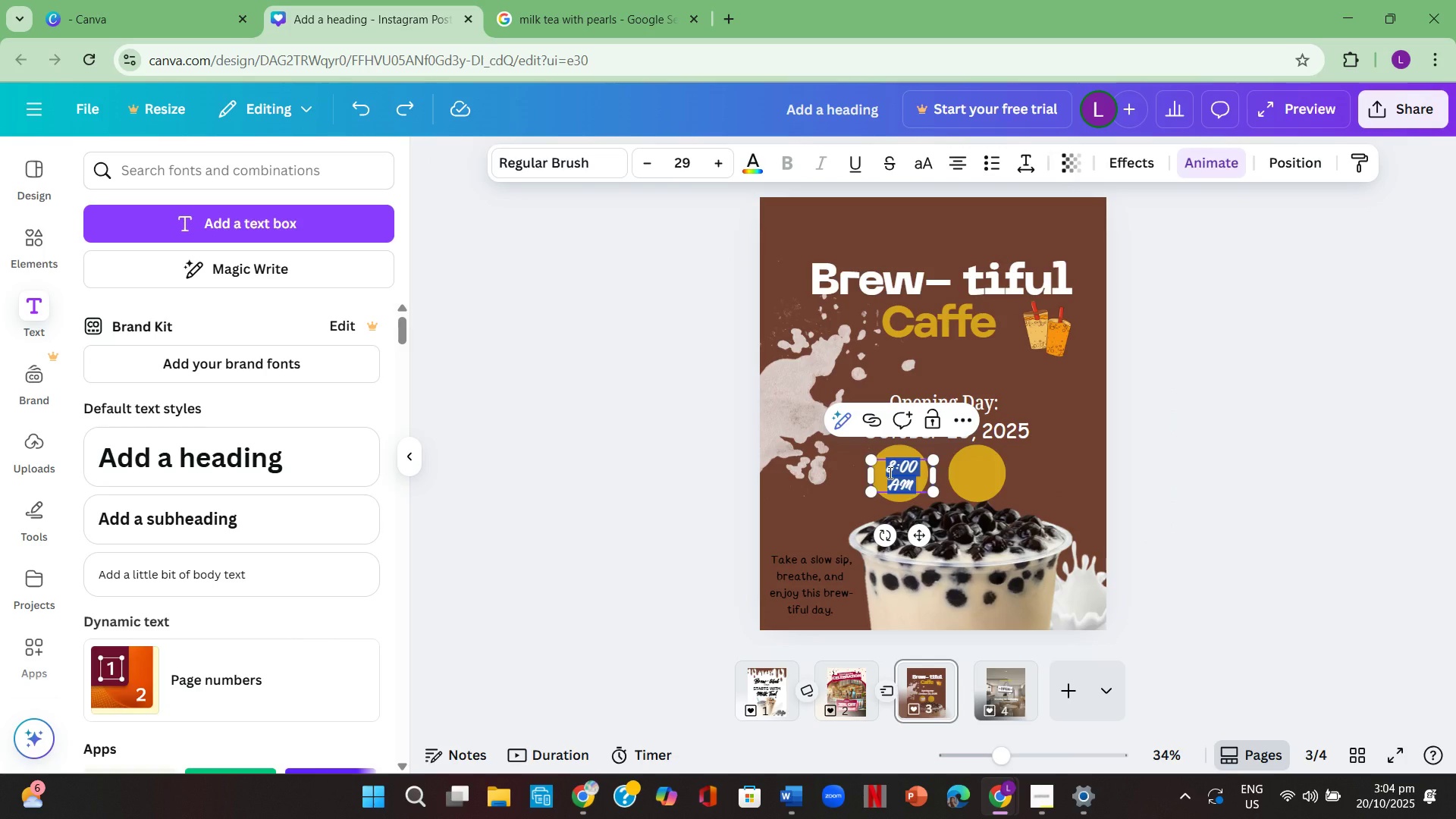 
key(Control+ControlLeft)
 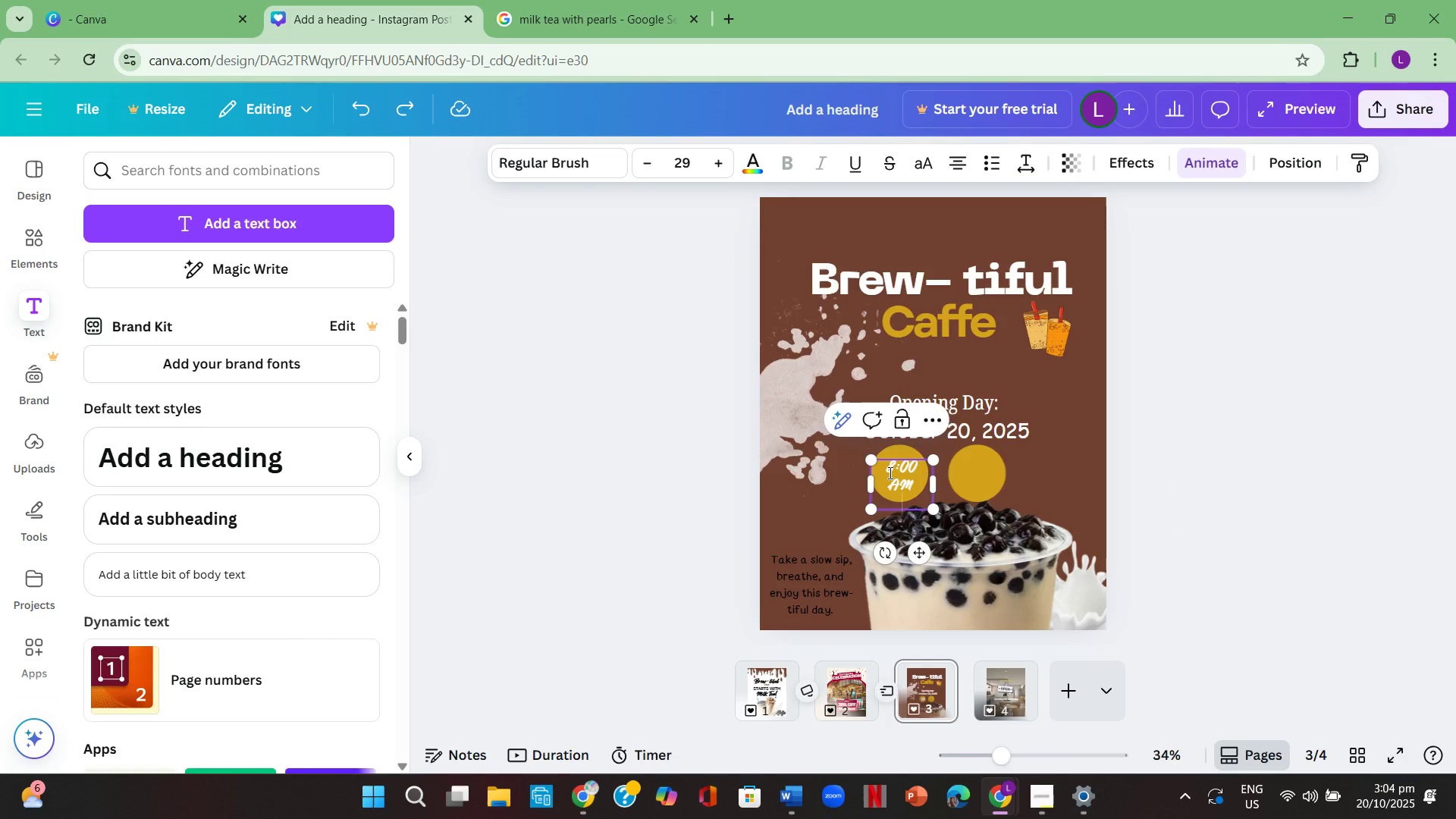 
key(Control+V)
 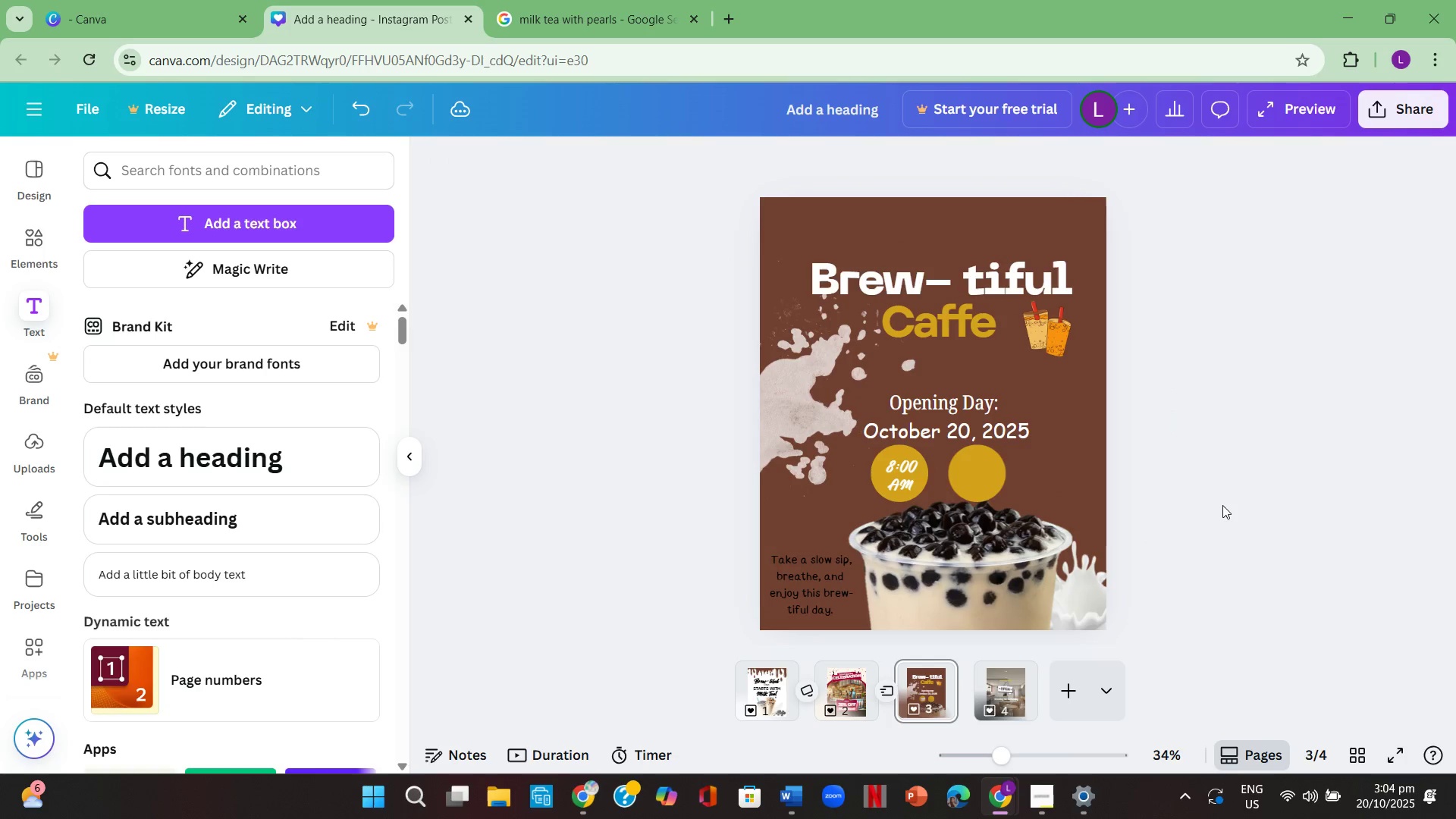 
key(Control+V)
 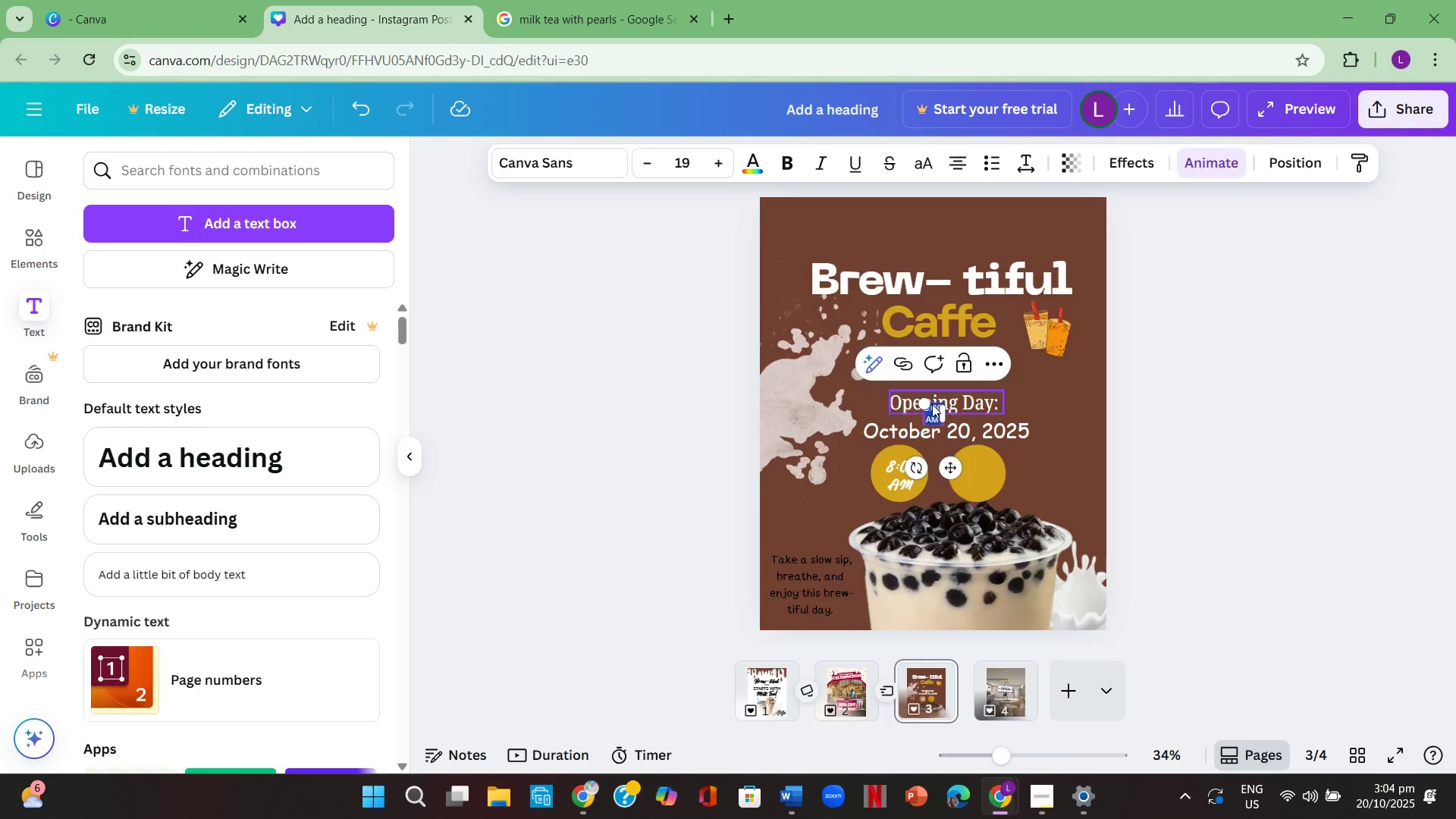 
left_click([1005, 435])
 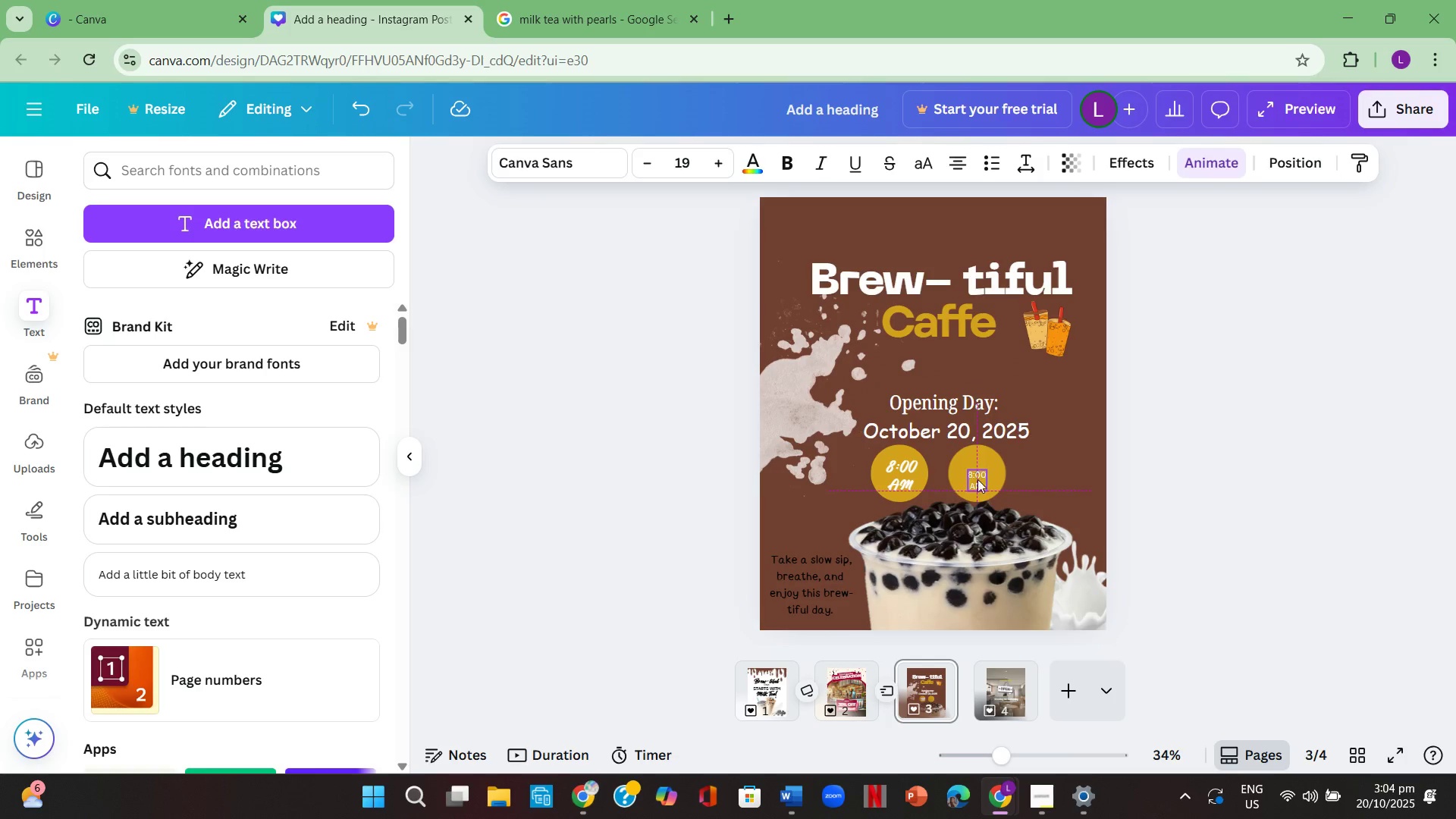 
left_click([978, 481])
 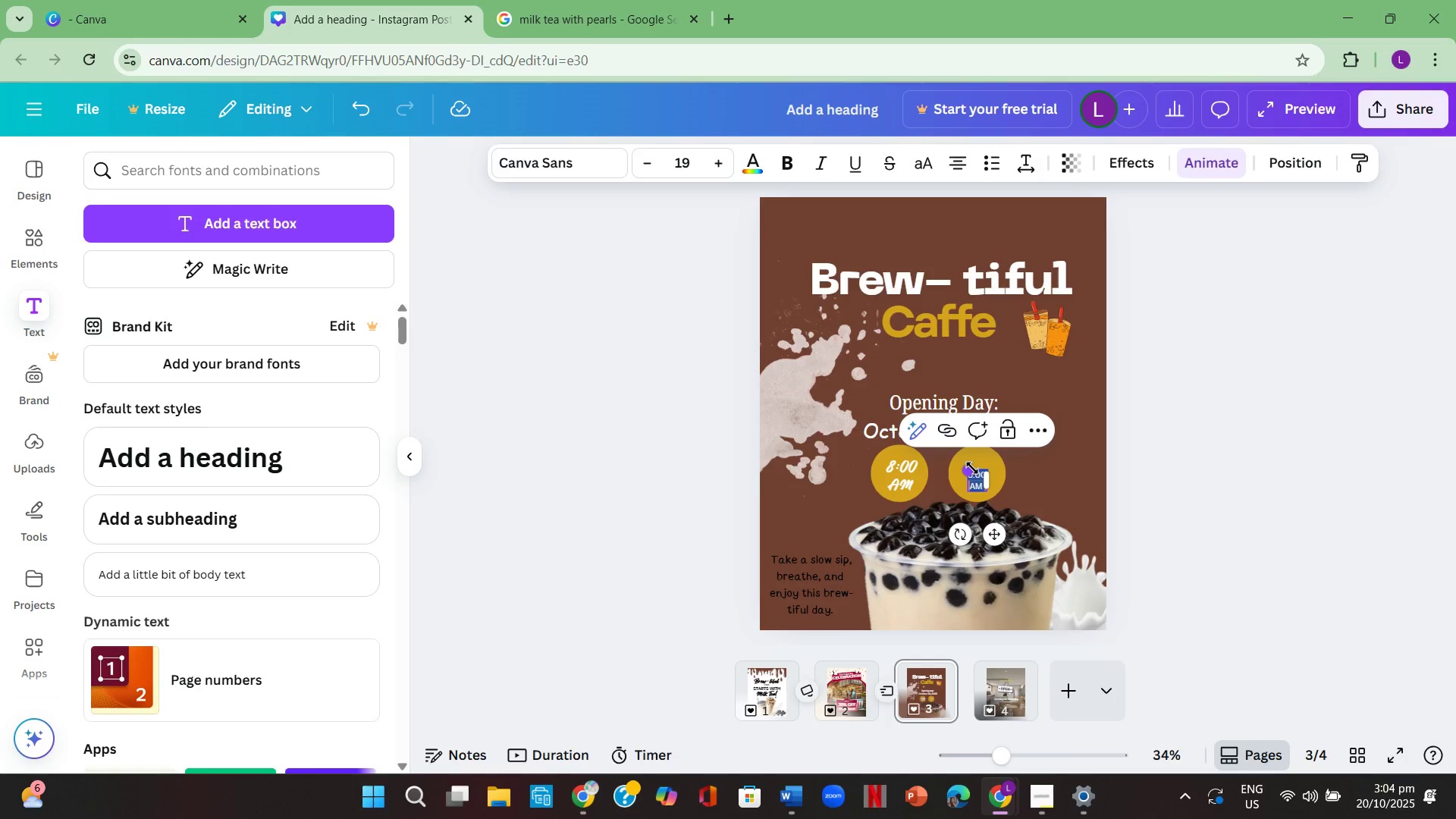 
left_click([972, 468])
 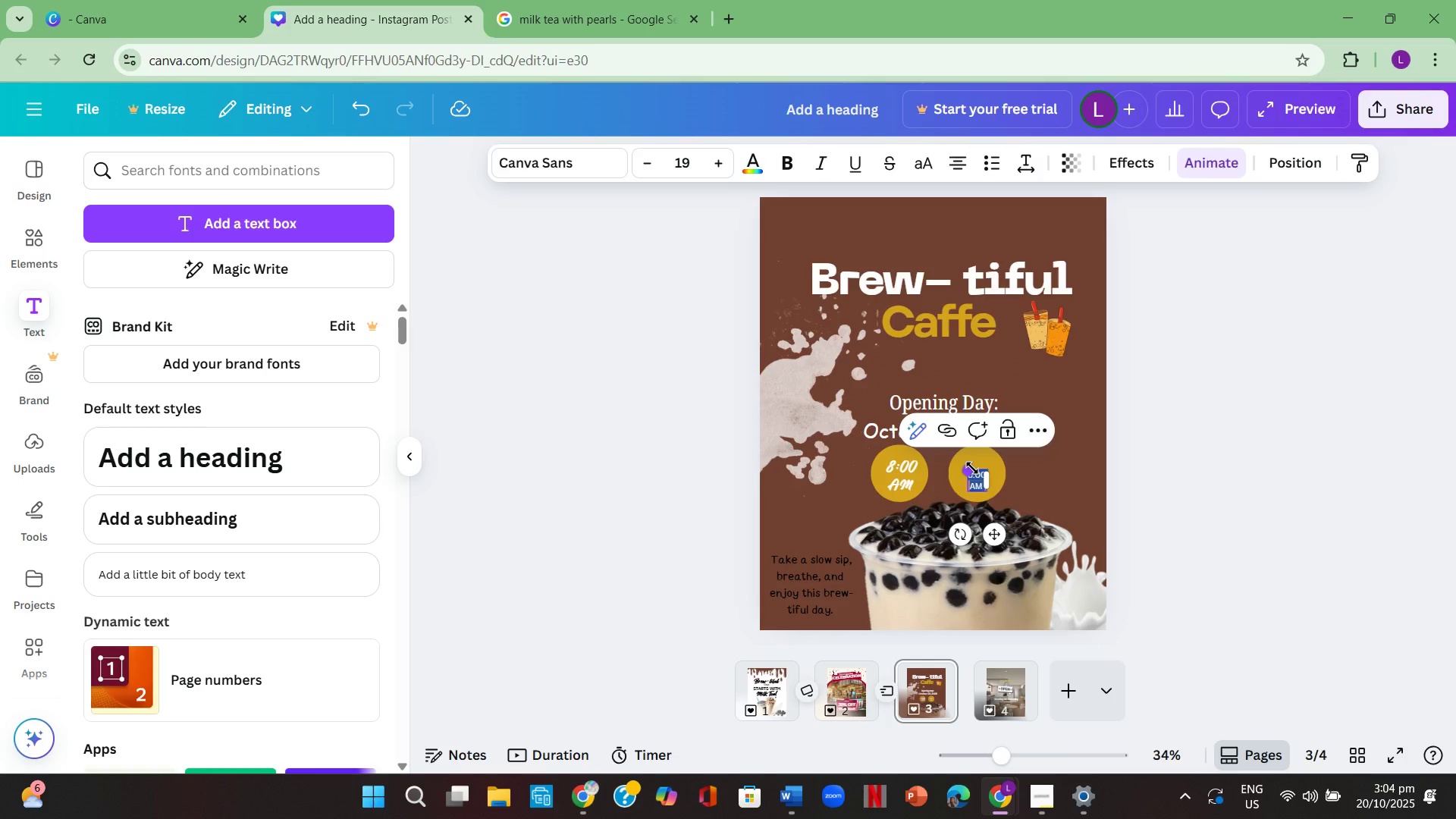 
key(Backspace)
 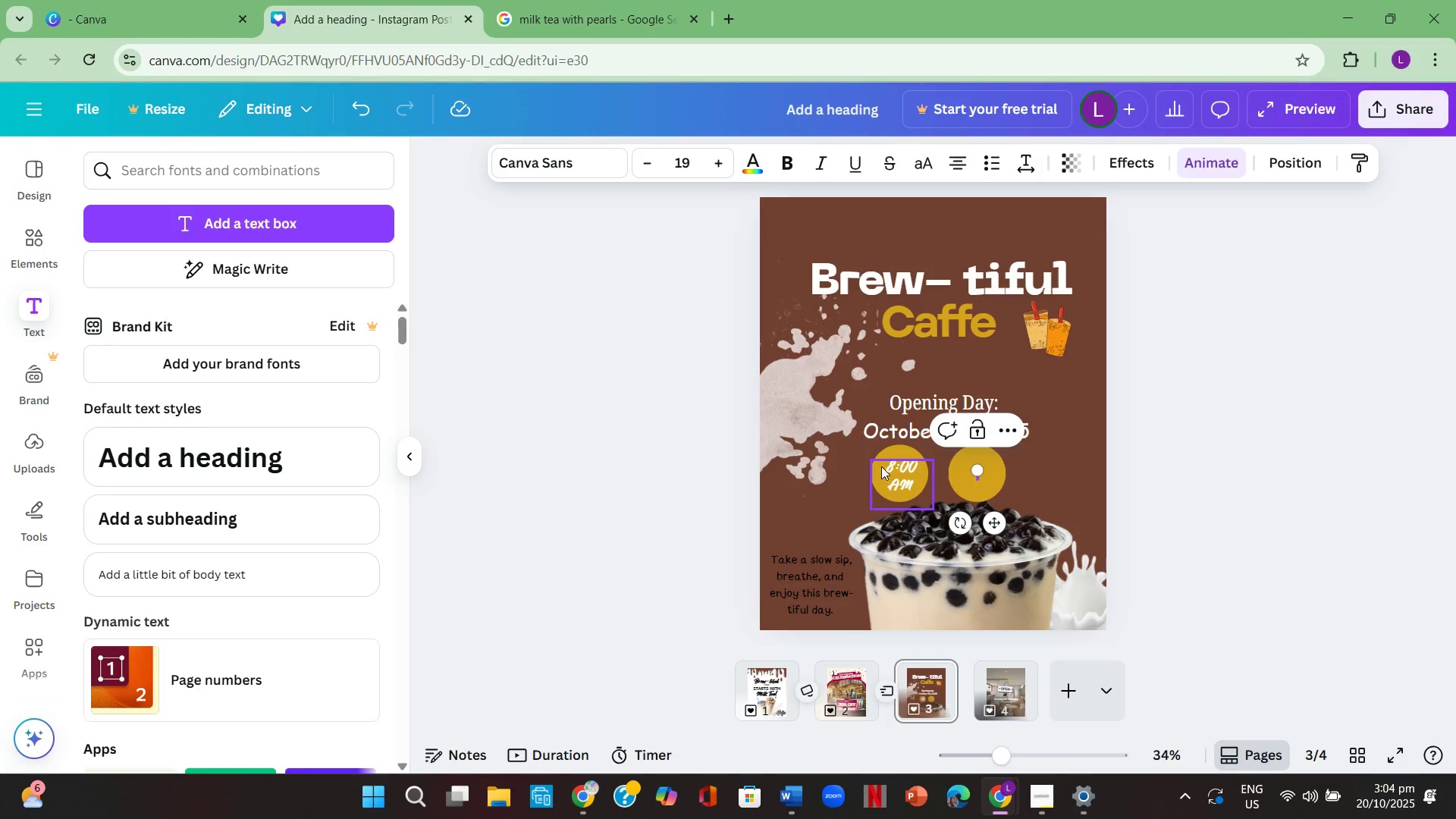 
left_click([886, 468])
 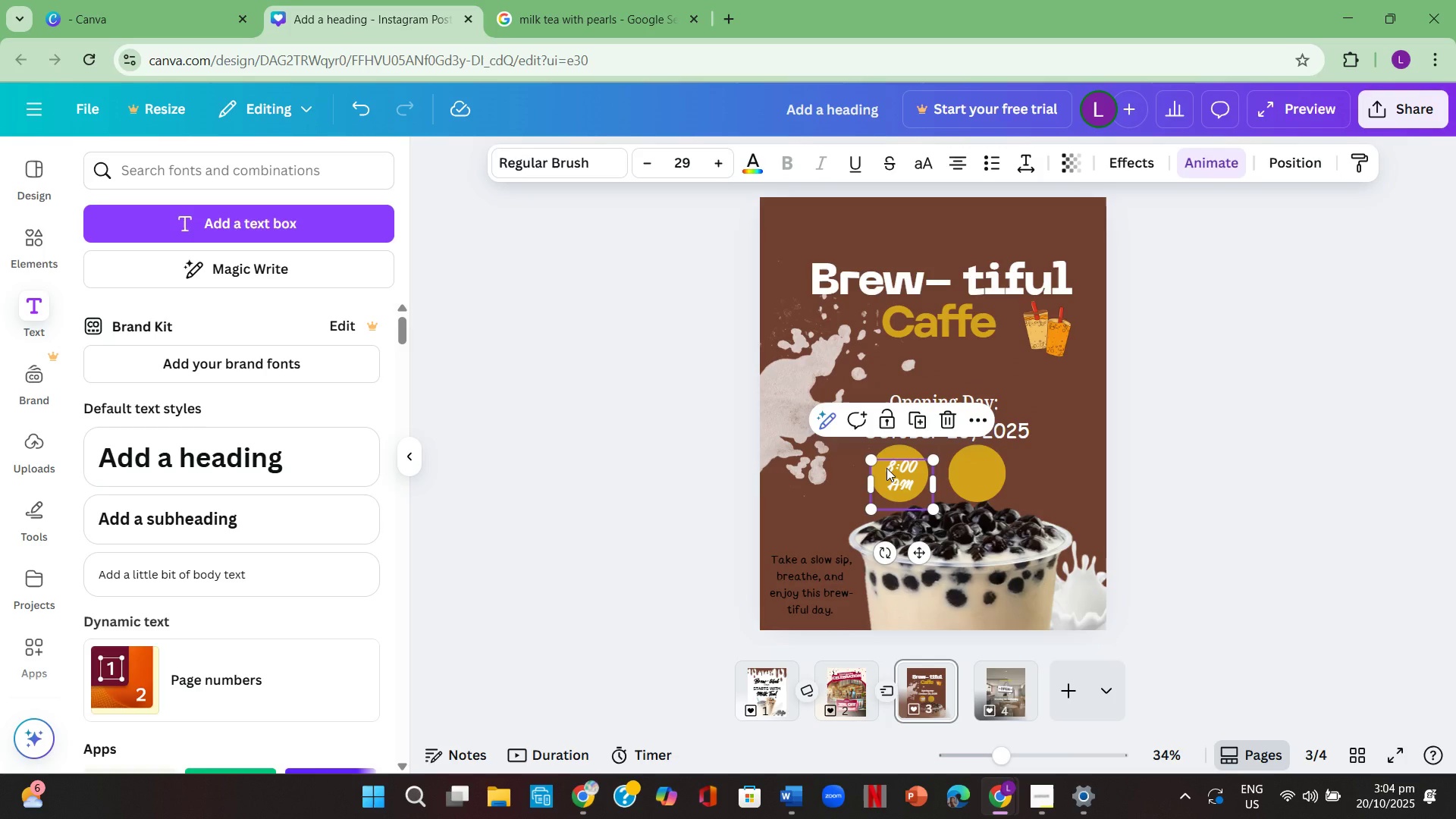 
key(Control+ControlLeft)
 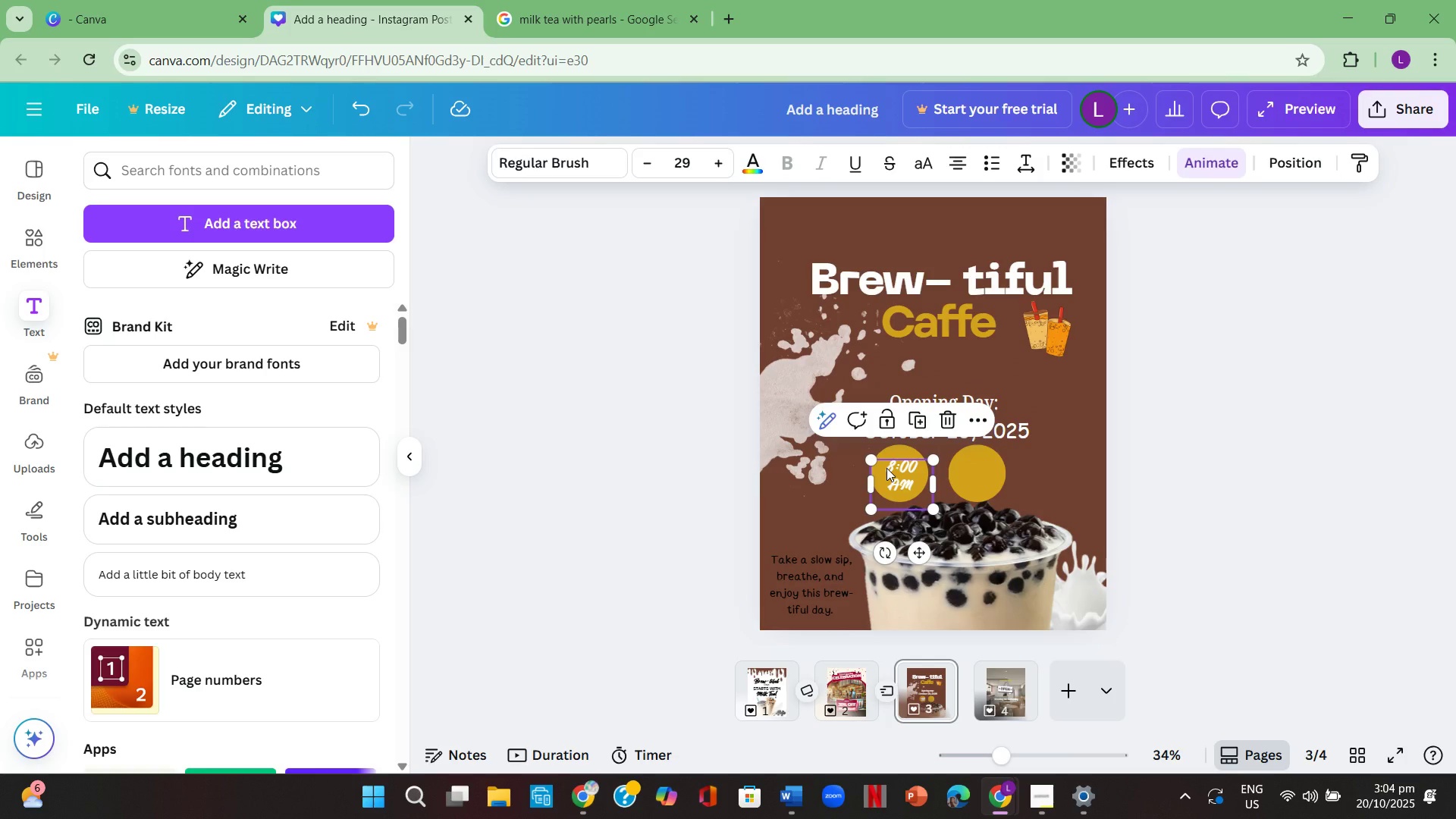 
key(Control+C)
 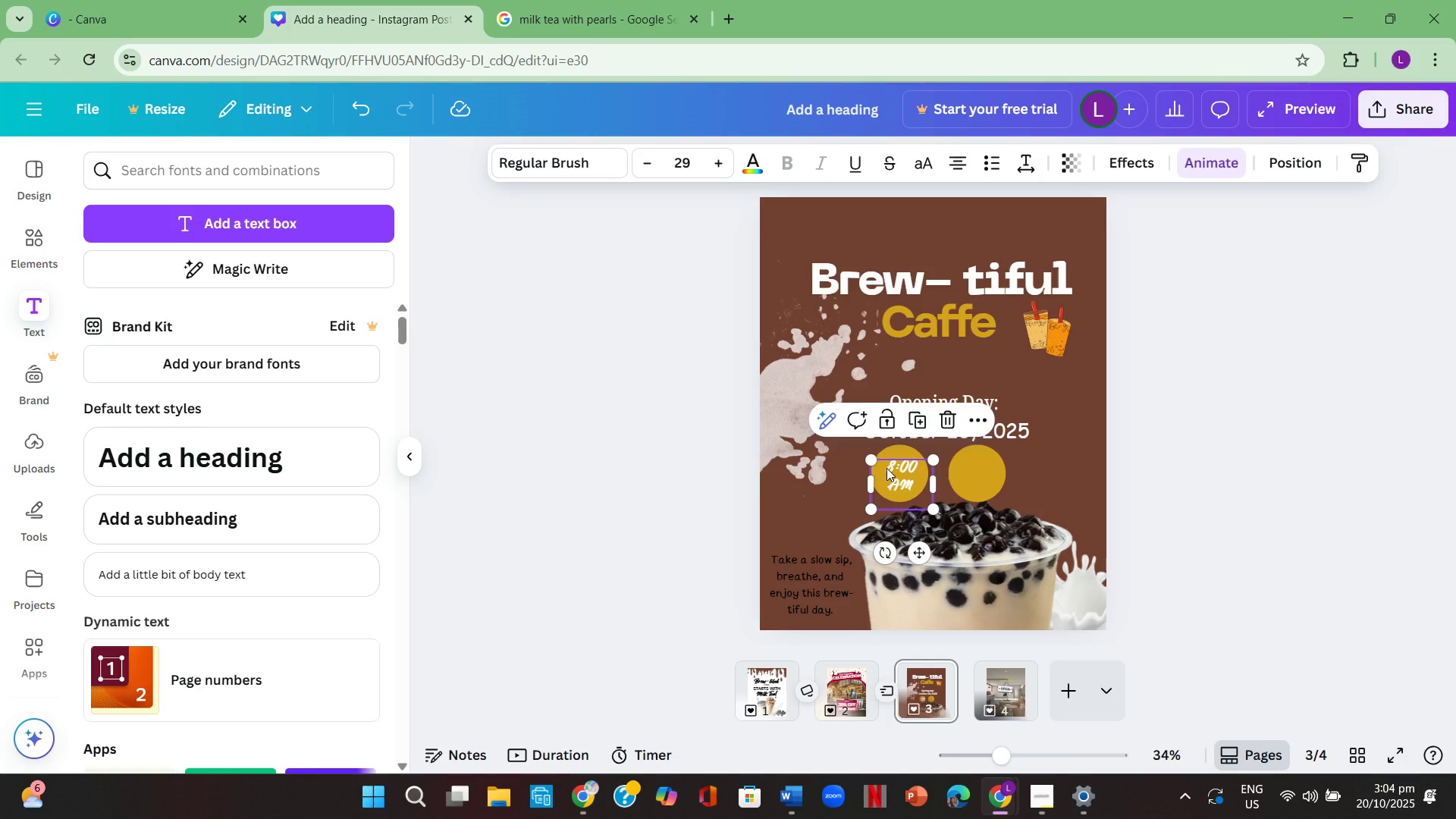 
key(Control+ControlLeft)
 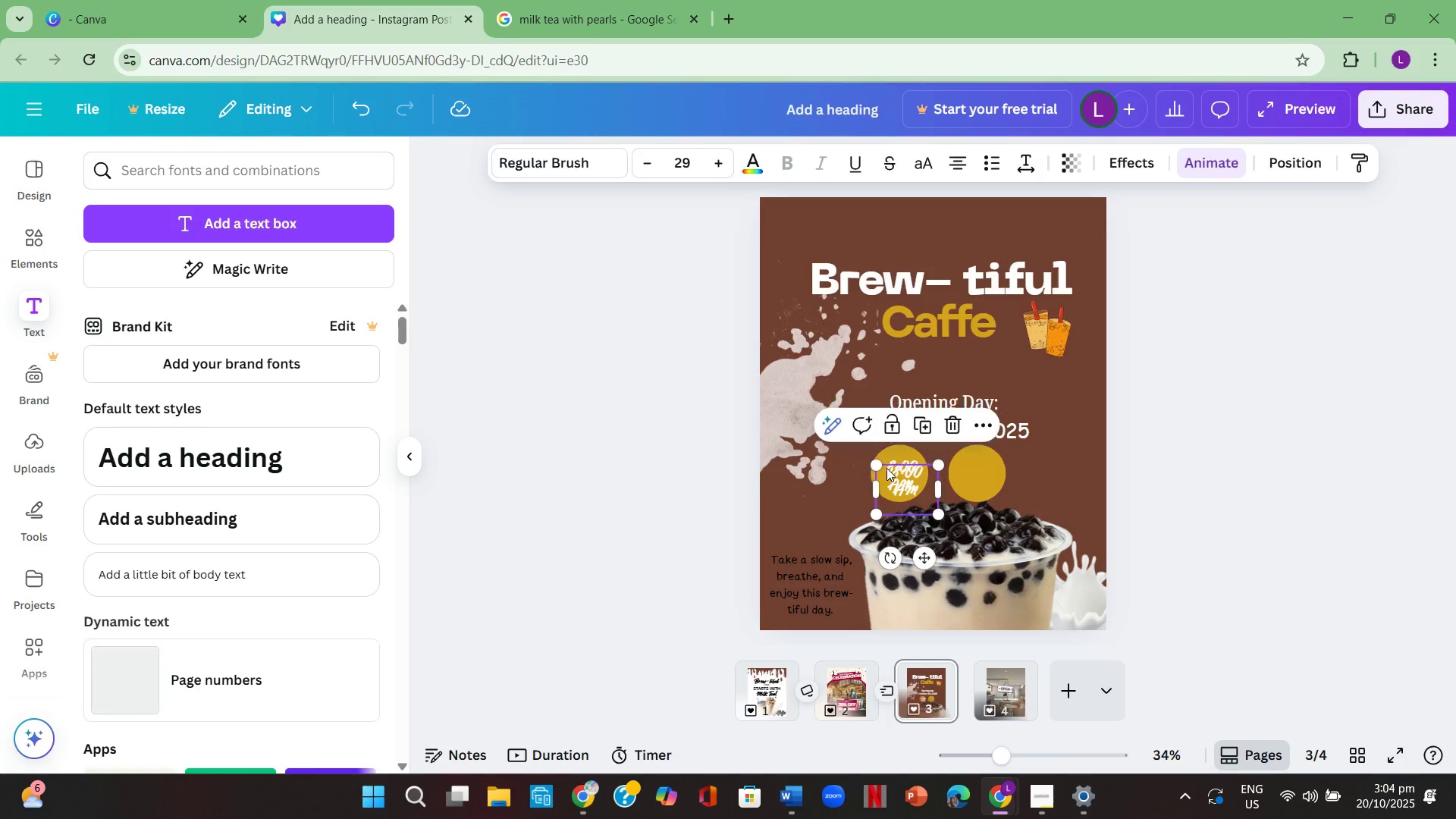 
key(Control+V)
 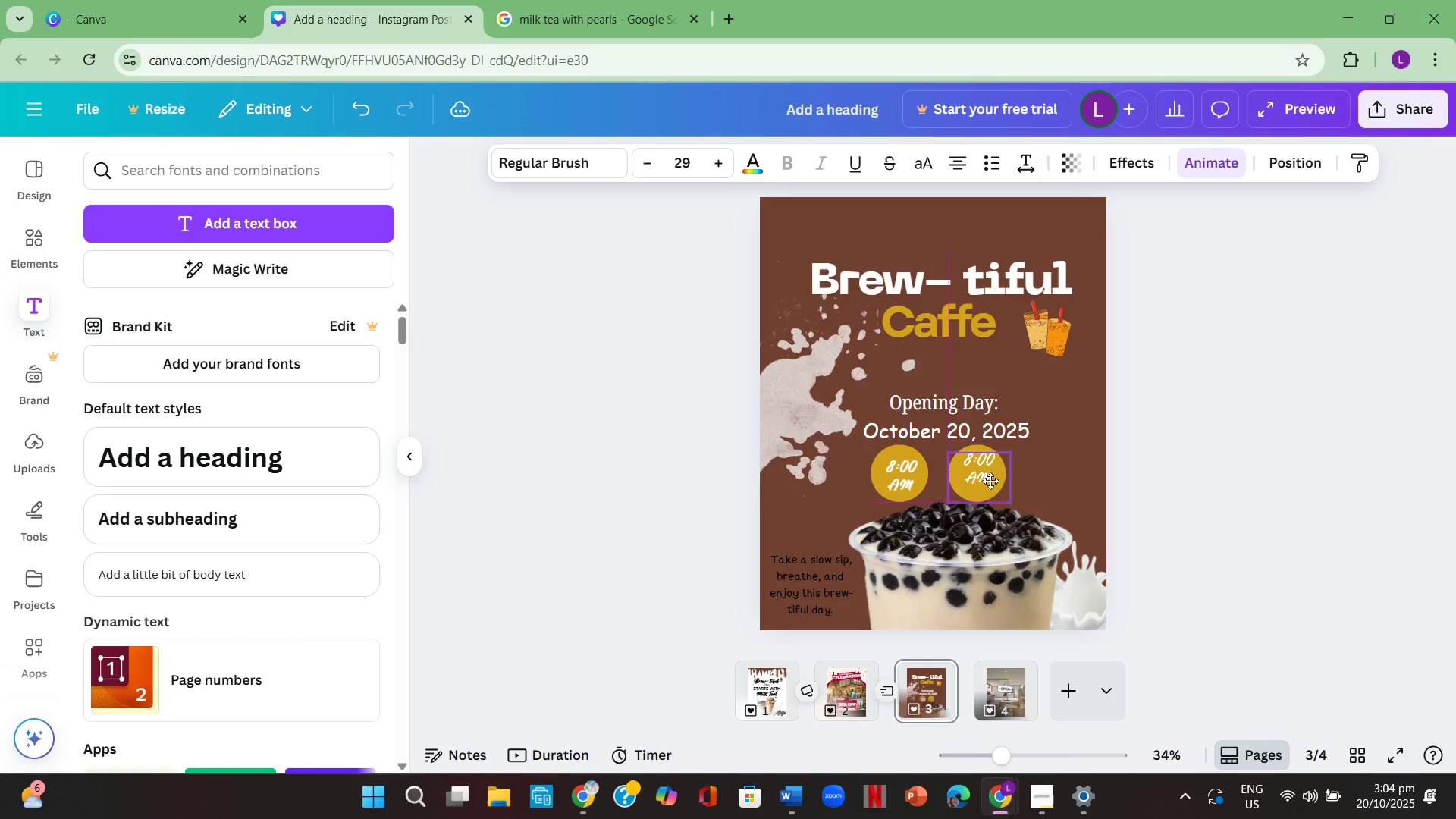 
wait(7.55)
 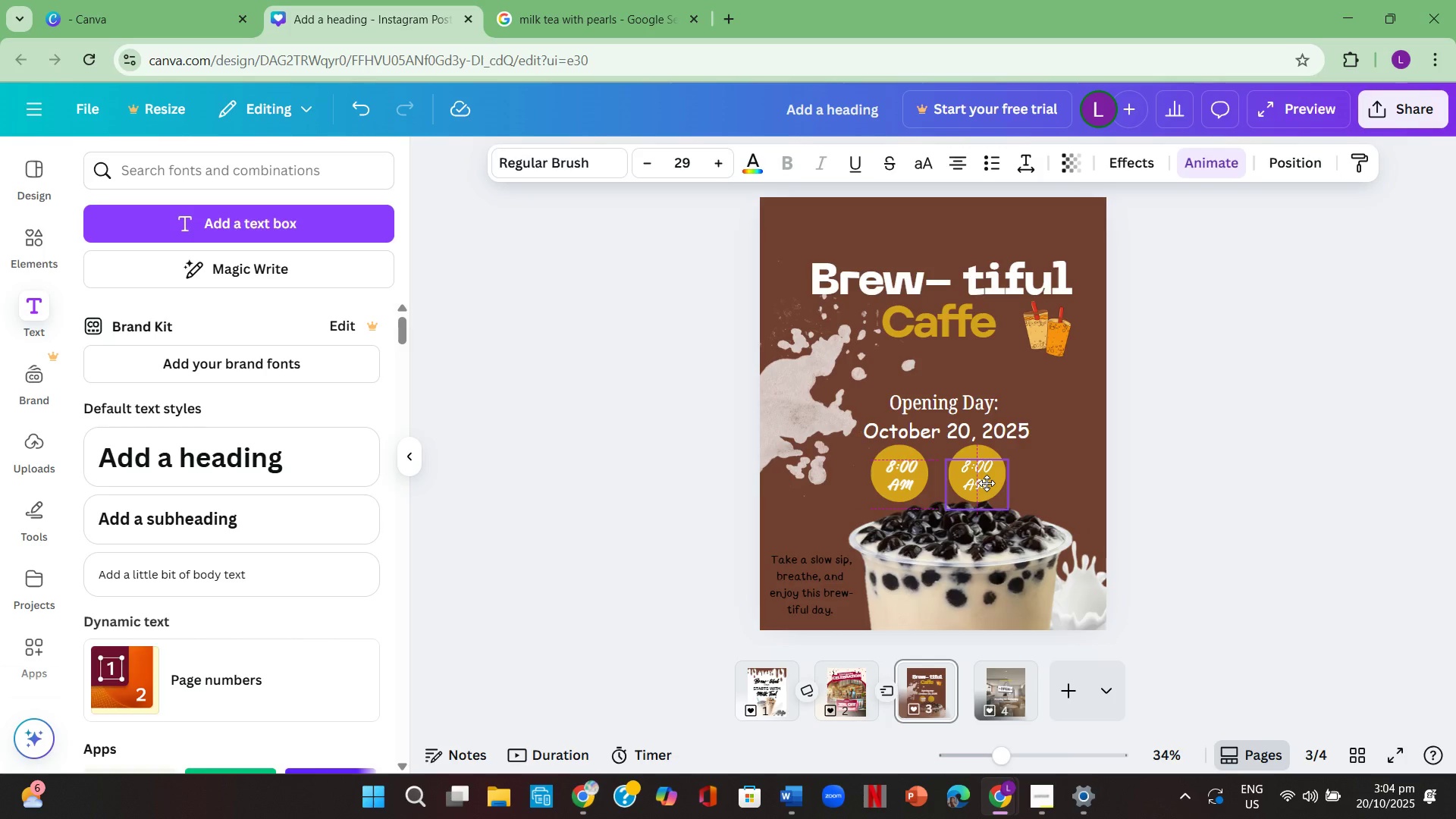 
left_click([777, 689])
 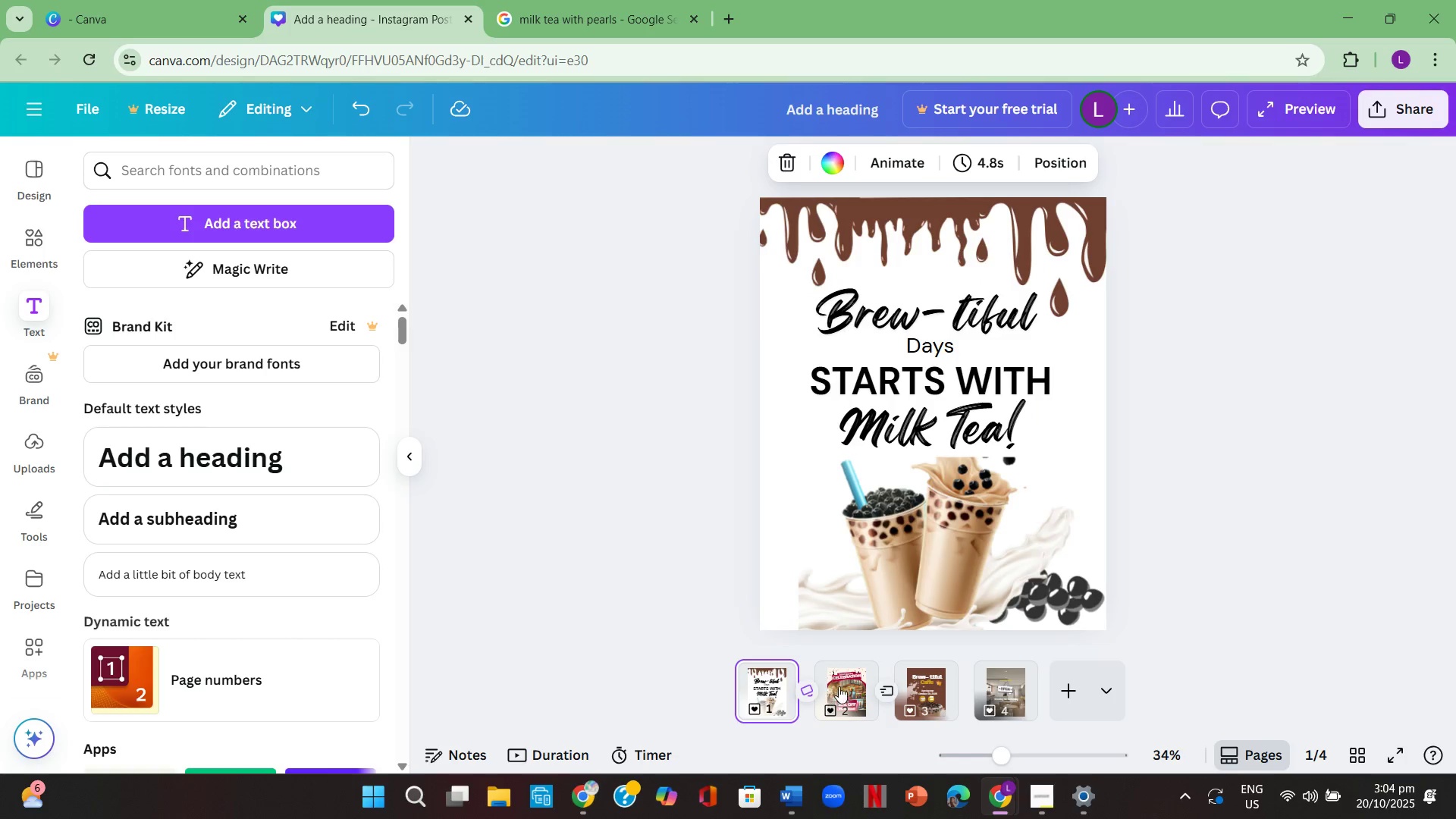 
left_click([848, 680])
 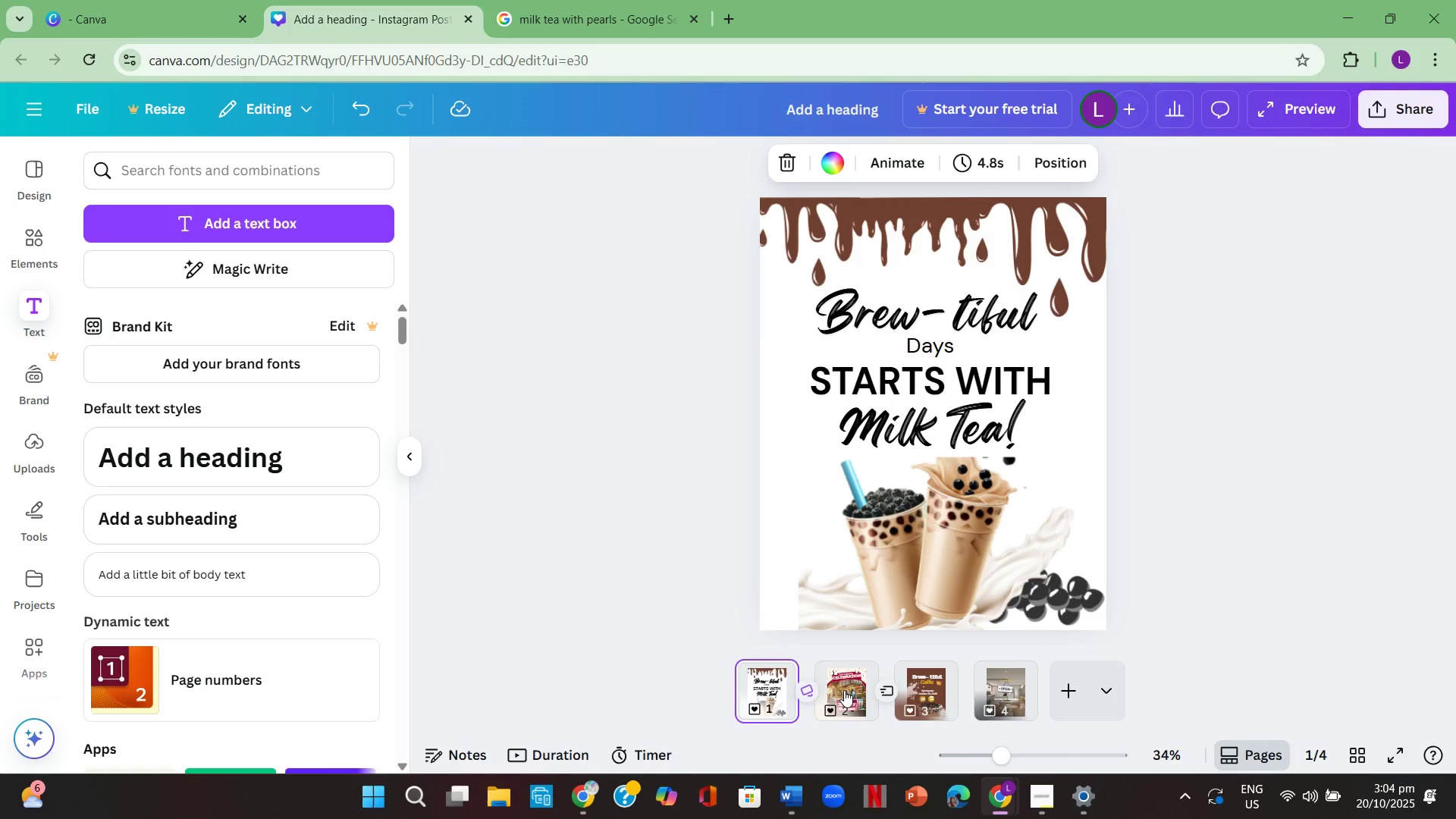 
left_click([846, 682])
 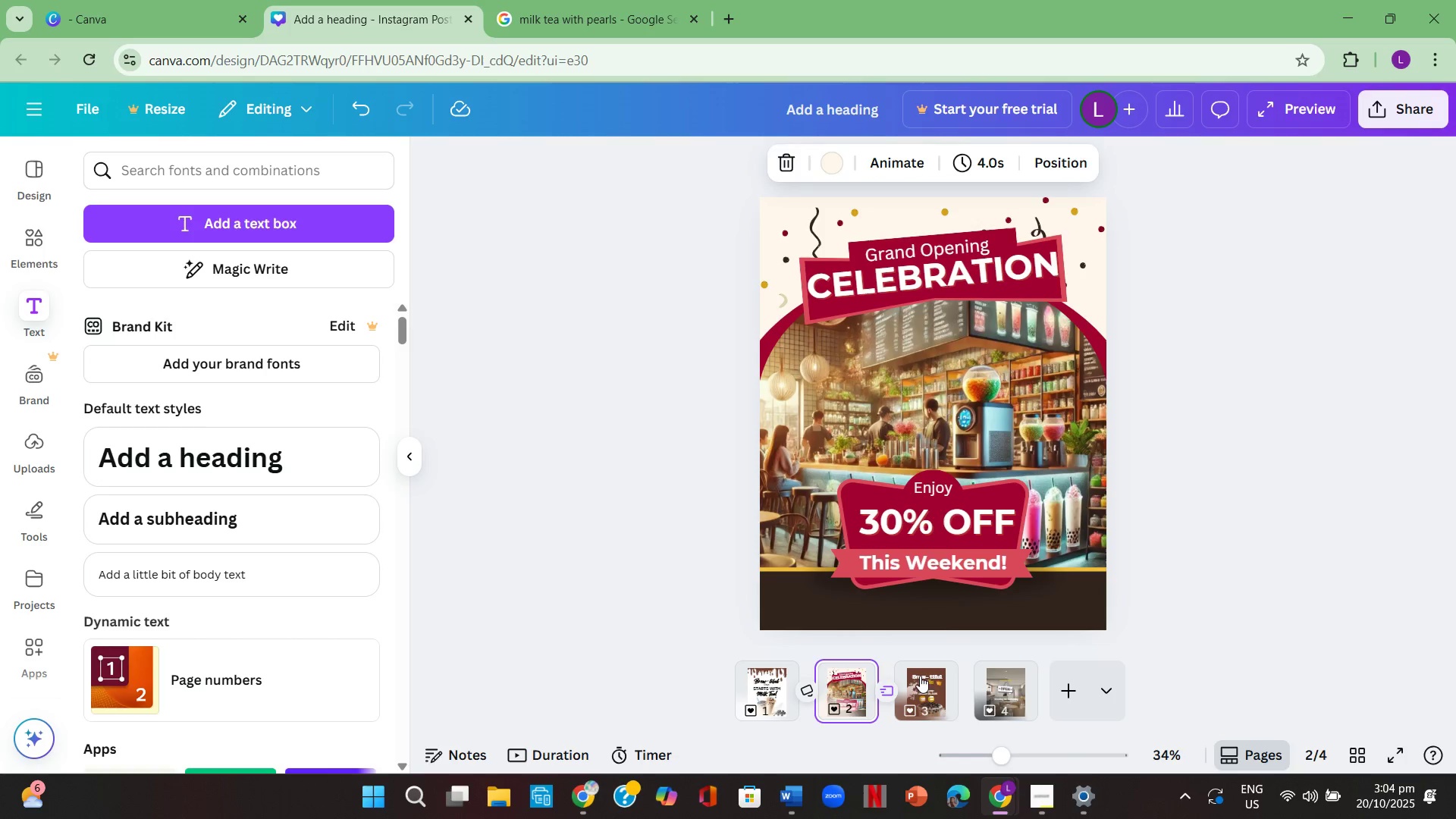 
left_click([924, 689])
 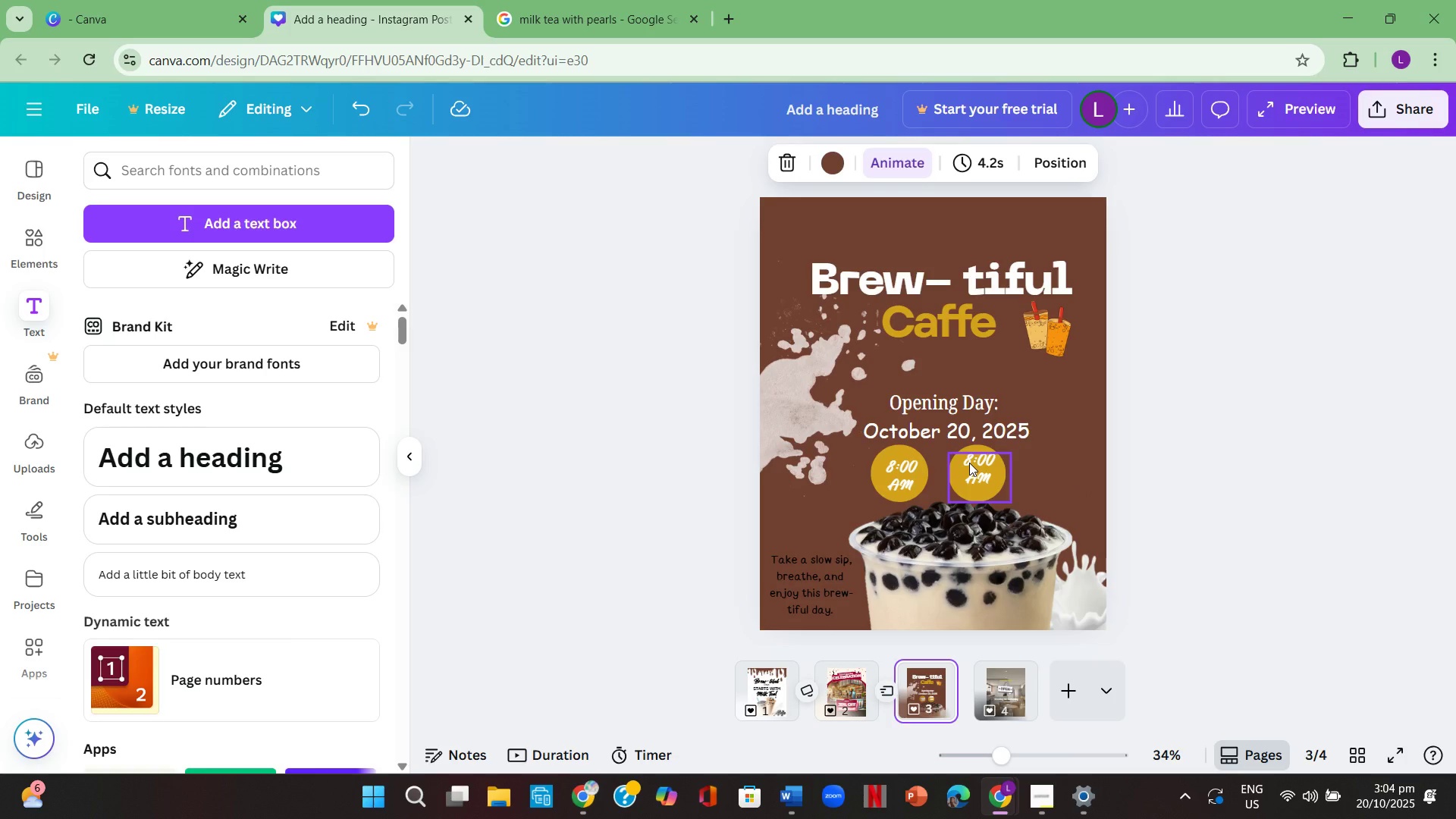 
left_click([969, 463])
 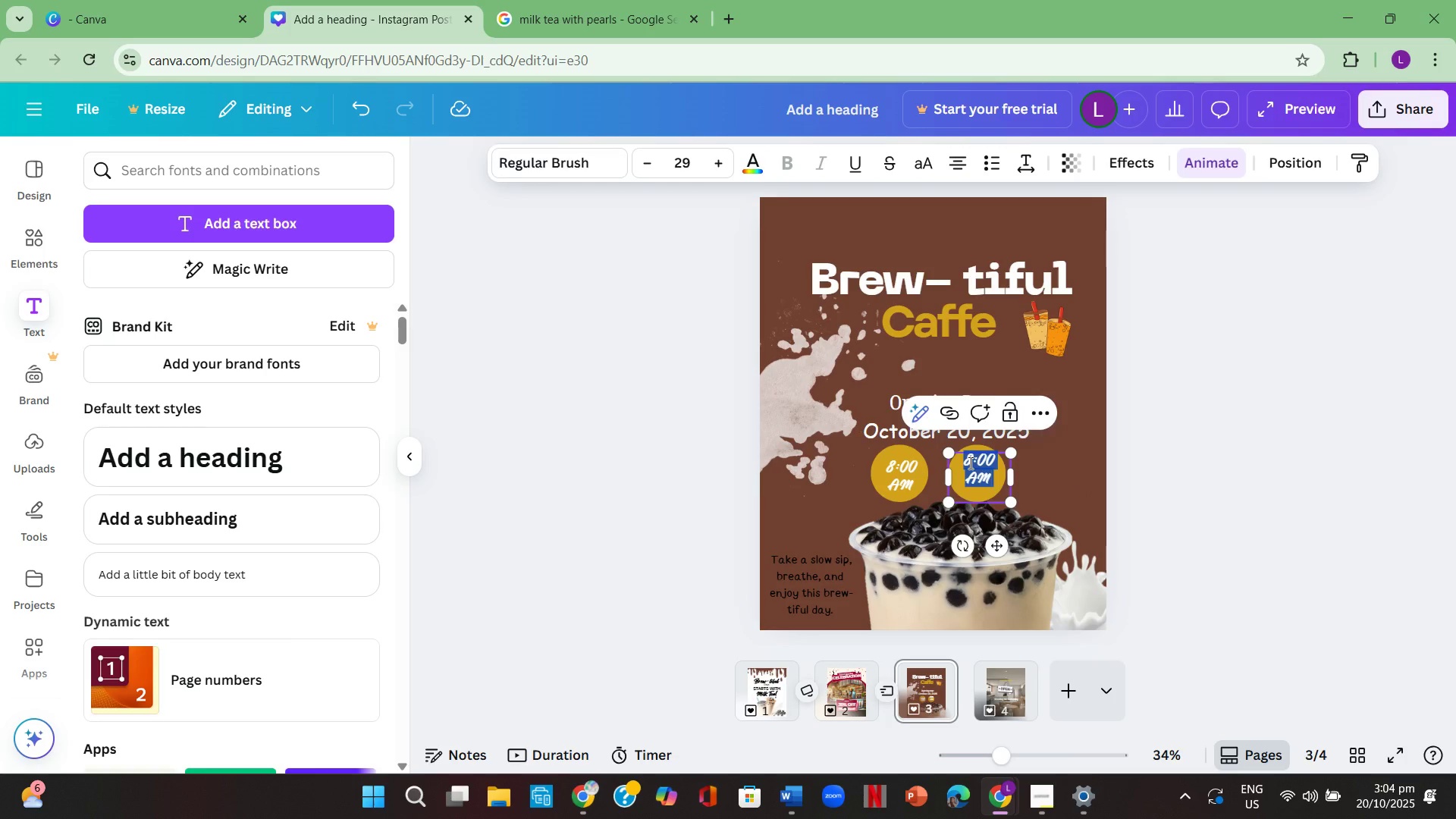 
left_click([969, 463])
 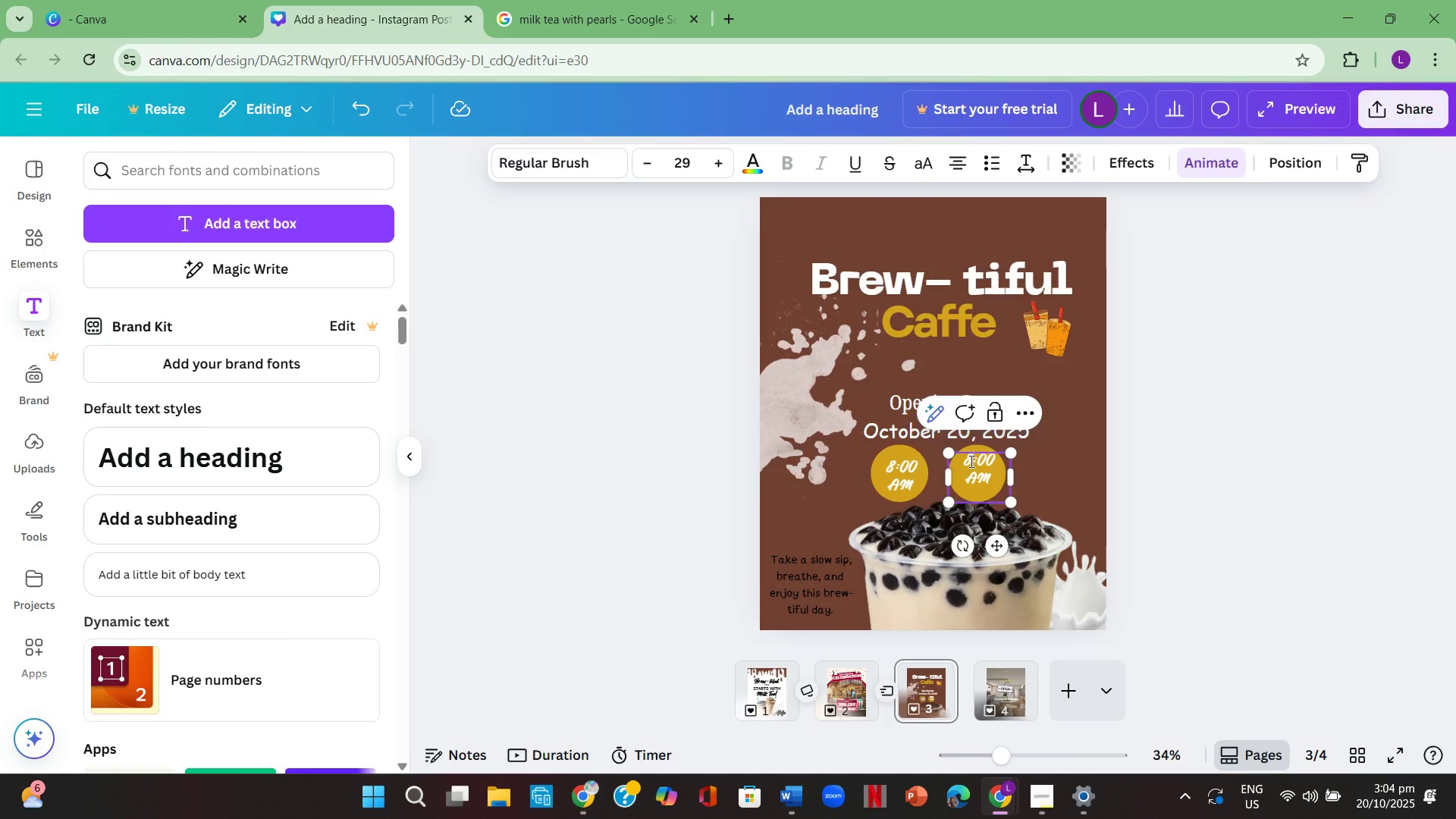 
left_click([970, 461])
 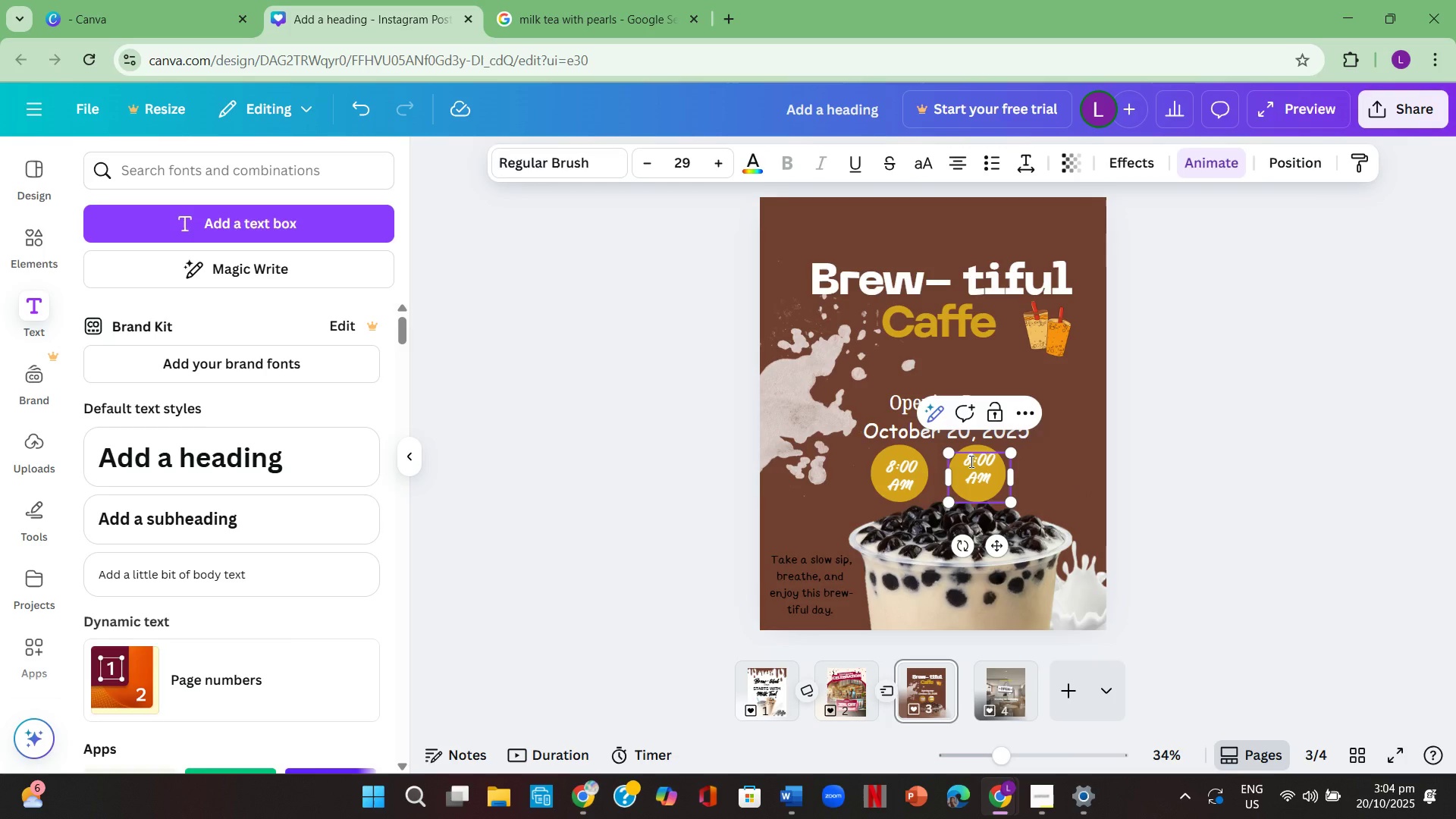 
left_click([970, 461])
 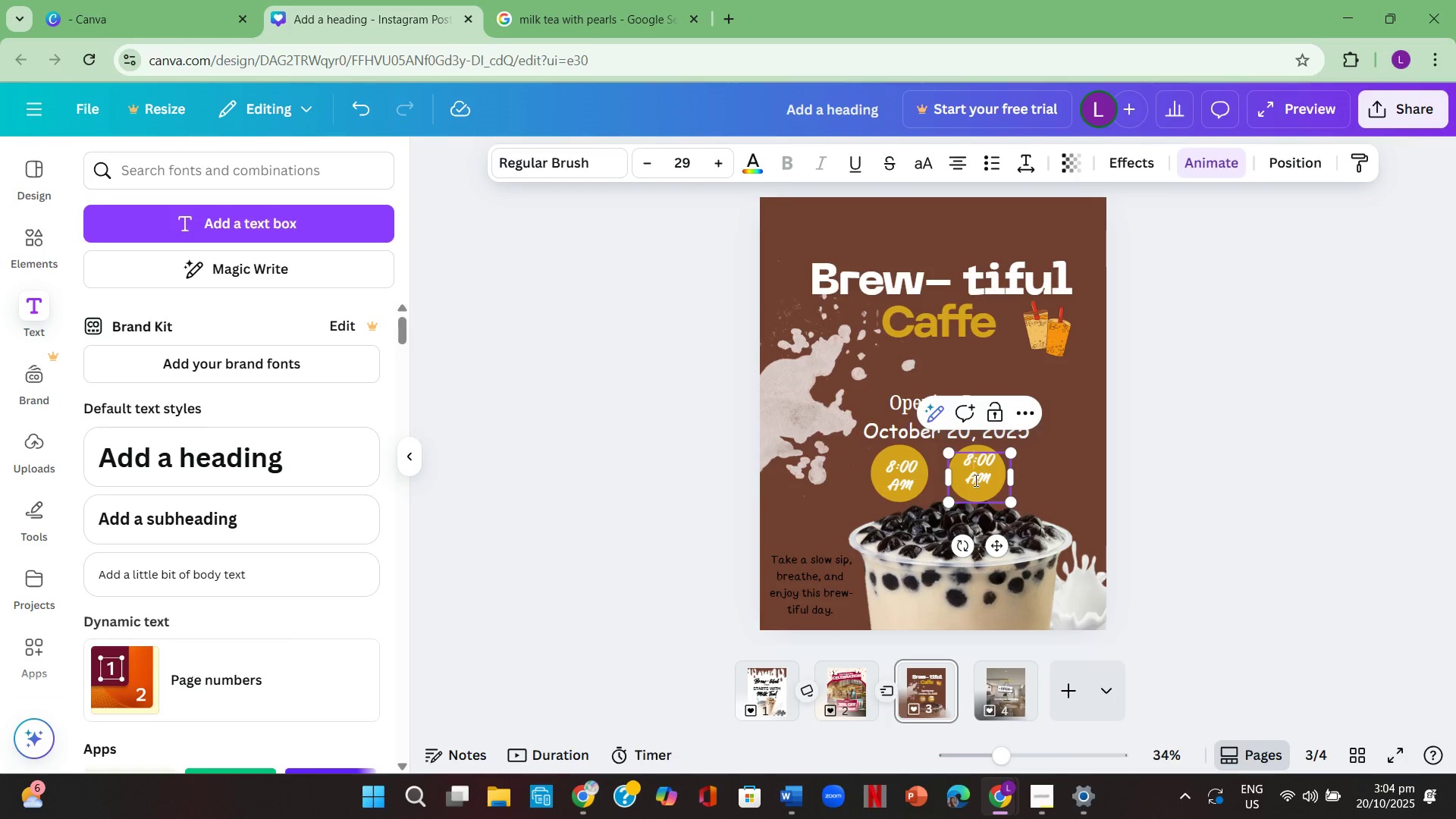 
left_click([977, 489])
 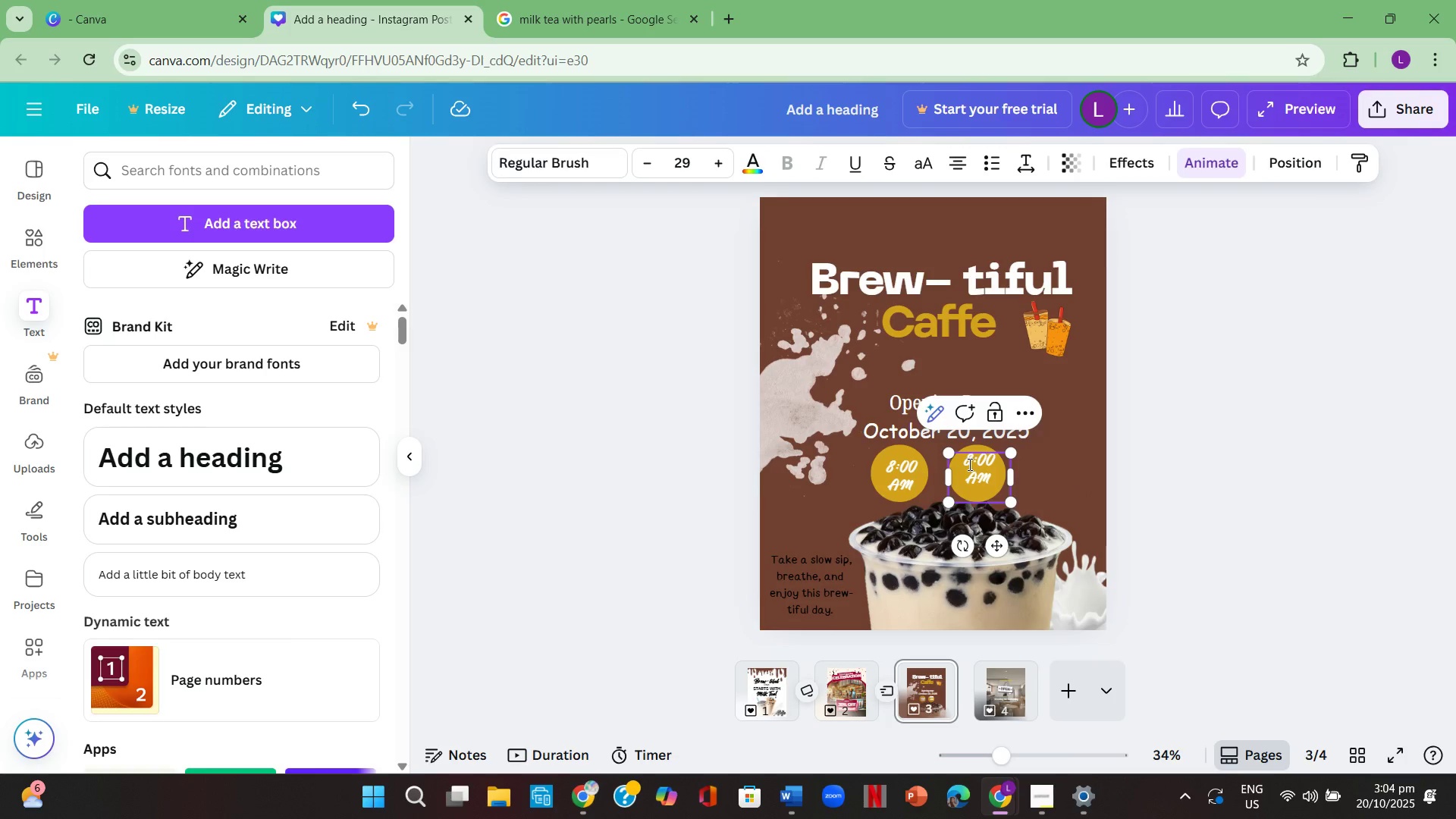 
left_click([968, 463])
 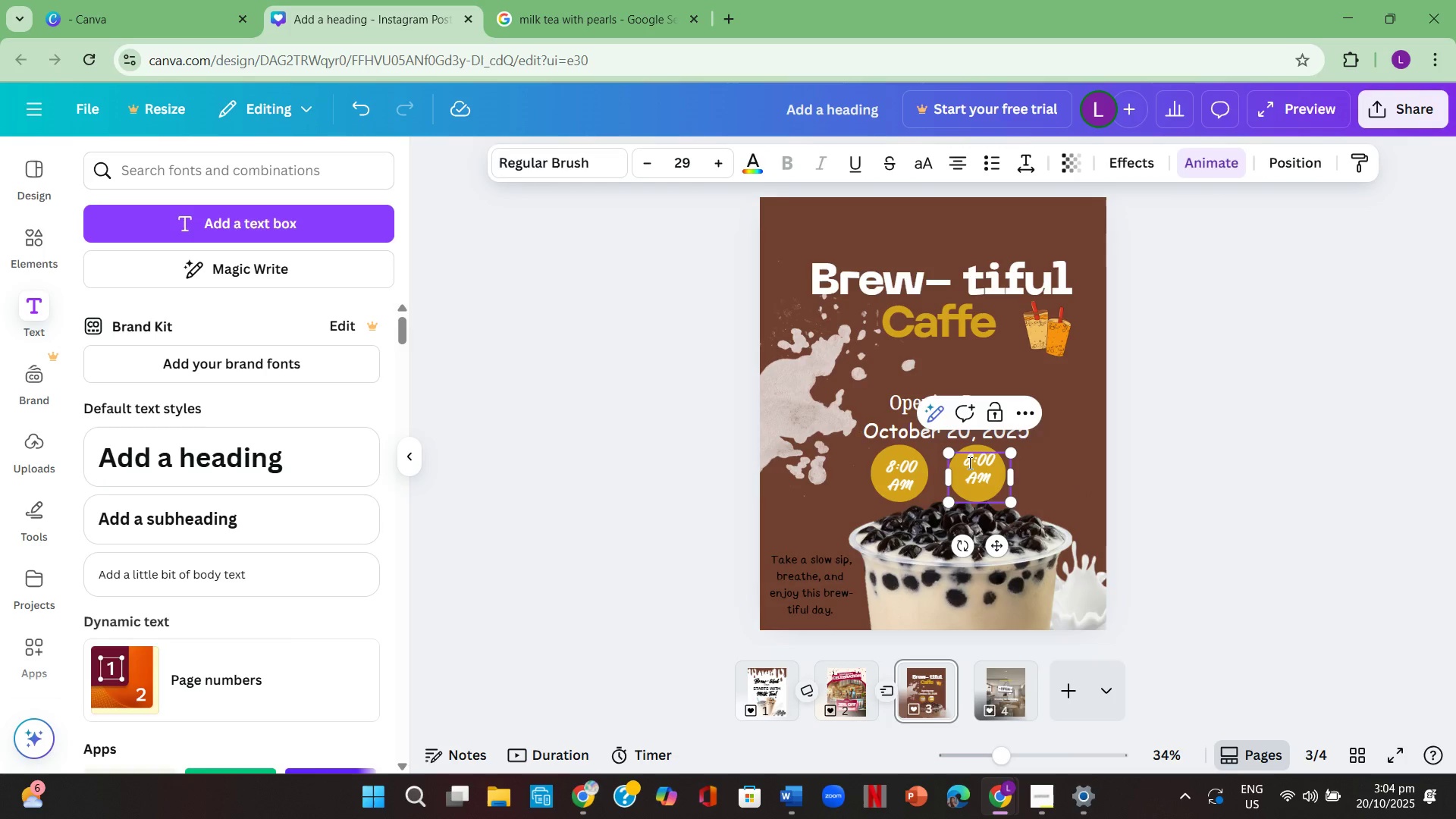 
key(ArrowRight)
 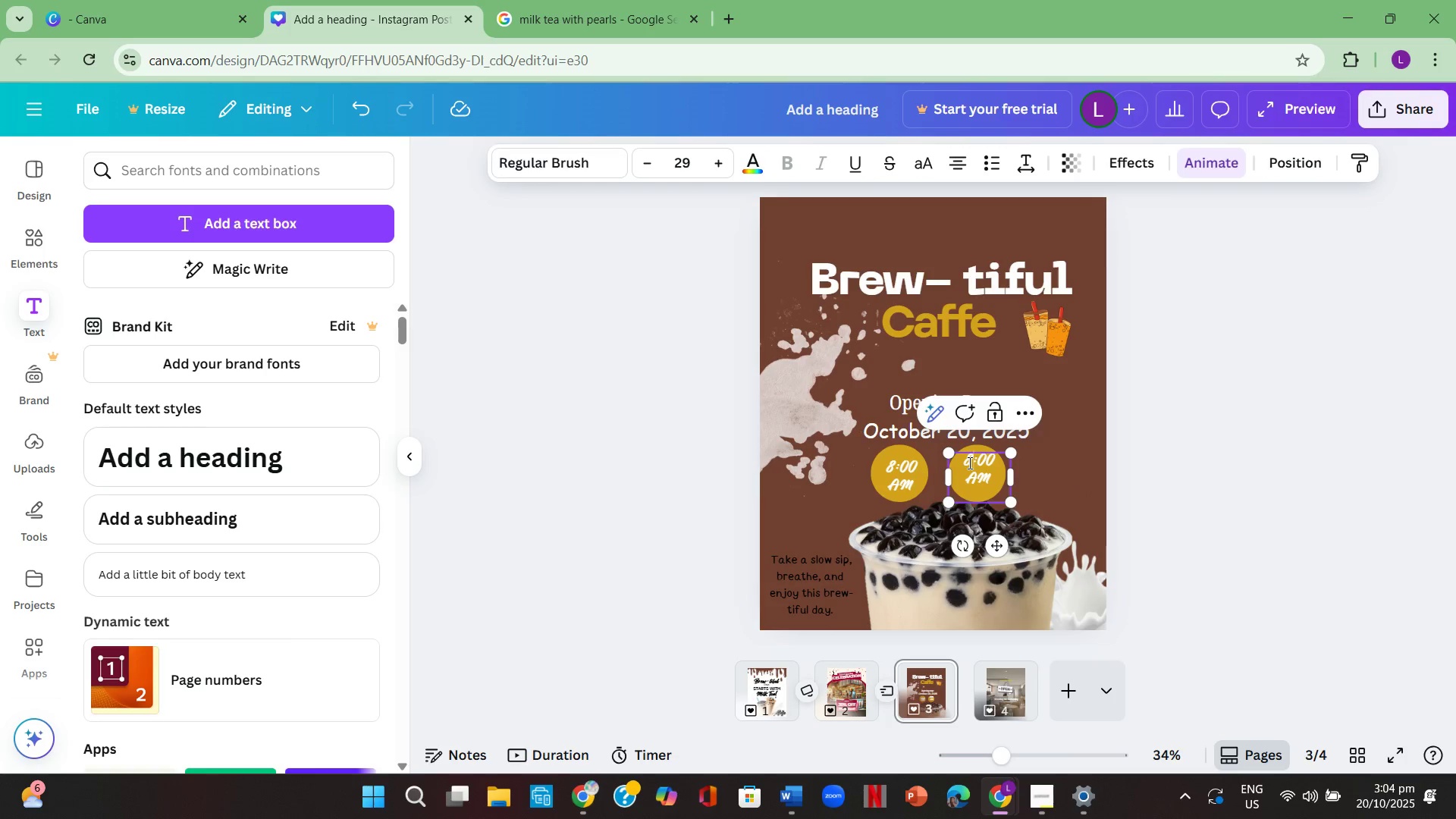 
key(Backspace)
 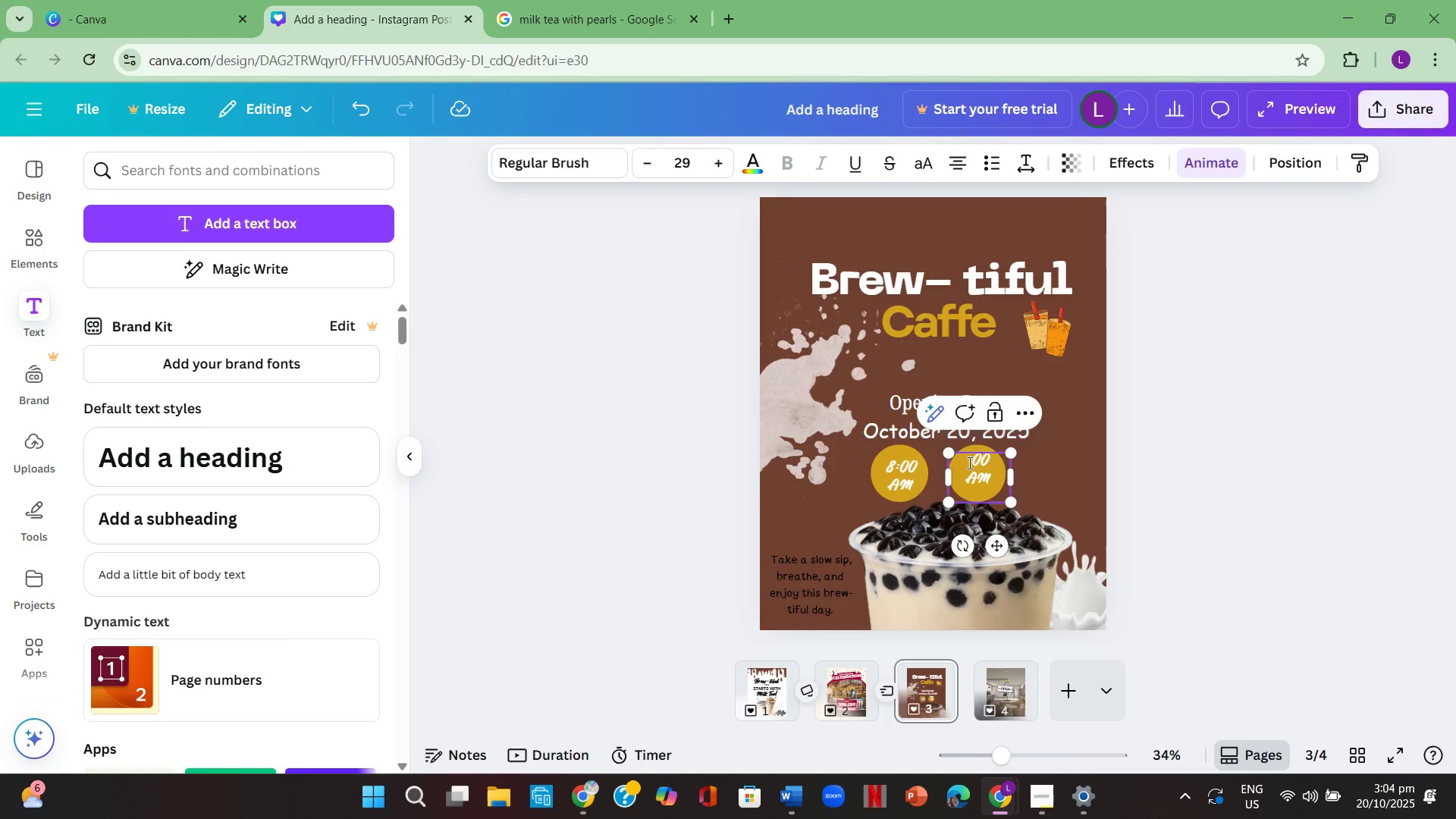 
key(Numpad5)
 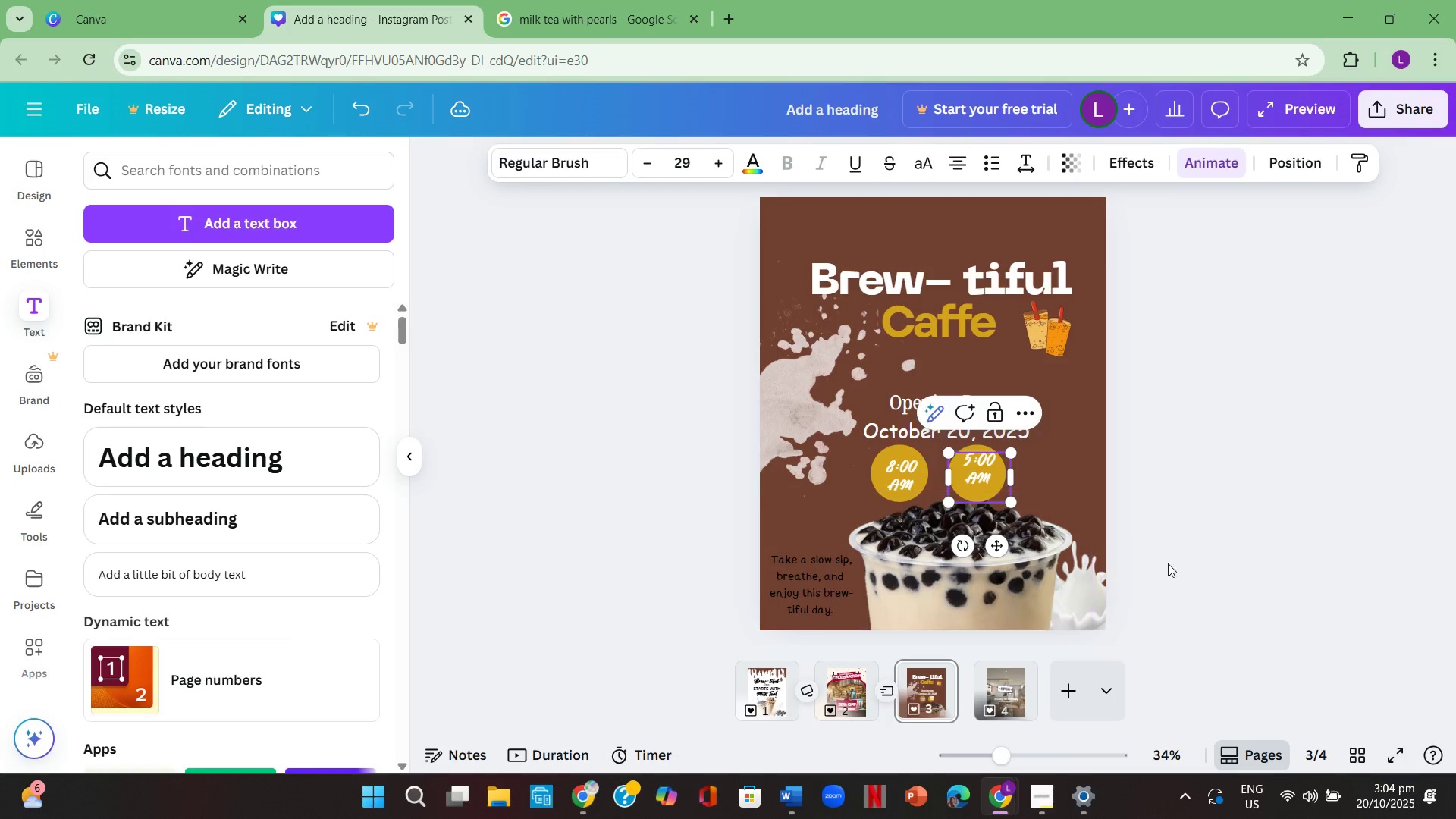 
left_click([1177, 563])
 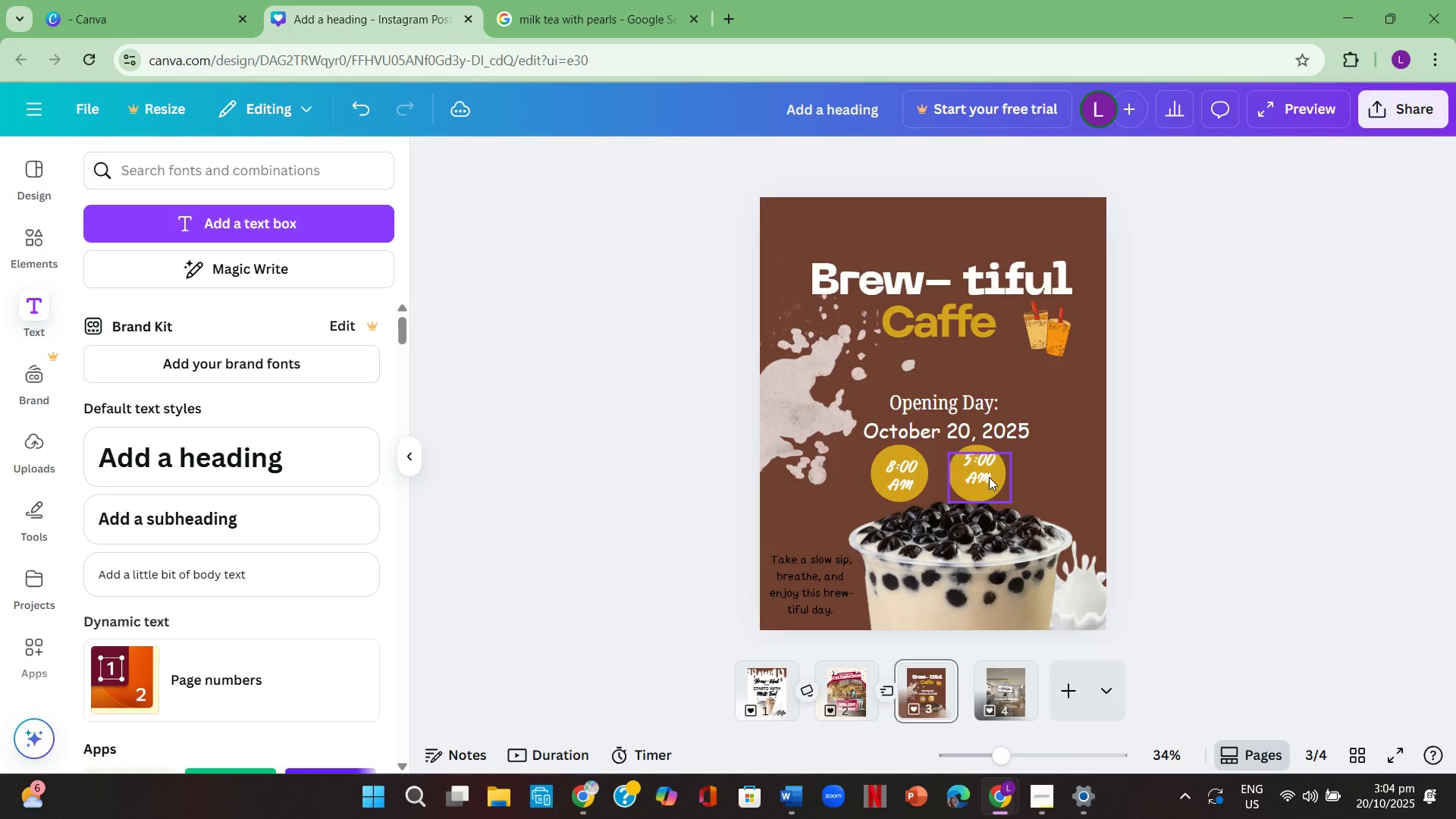 
double_click([989, 477])
 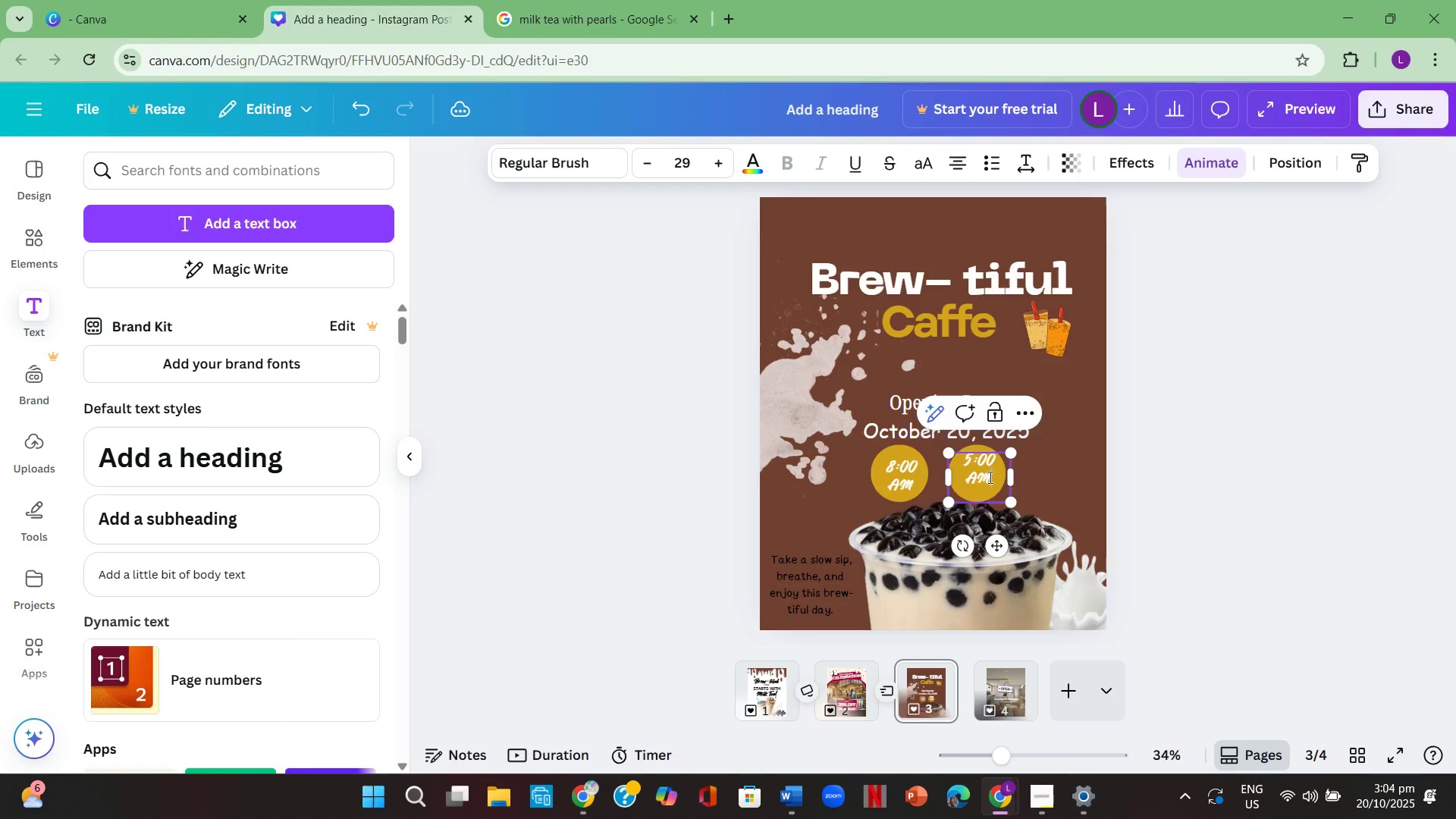 
left_click_drag(start_coordinate=[989, 477], to_coordinate=[968, 475])
 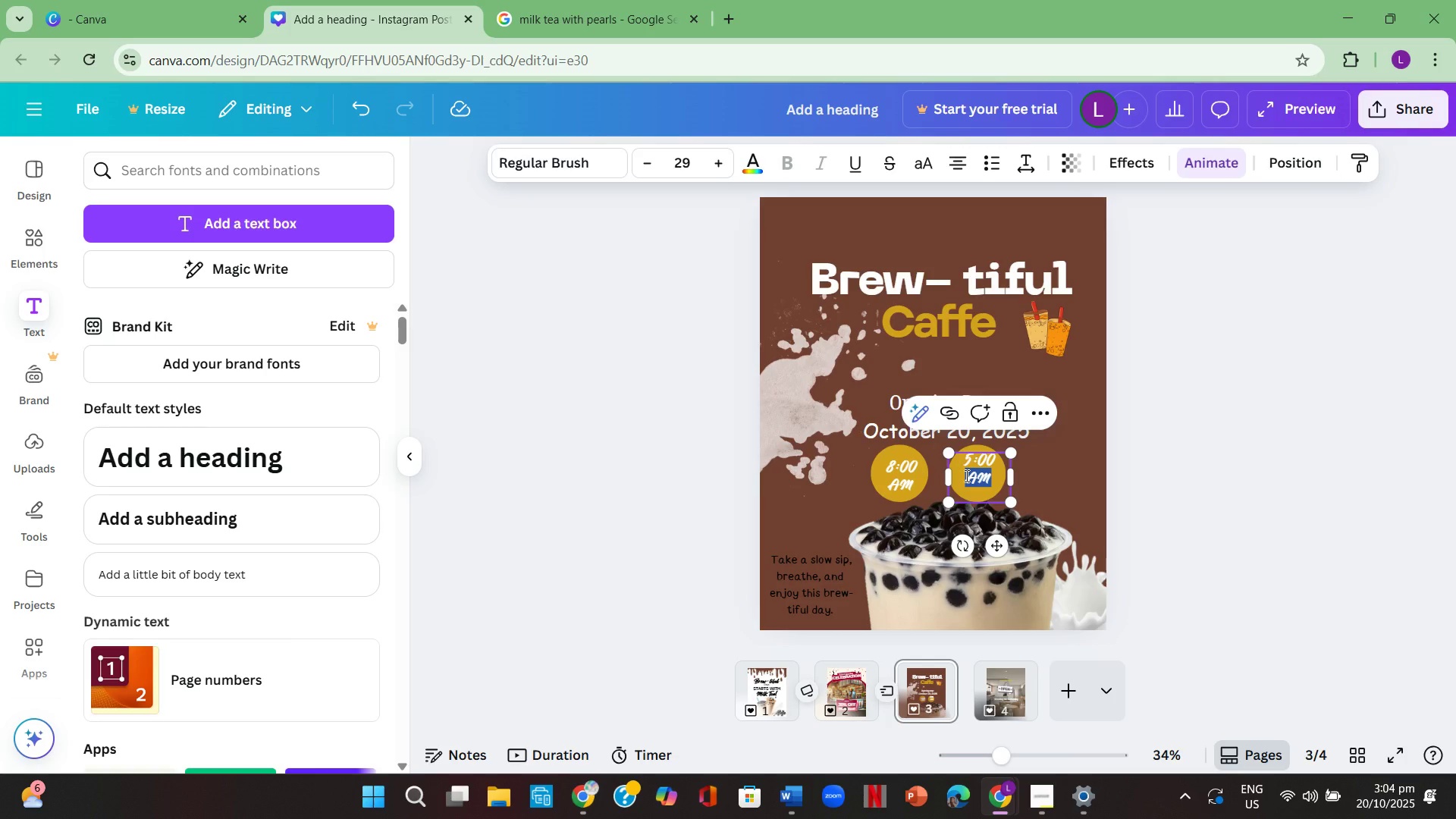 
key(Backspace)
type(PM)
 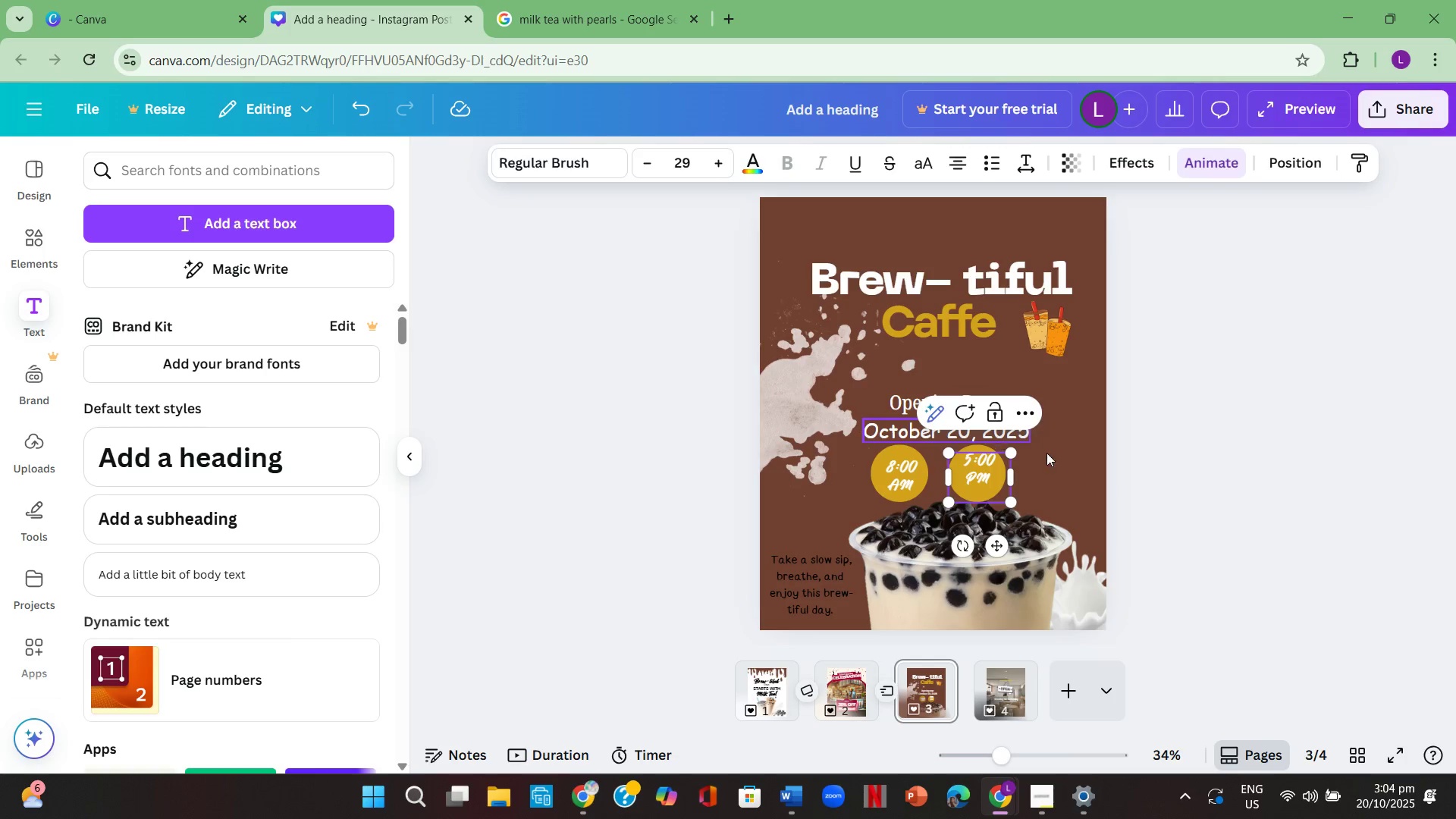 
left_click([1291, 508])
 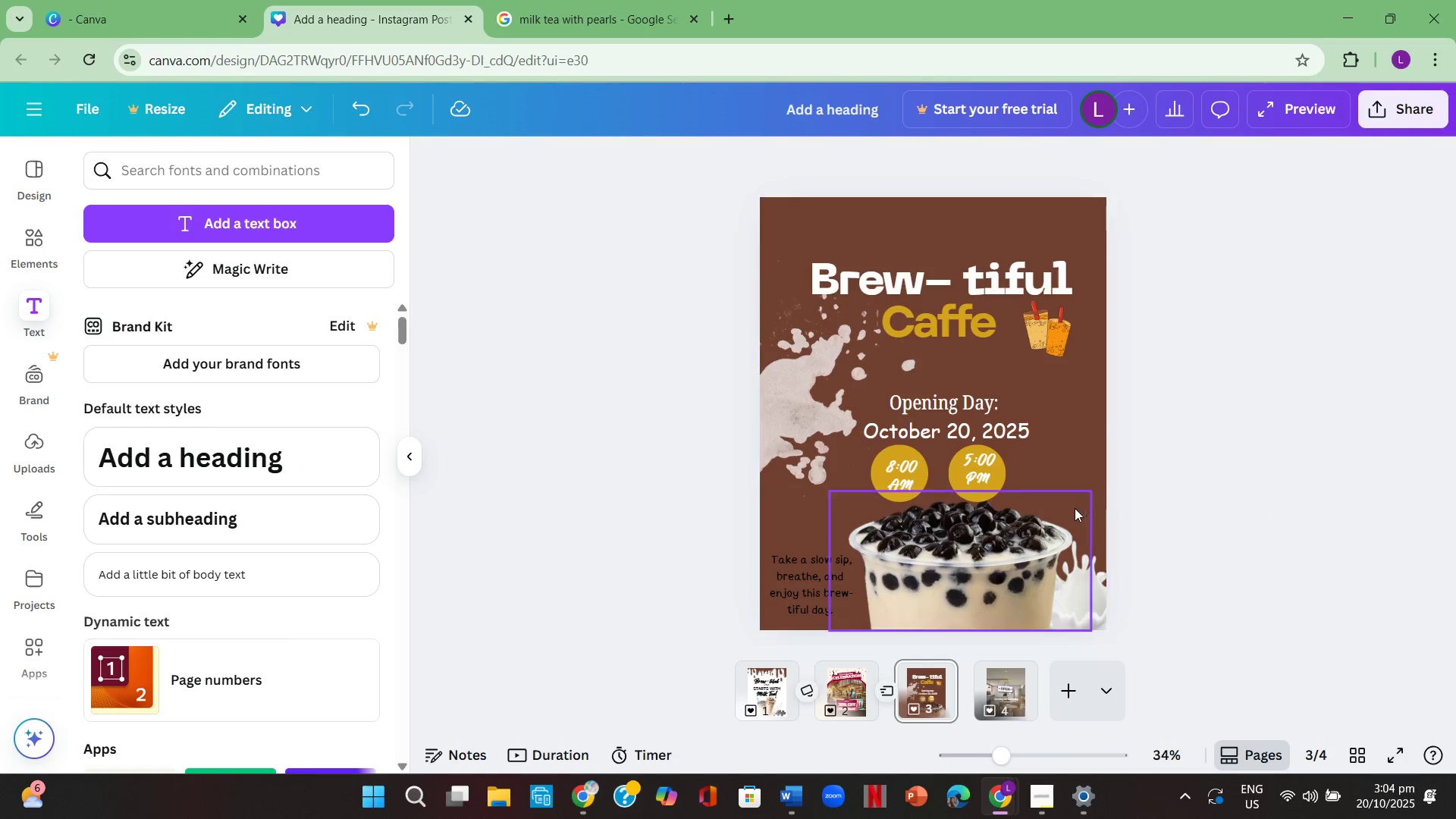 
left_click([1276, 509])
 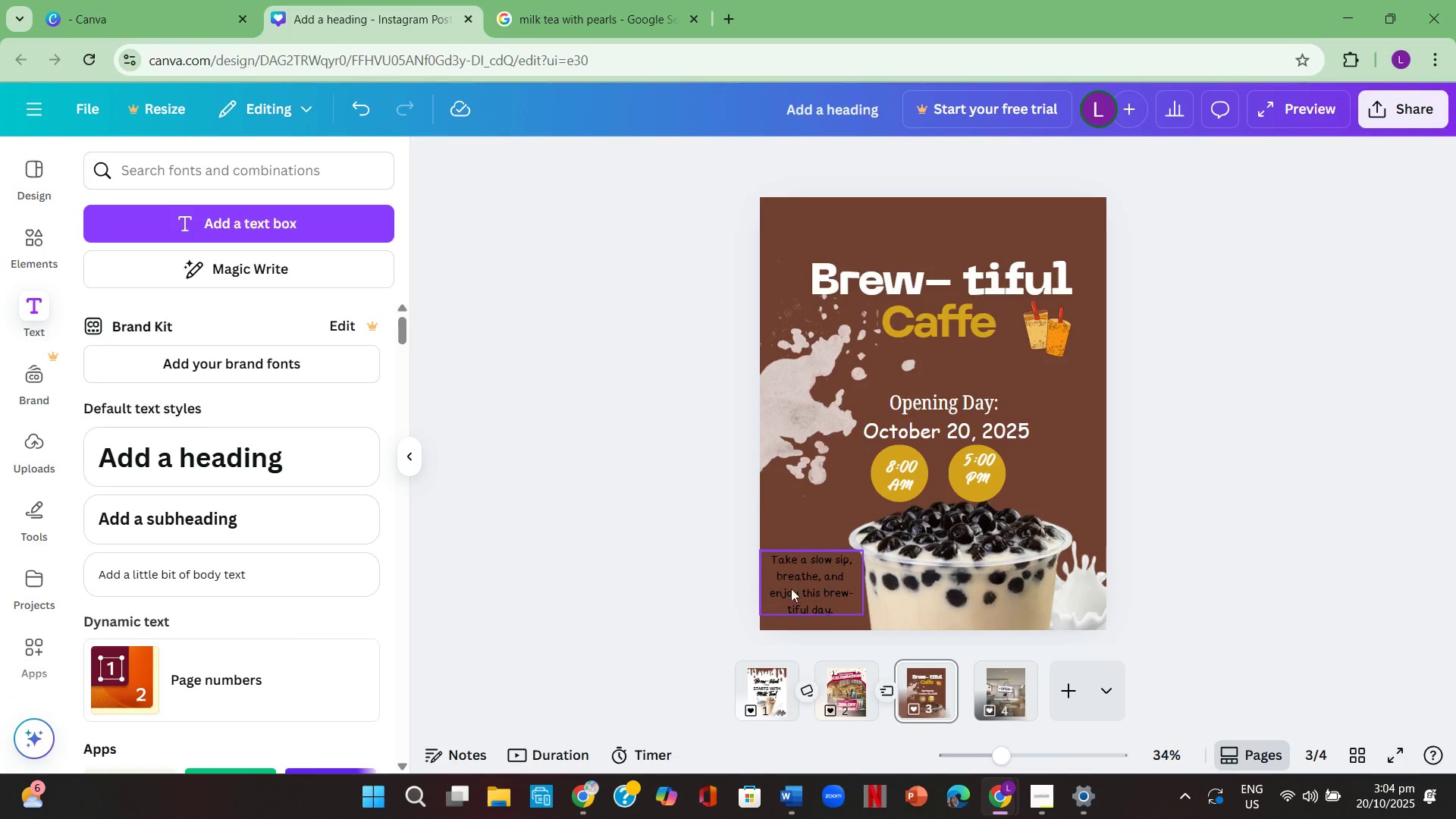 
double_click([801, 590])
 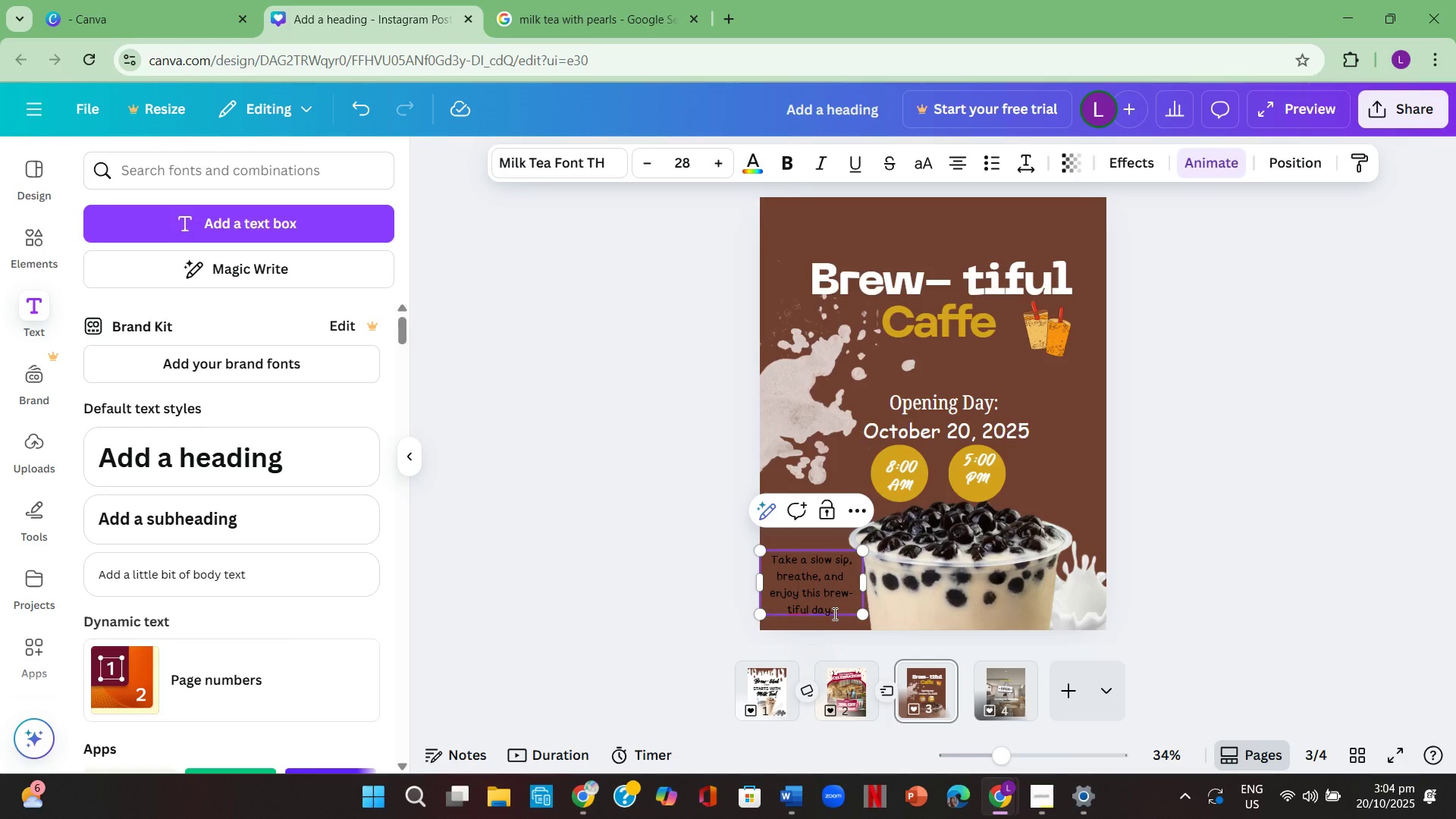 
left_click_drag(start_coordinate=[833, 613], to_coordinate=[764, 559])
 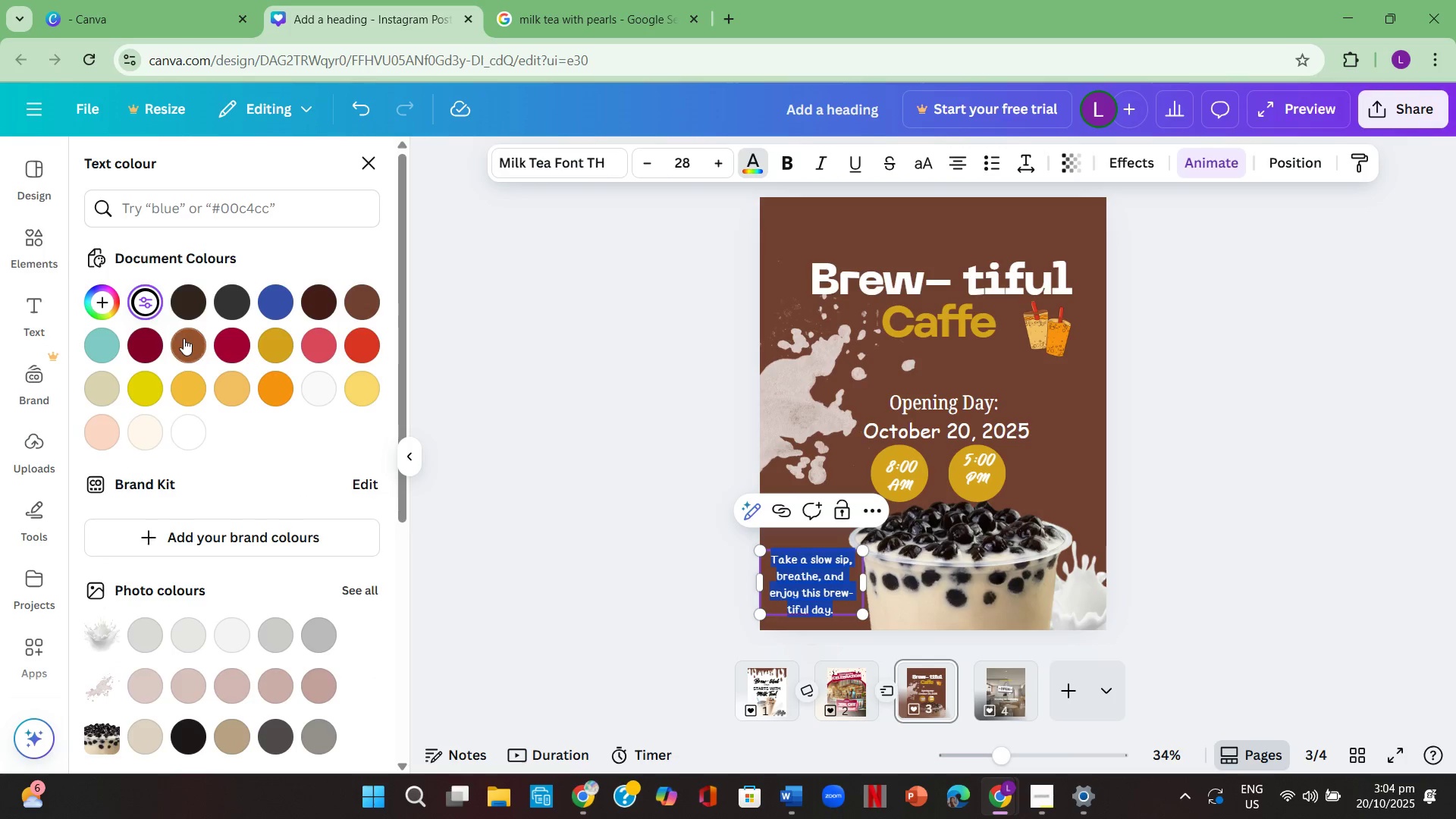 
left_click([187, 418])
 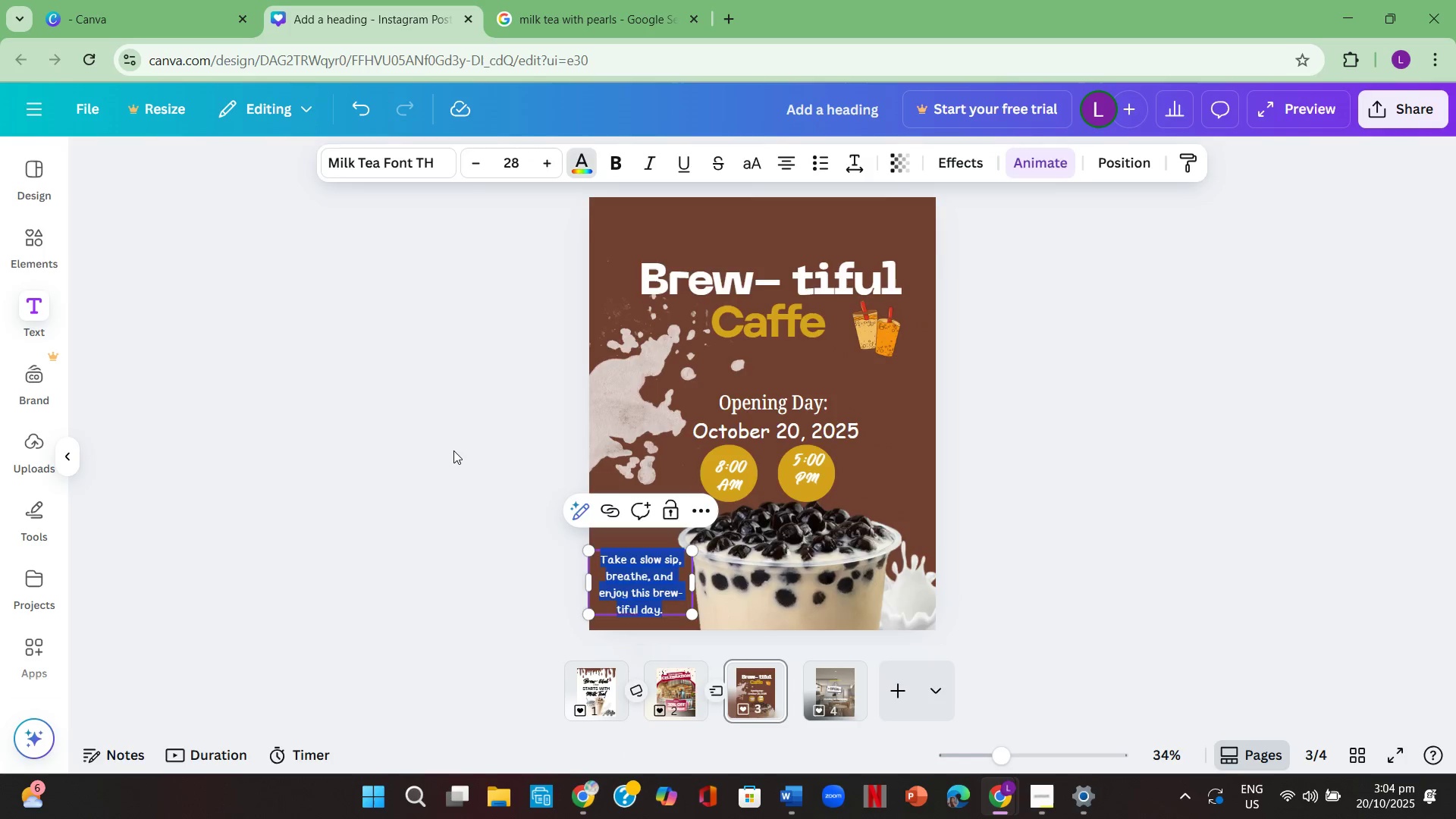 
double_click([453, 450])
 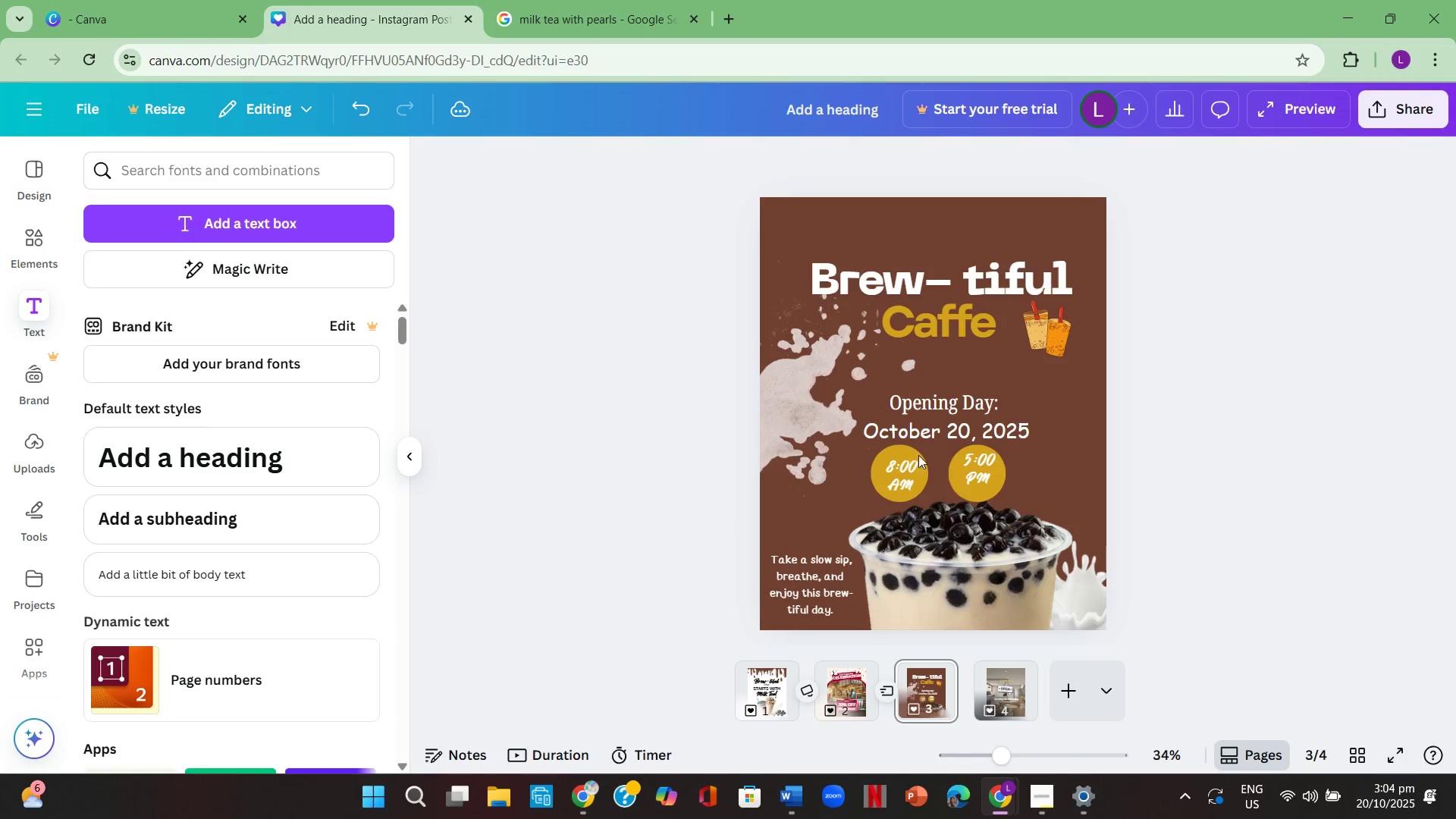 
left_click([1187, 447])
 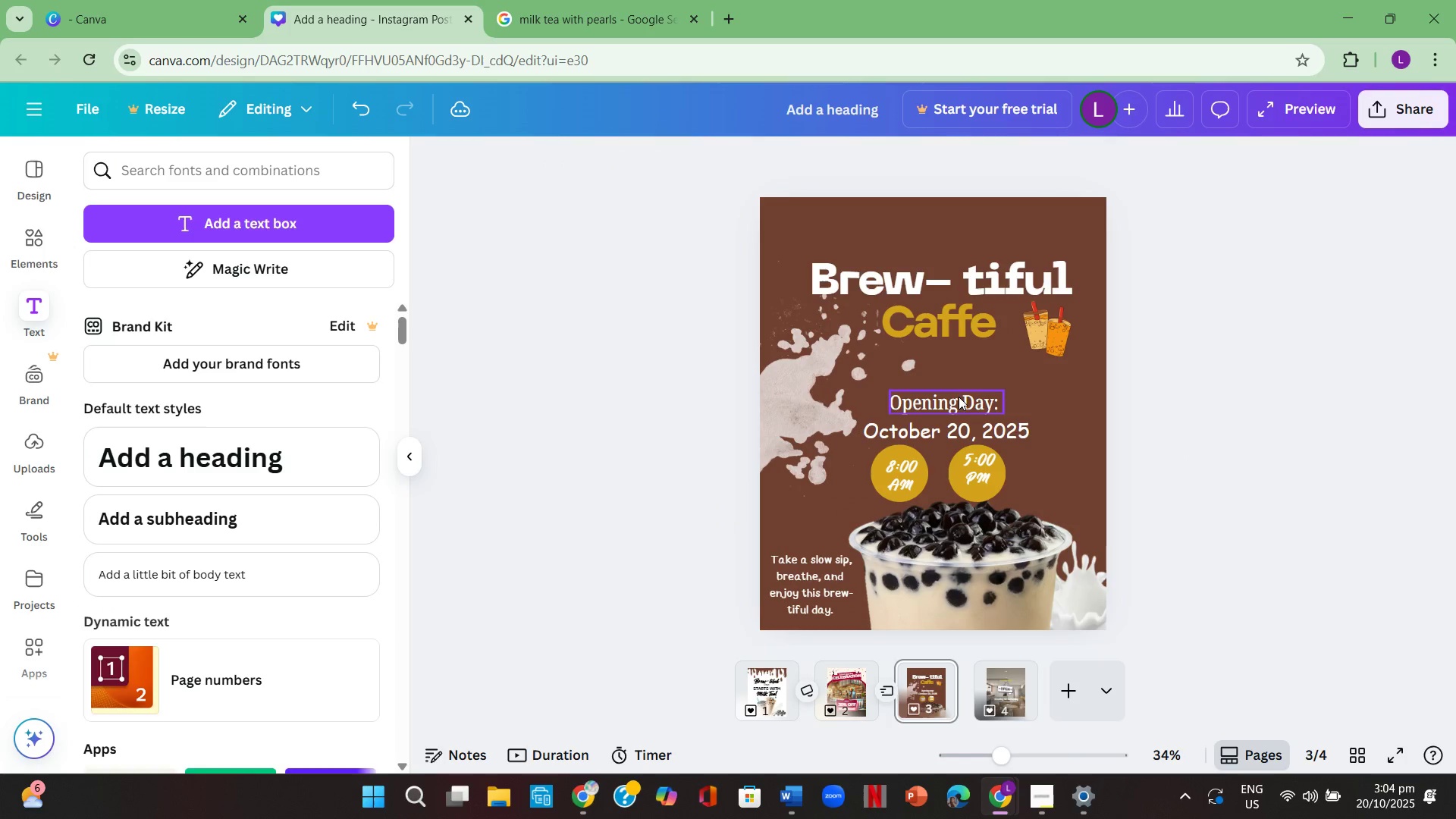 
left_click_drag(start_coordinate=[962, 400], to_coordinate=[959, 386])
 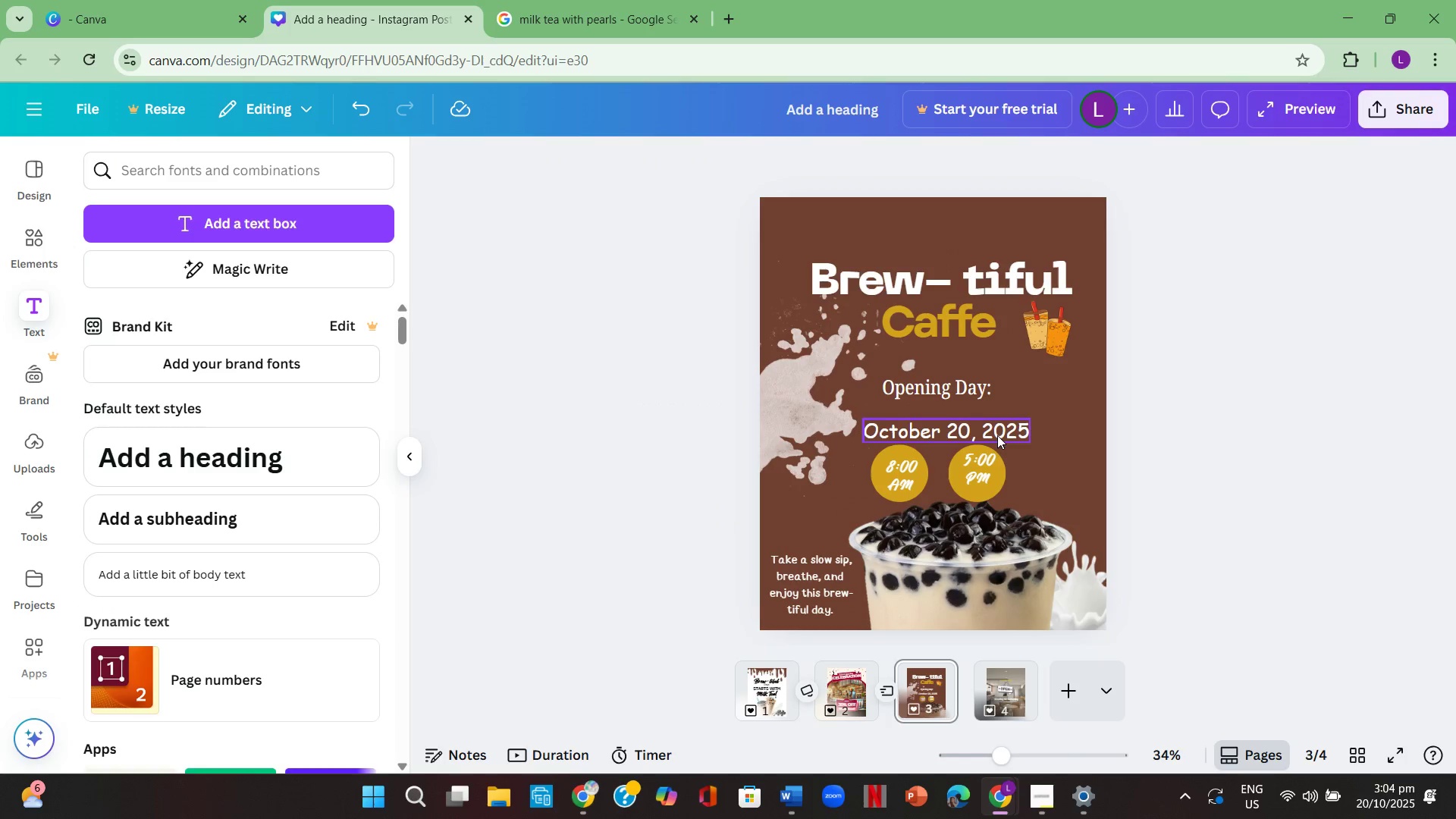 
left_click_drag(start_coordinate=[997, 435], to_coordinate=[993, 424])
 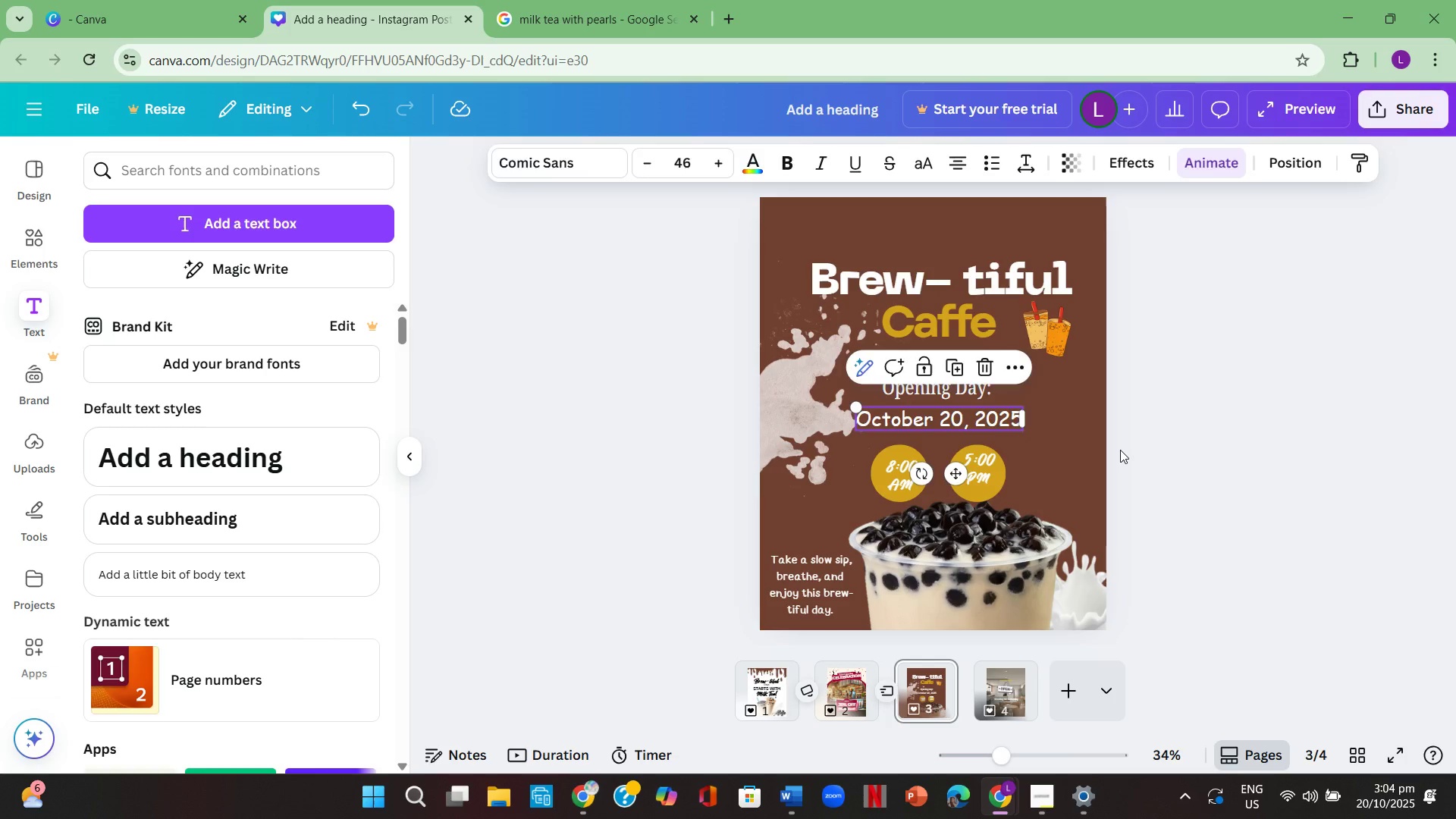 
left_click([1120, 450])
 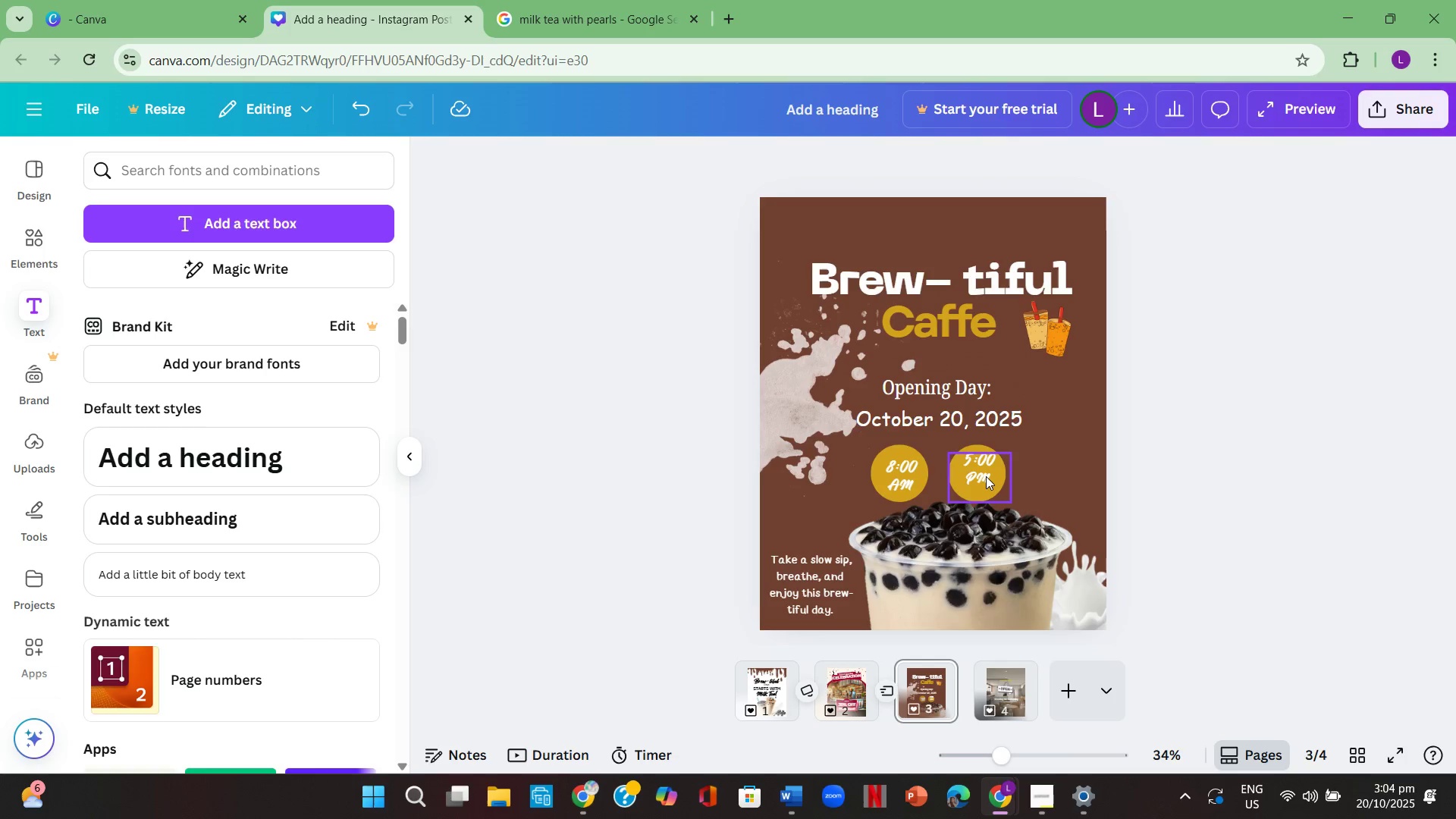 
left_click([986, 476])
 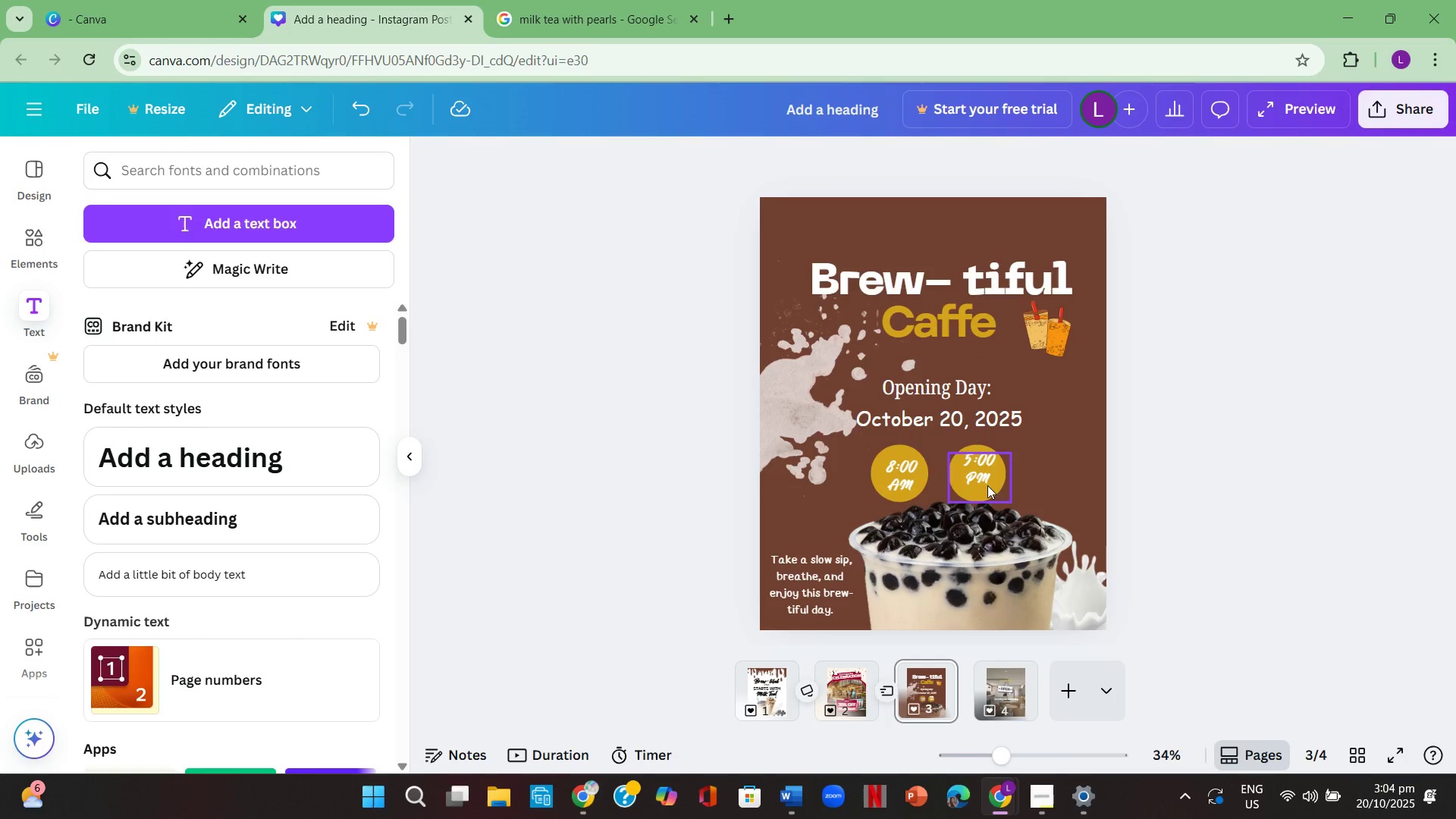 
left_click_drag(start_coordinate=[988, 466], to_coordinate=[1041, 463])
 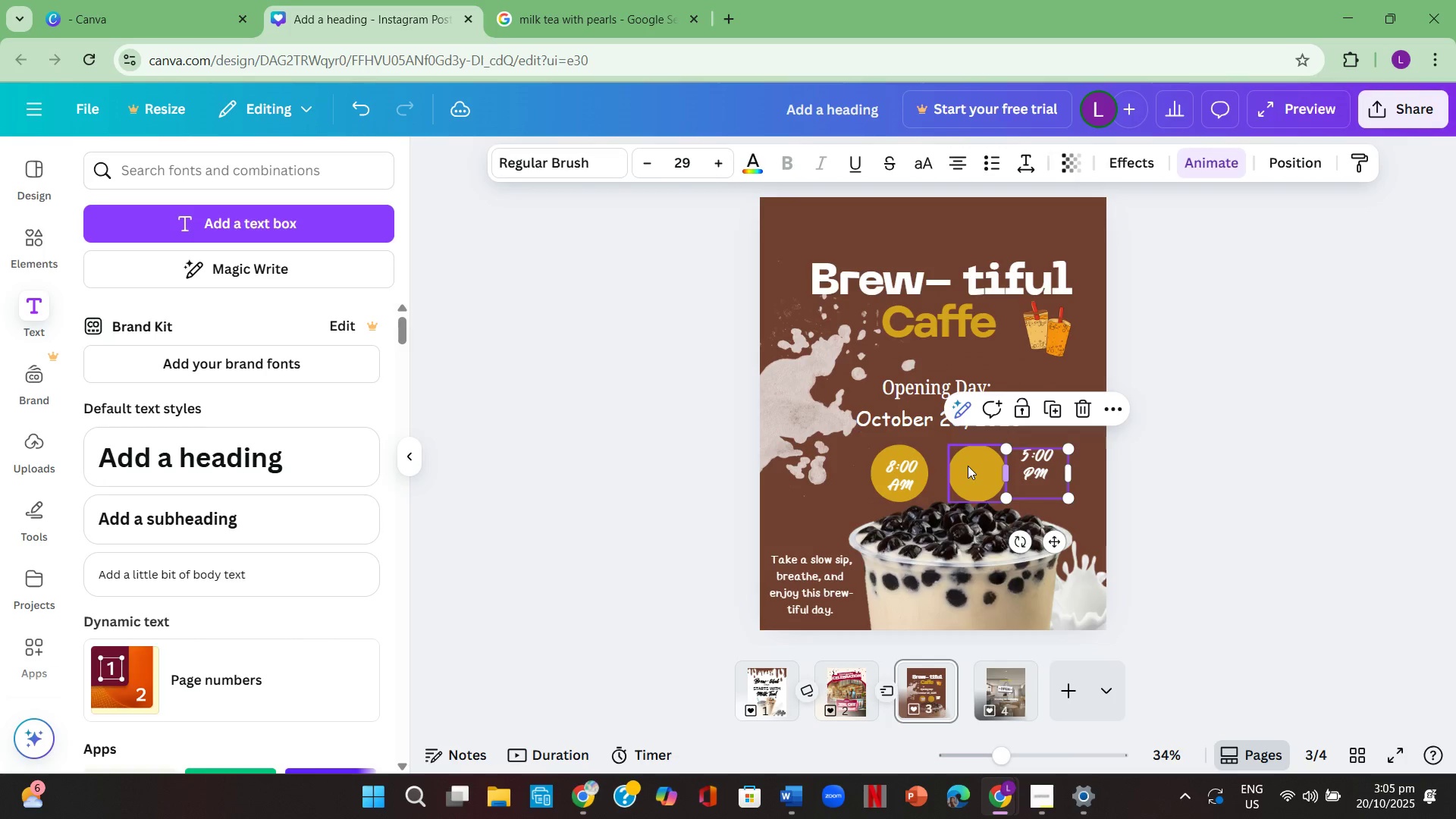 
left_click_drag(start_coordinate=[967, 465], to_coordinate=[1025, 460])
 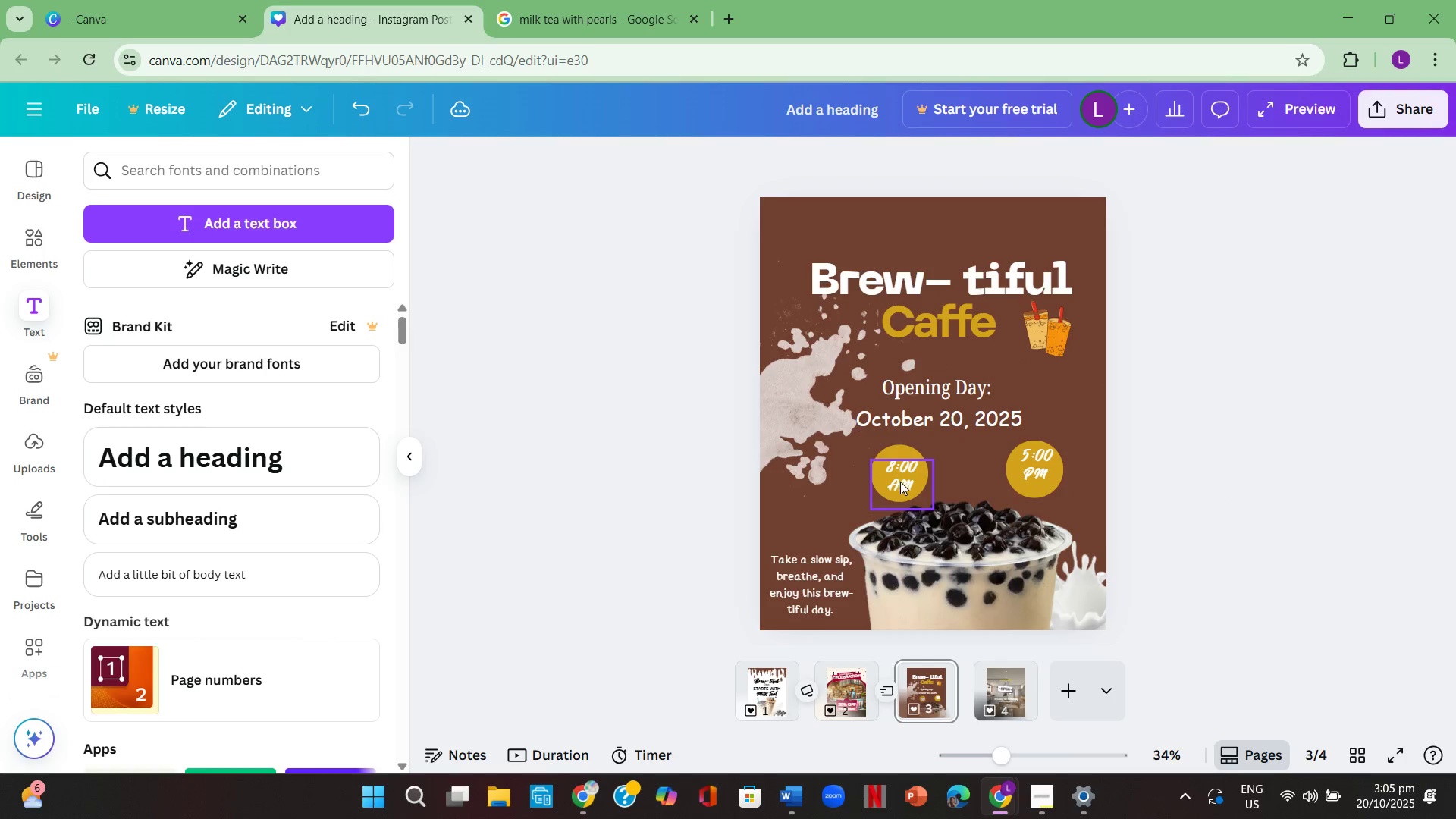 
left_click([1161, 516])
 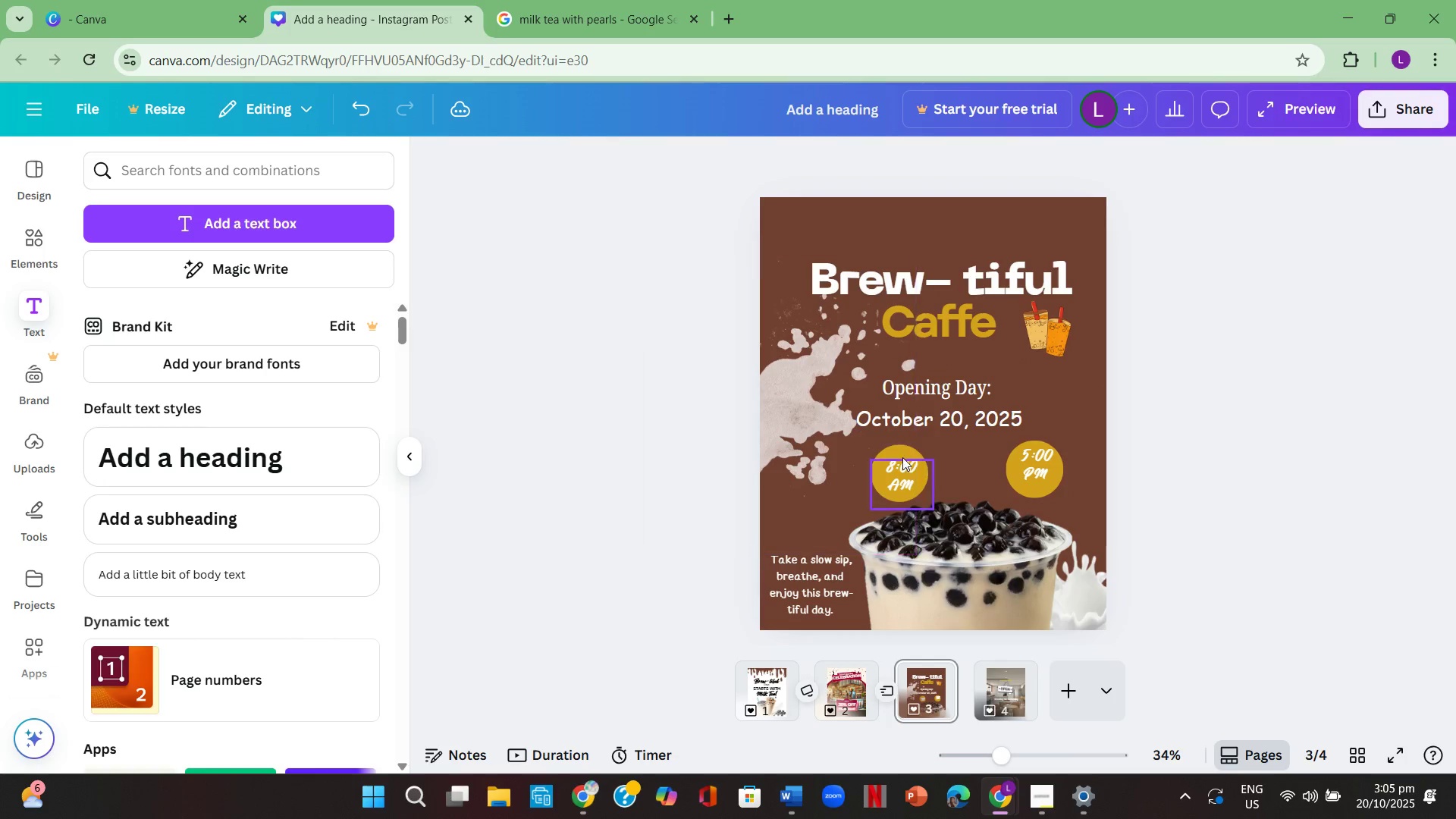 
left_click_drag(start_coordinate=[907, 448], to_coordinate=[874, 447])
 